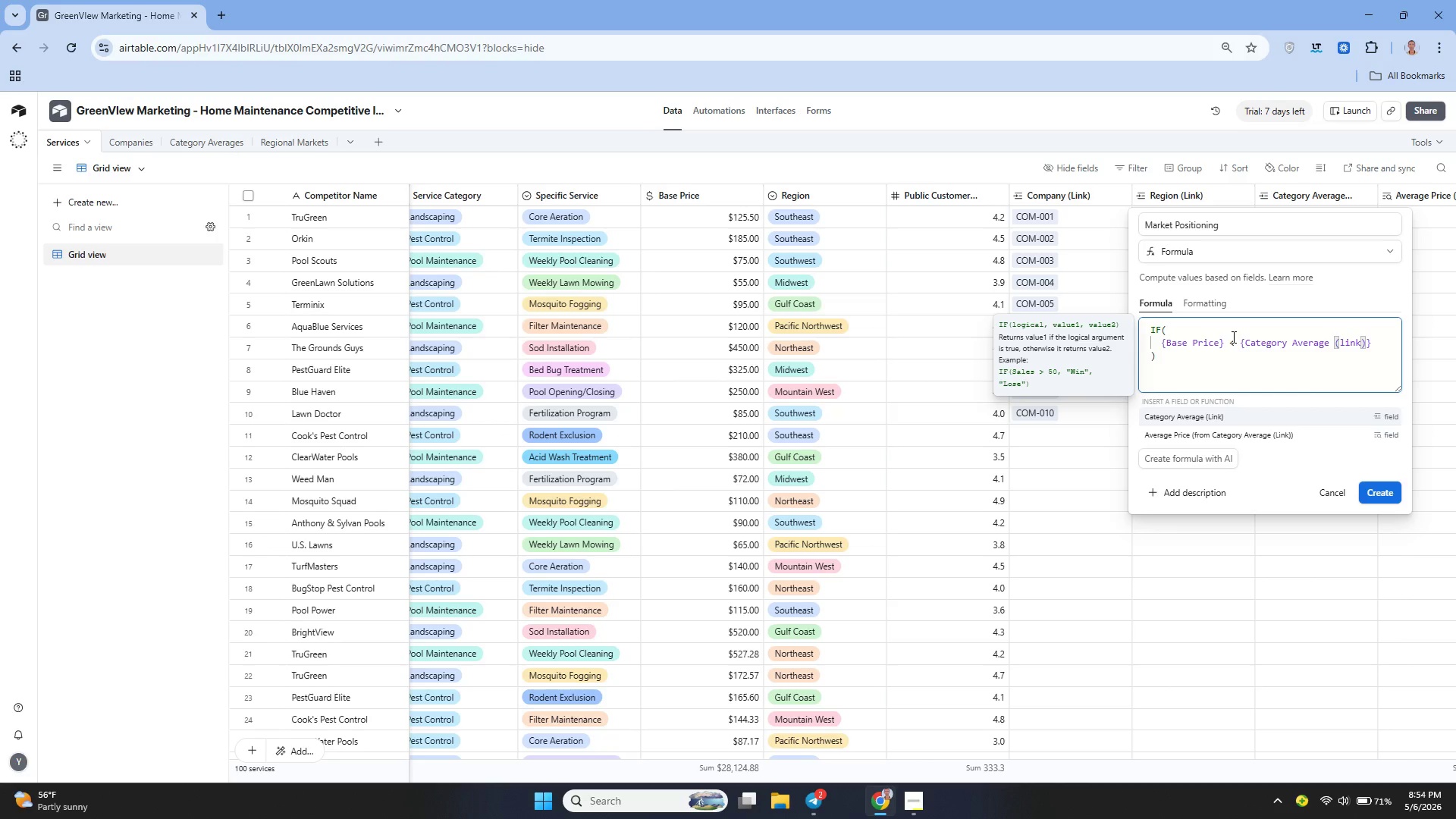 
wait(43.8)
 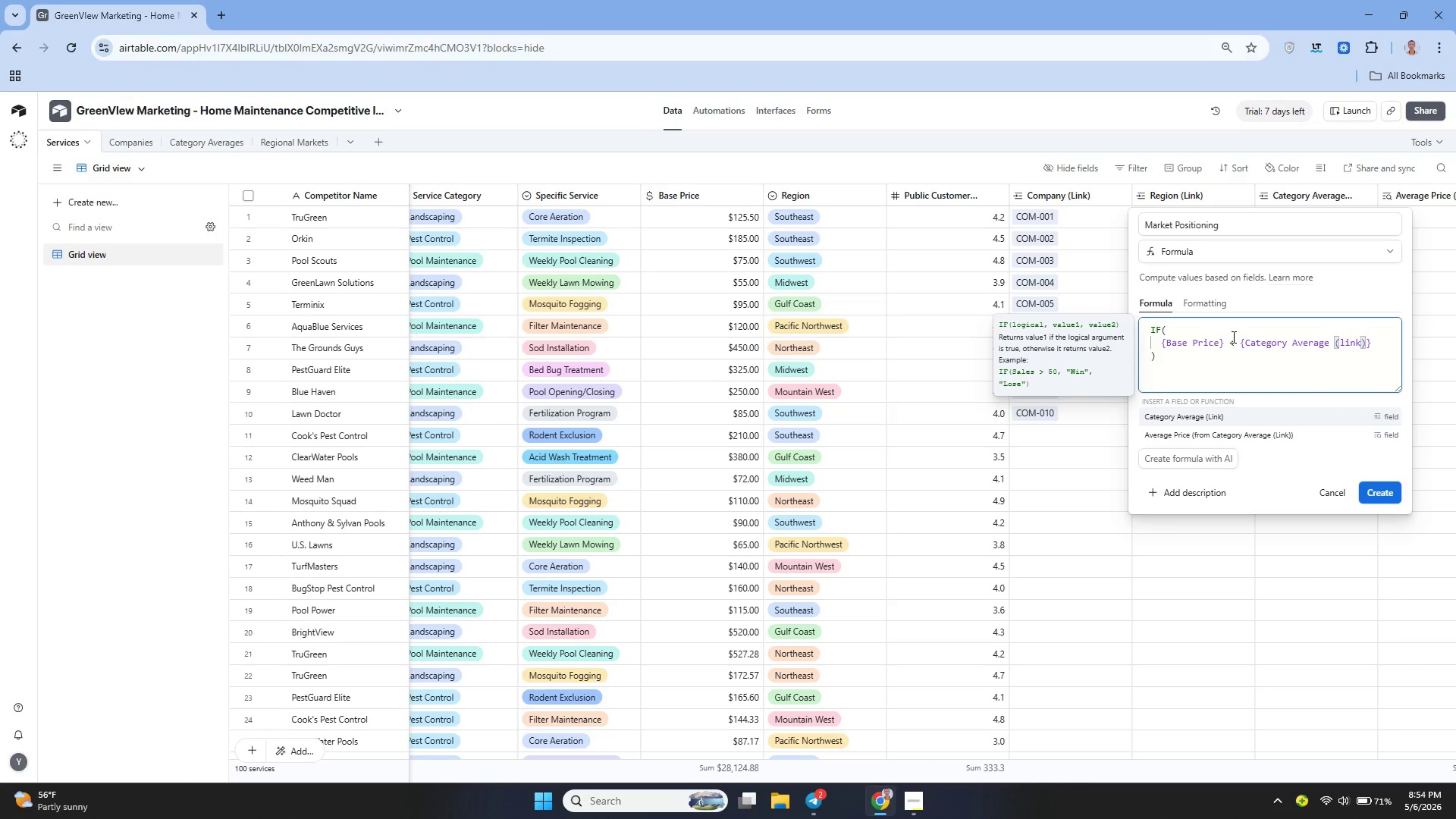 
left_click([1238, 428])
 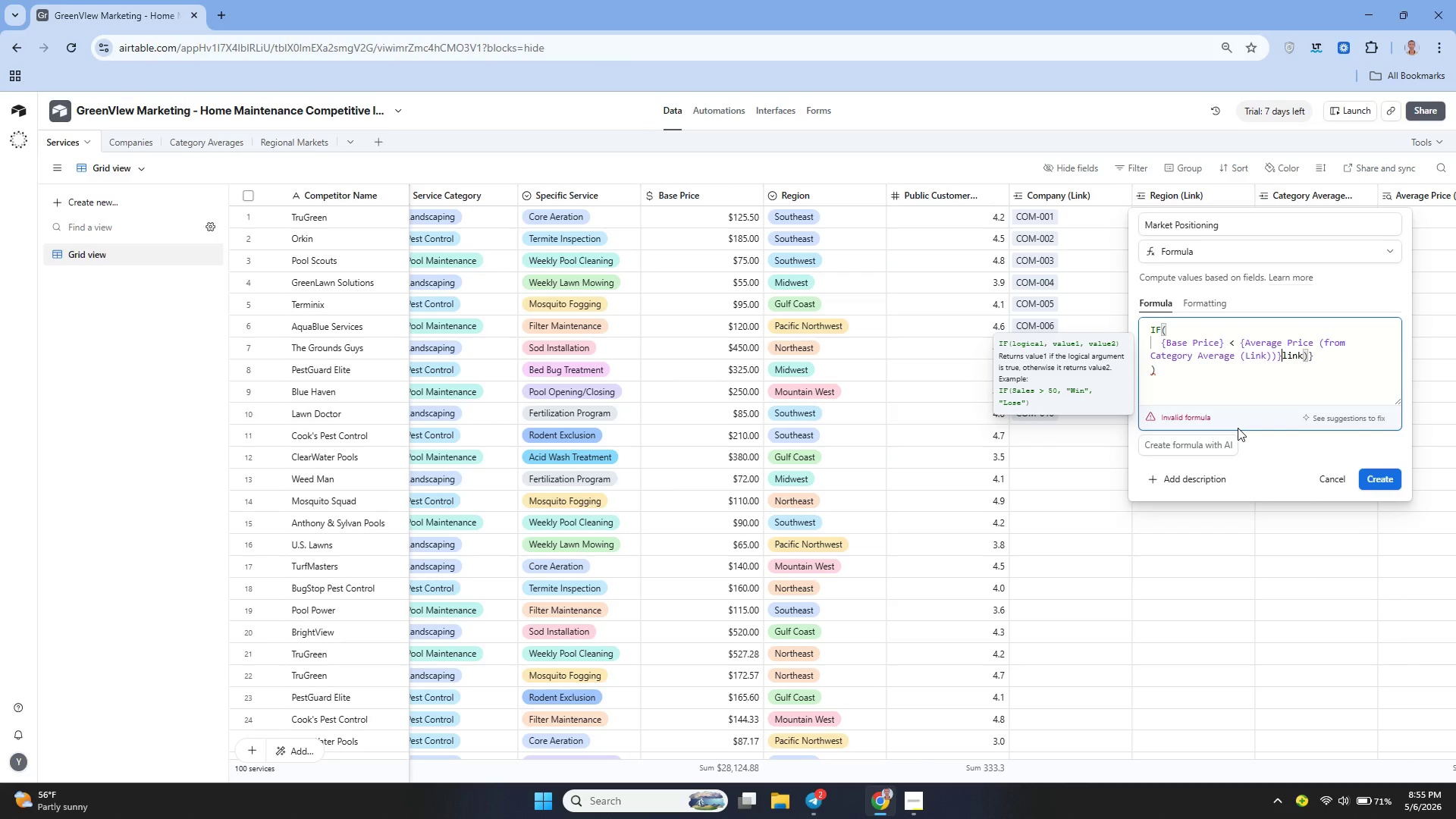 
wait(5.73)
 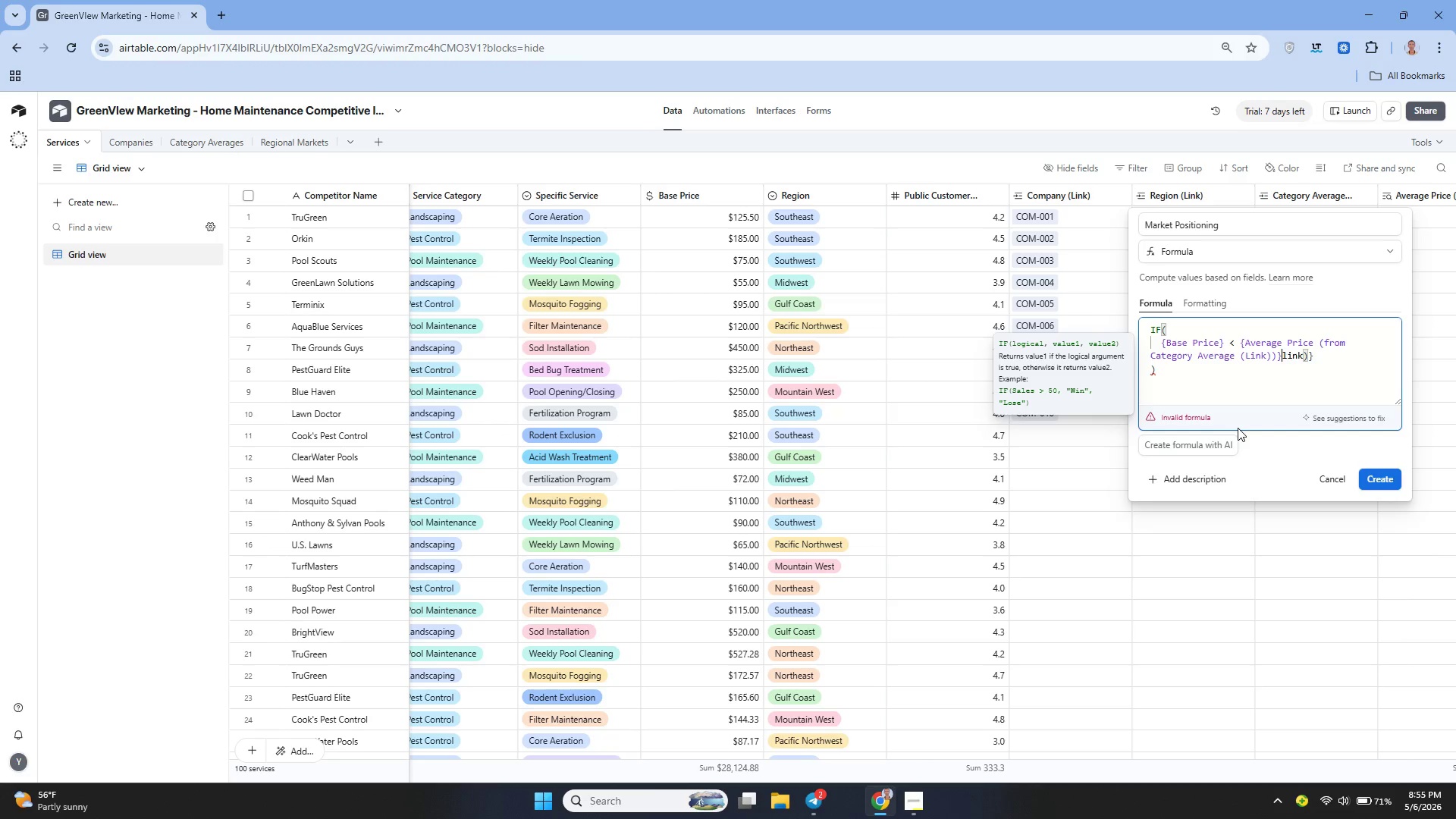 
key(ArrowRight)
 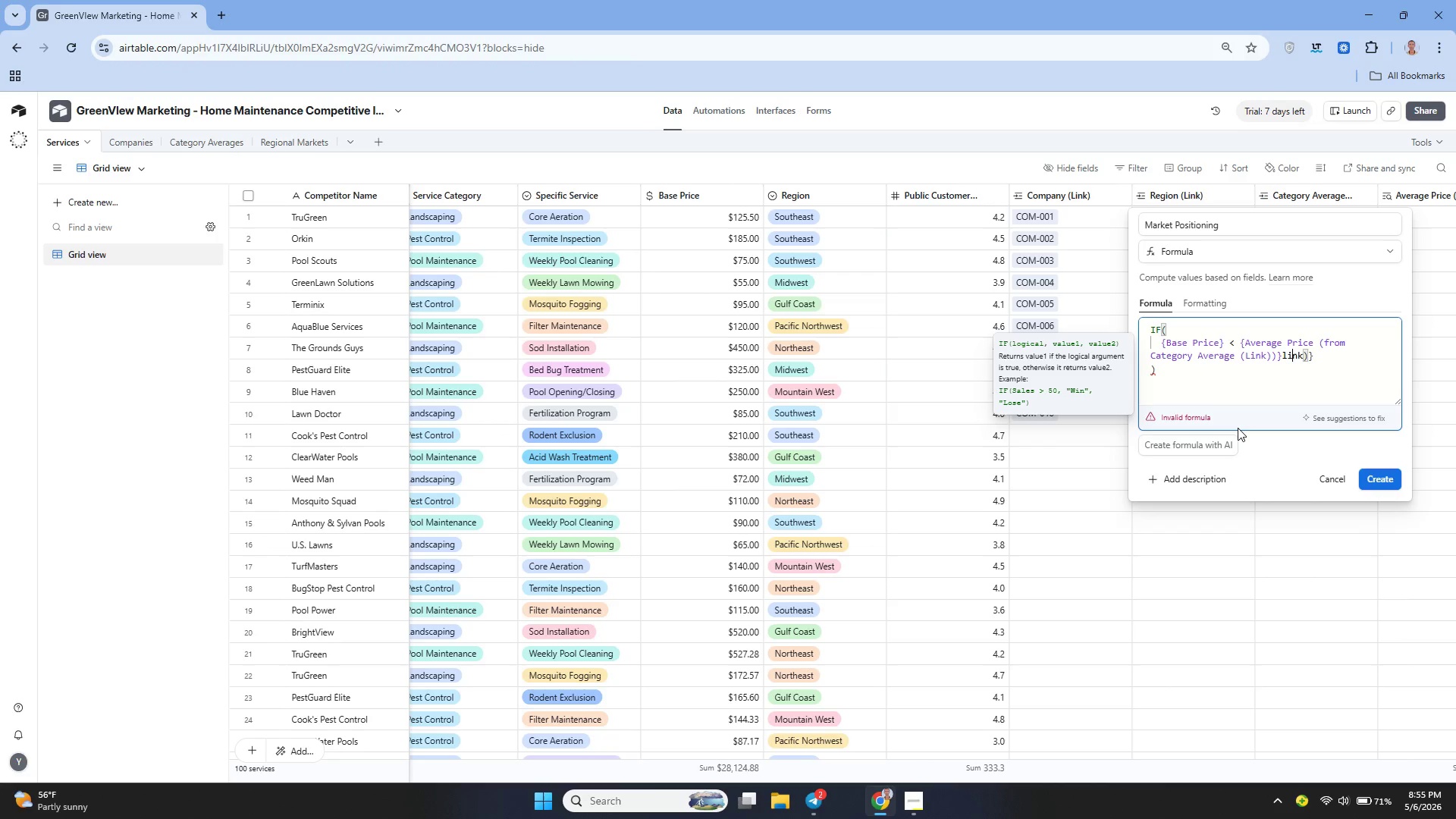 
key(ArrowRight)
 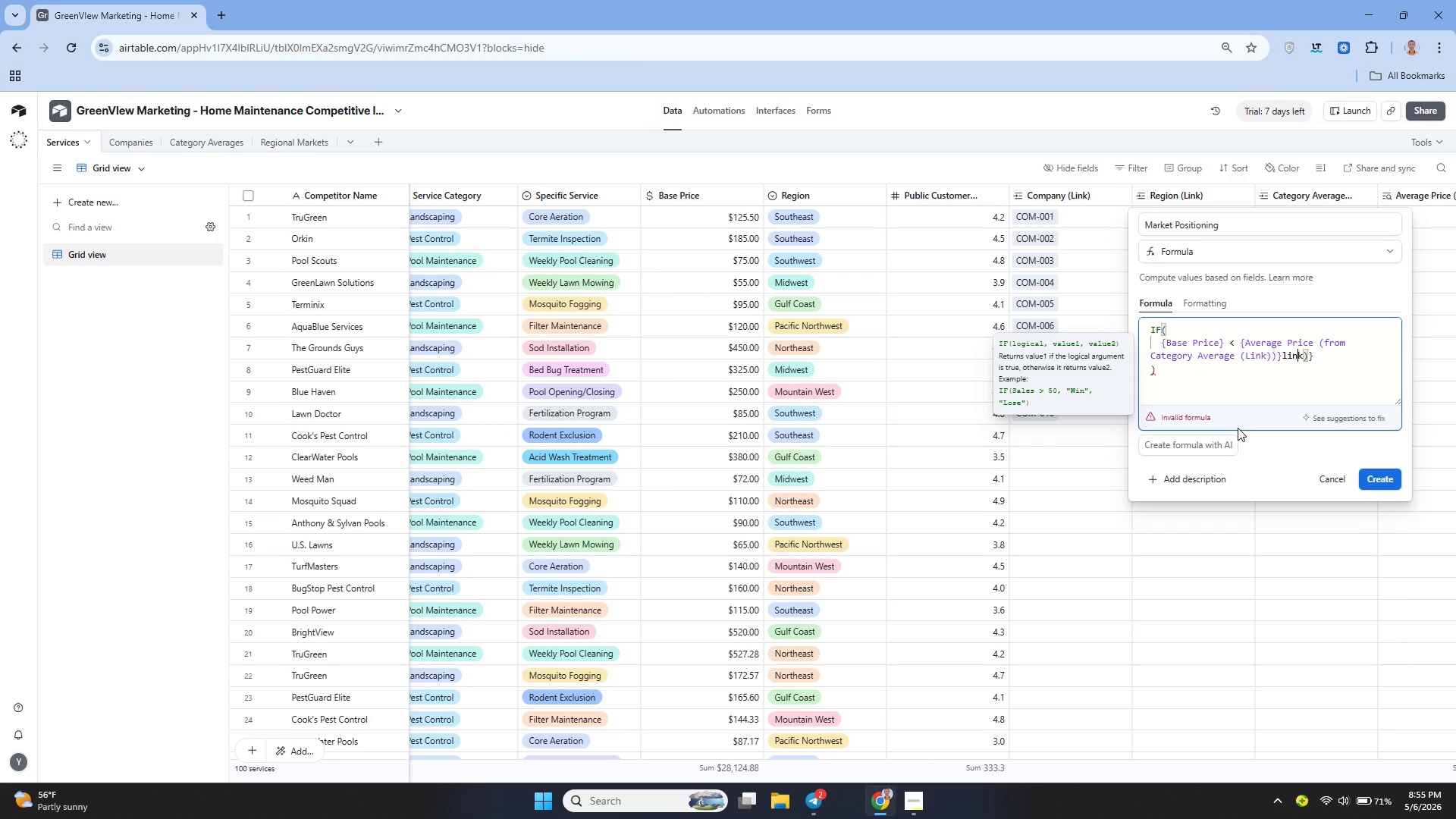 
key(ArrowRight)
 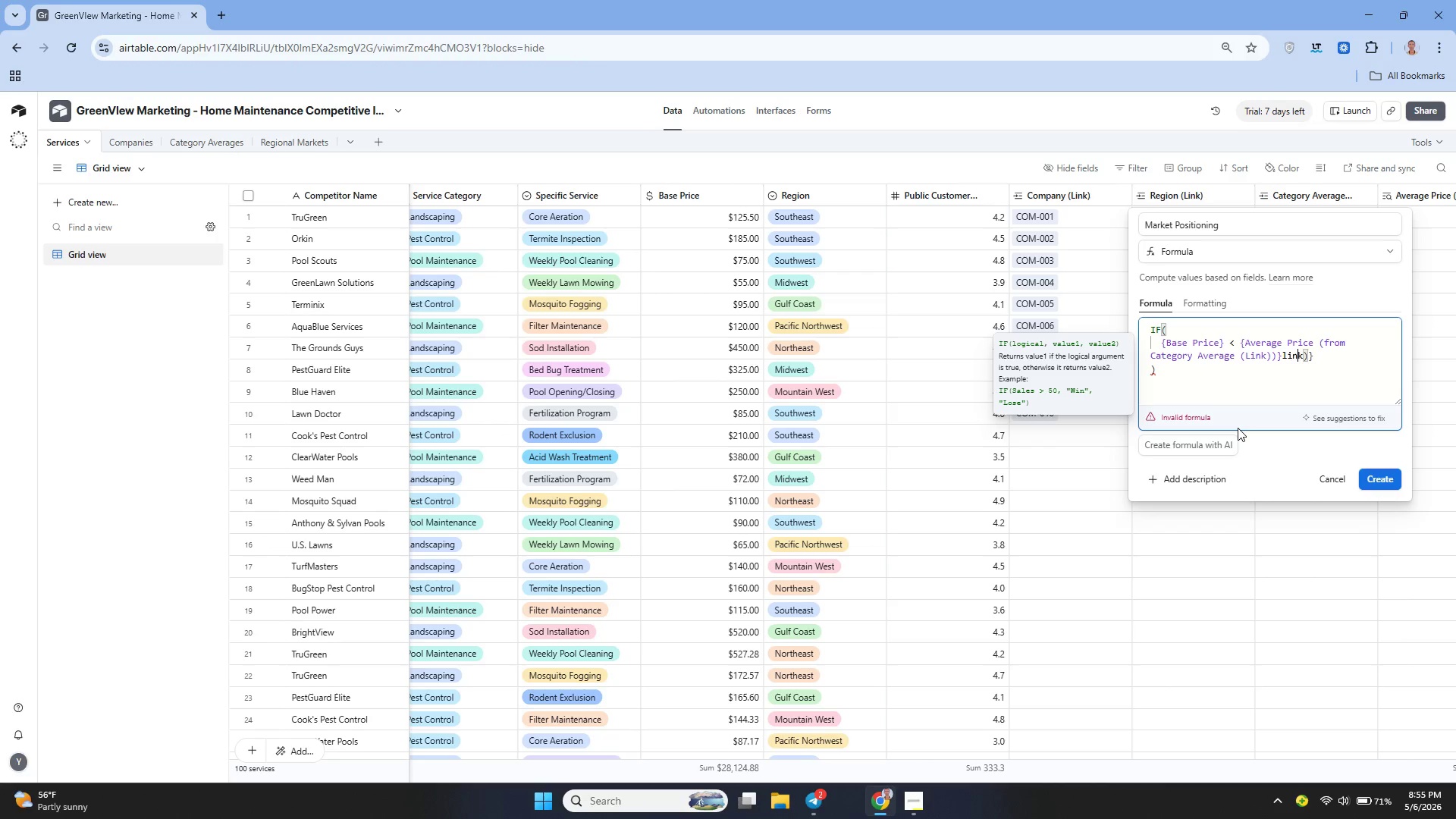 
key(ArrowRight)
 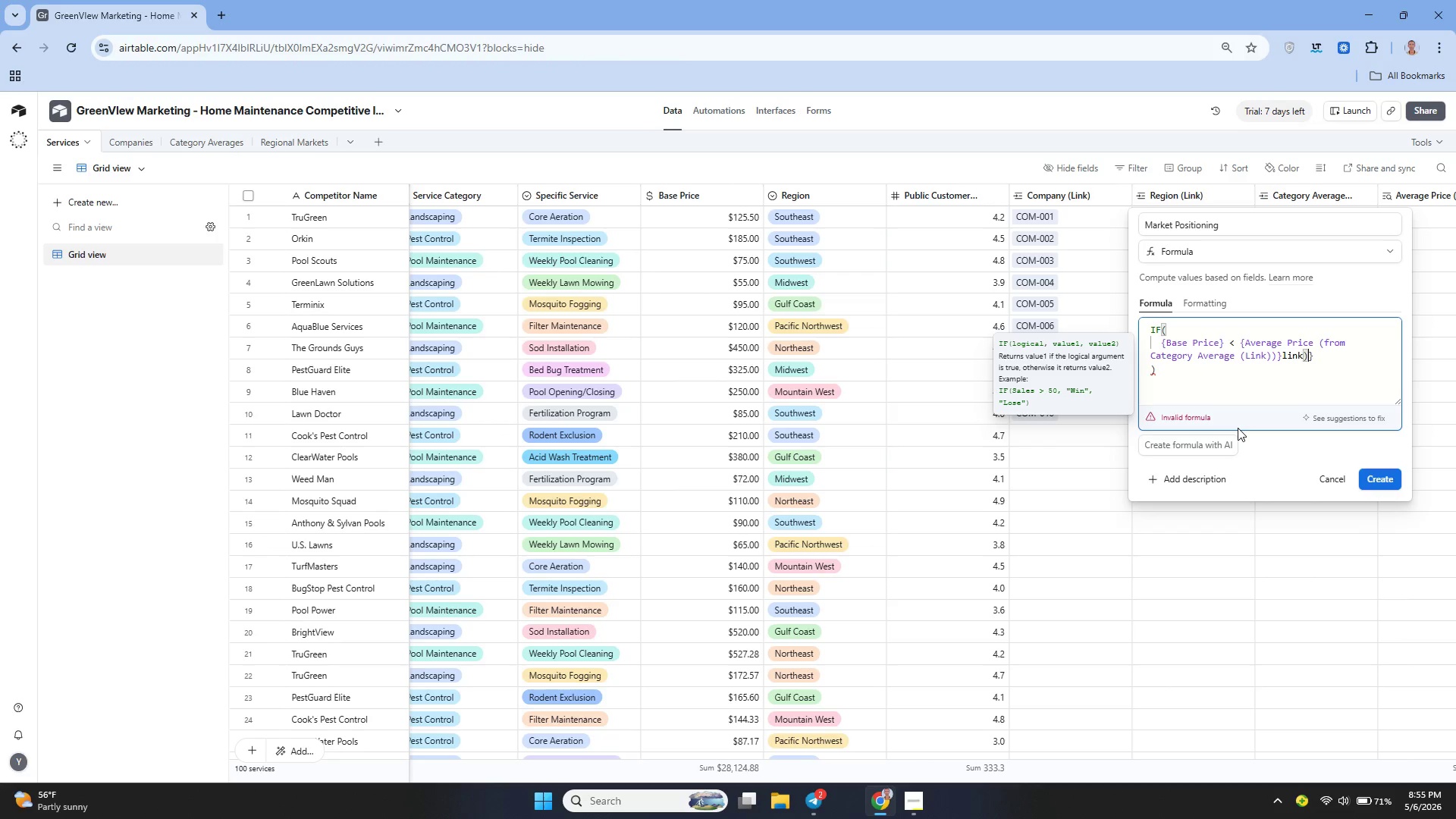 
key(ArrowRight)
 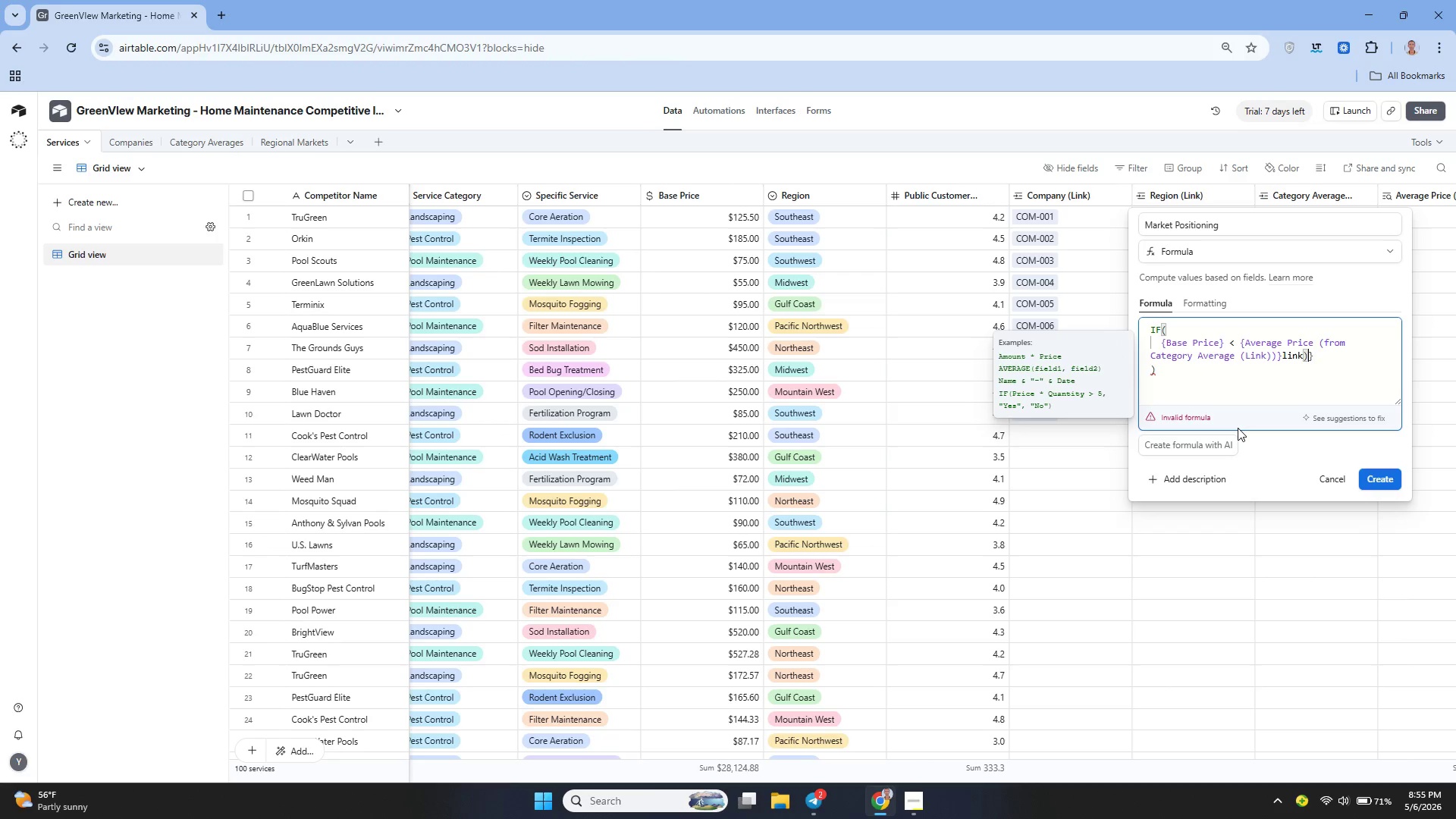 
key(Backspace)
 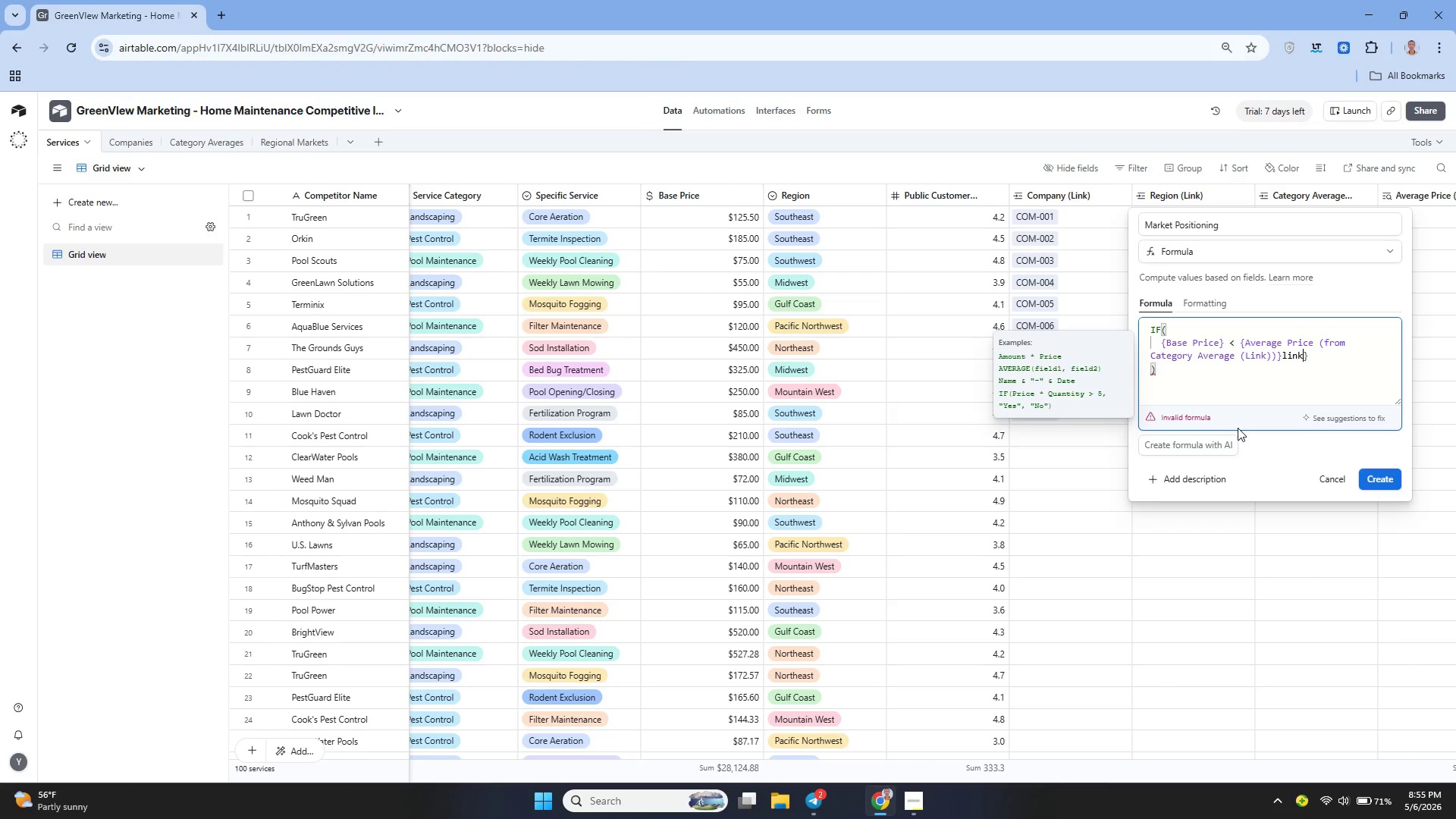 
key(Backspace)
 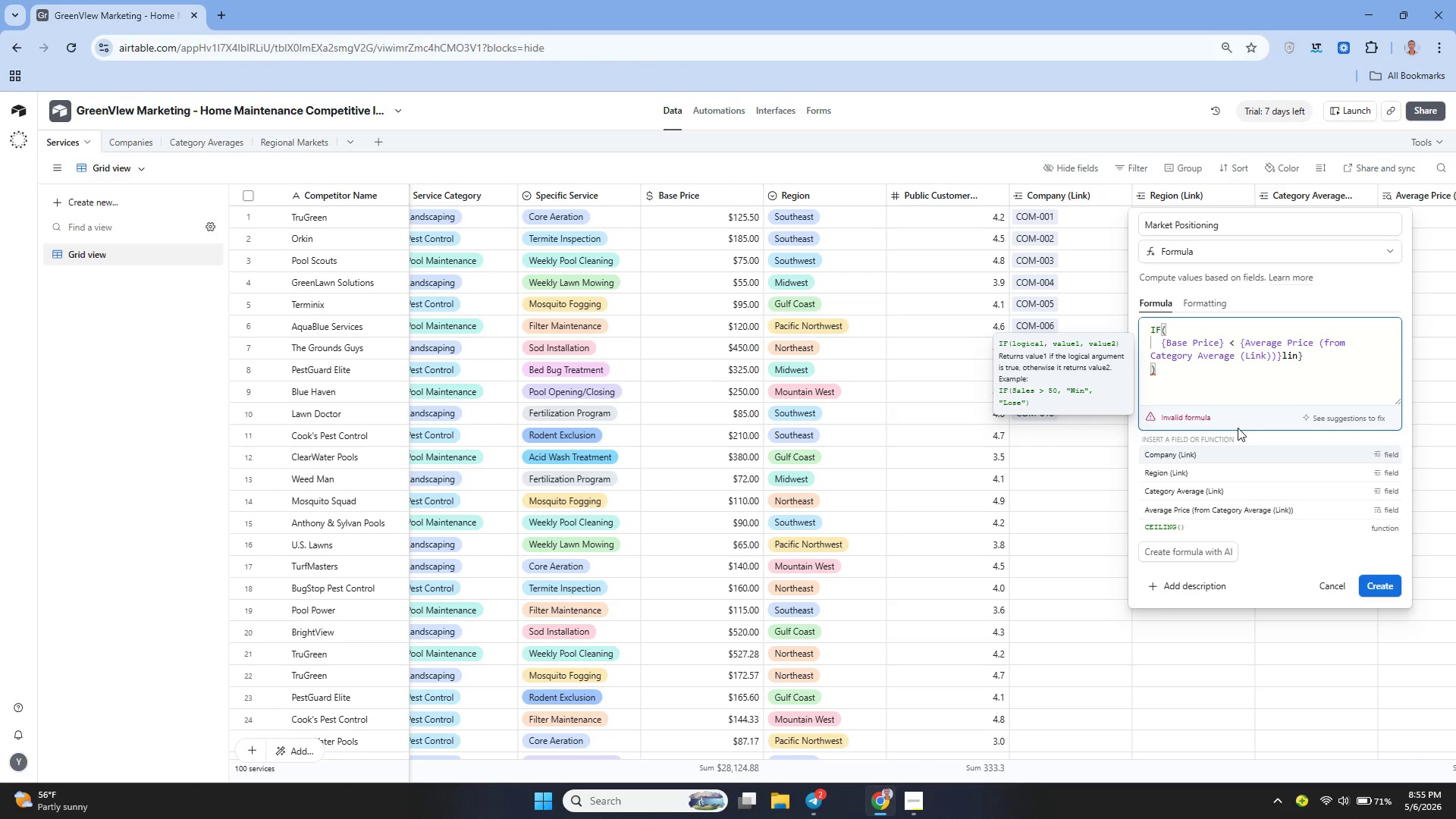 
key(Backspace)
 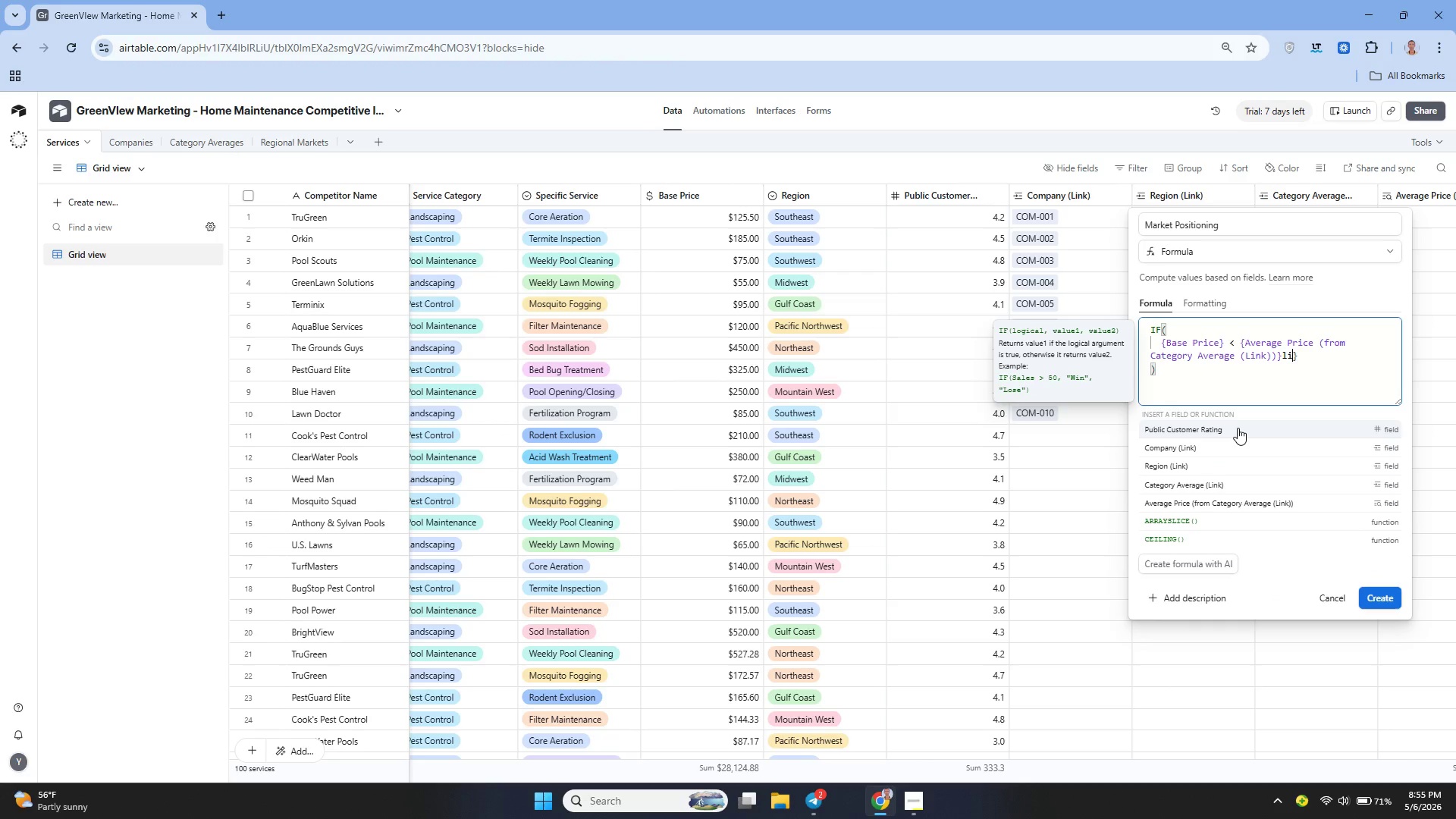 
hold_key(key=Backspace, duration=1.38)
 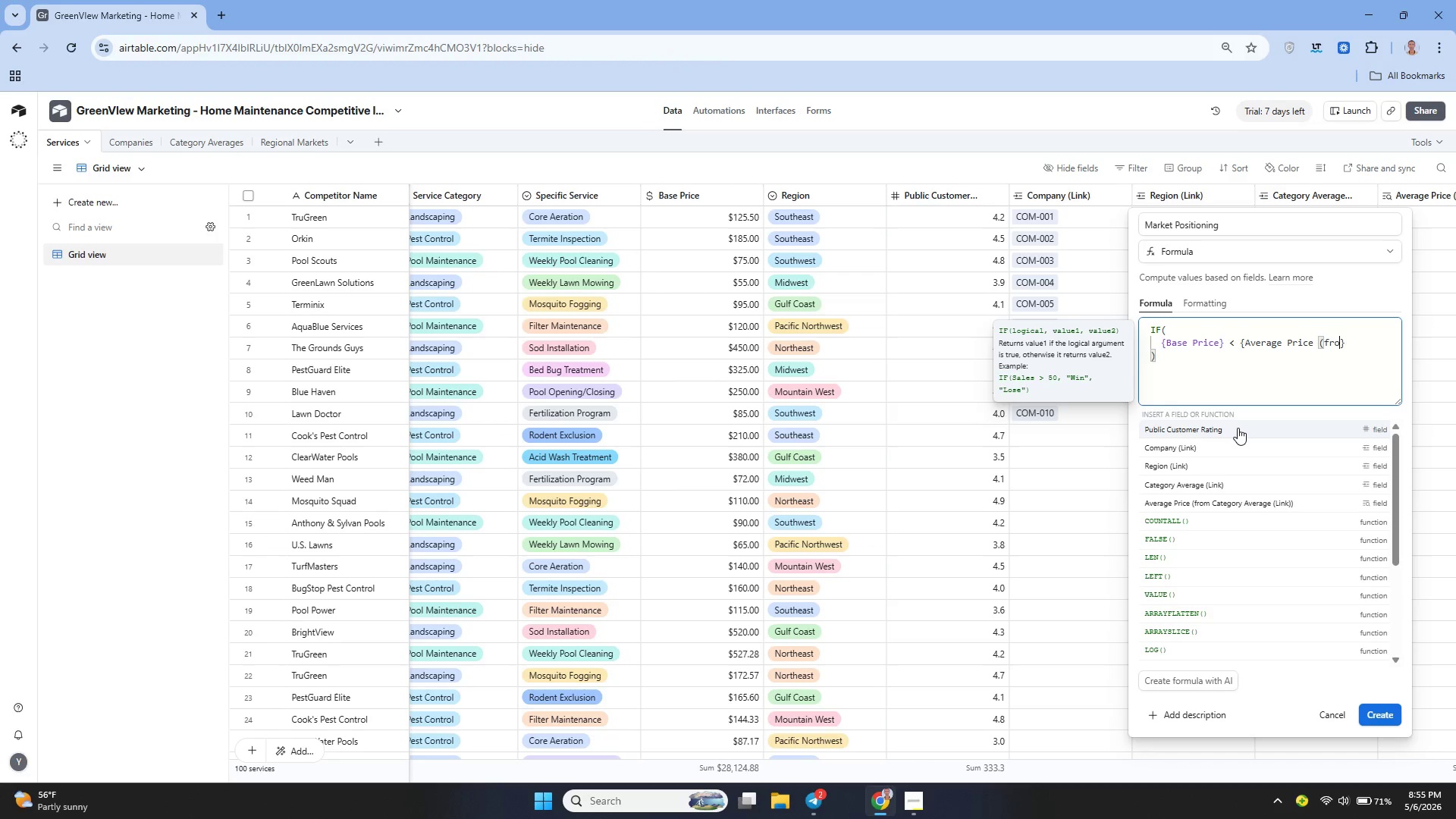 
key(Backspace)
 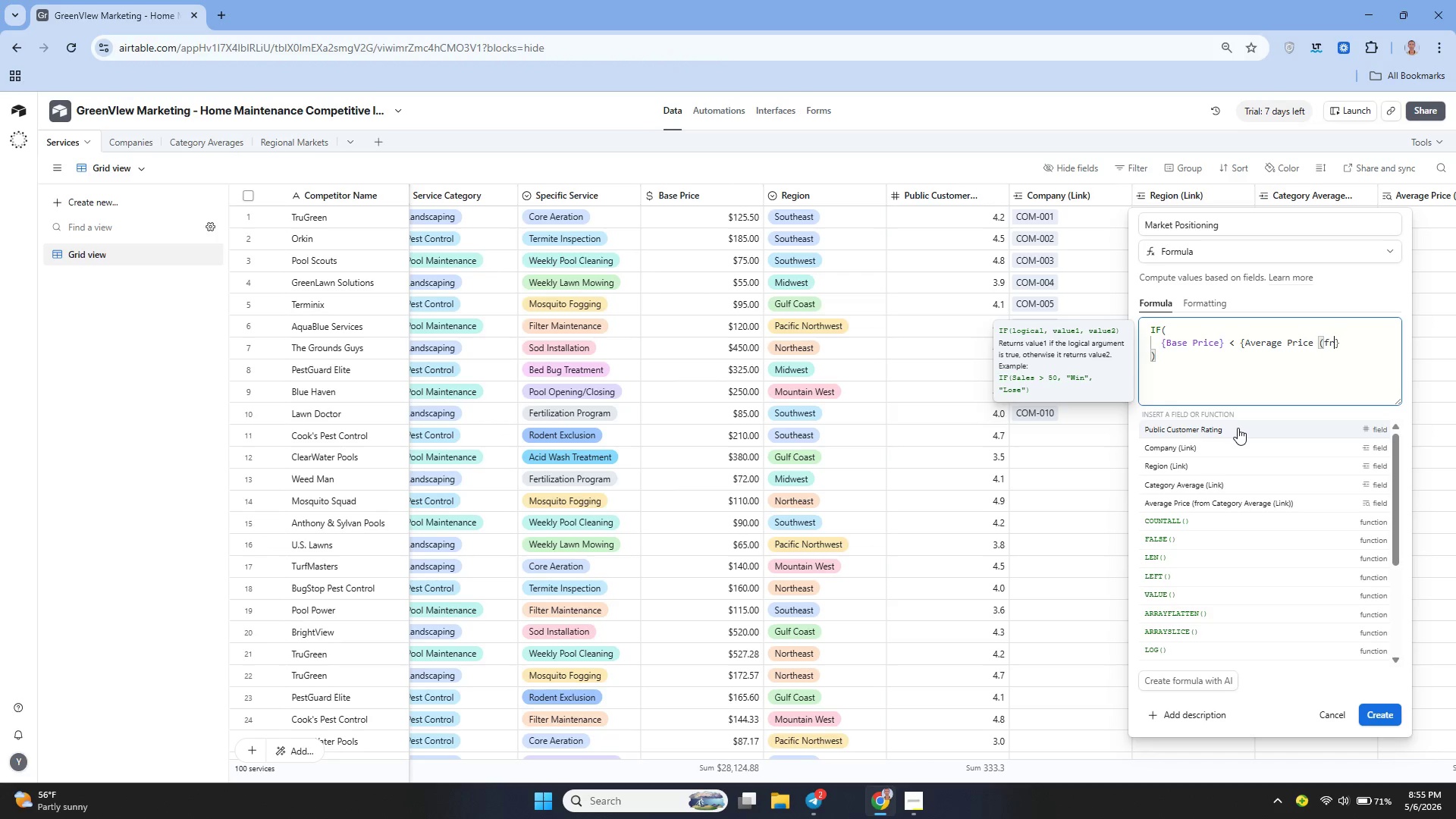 
key(Backspace)
 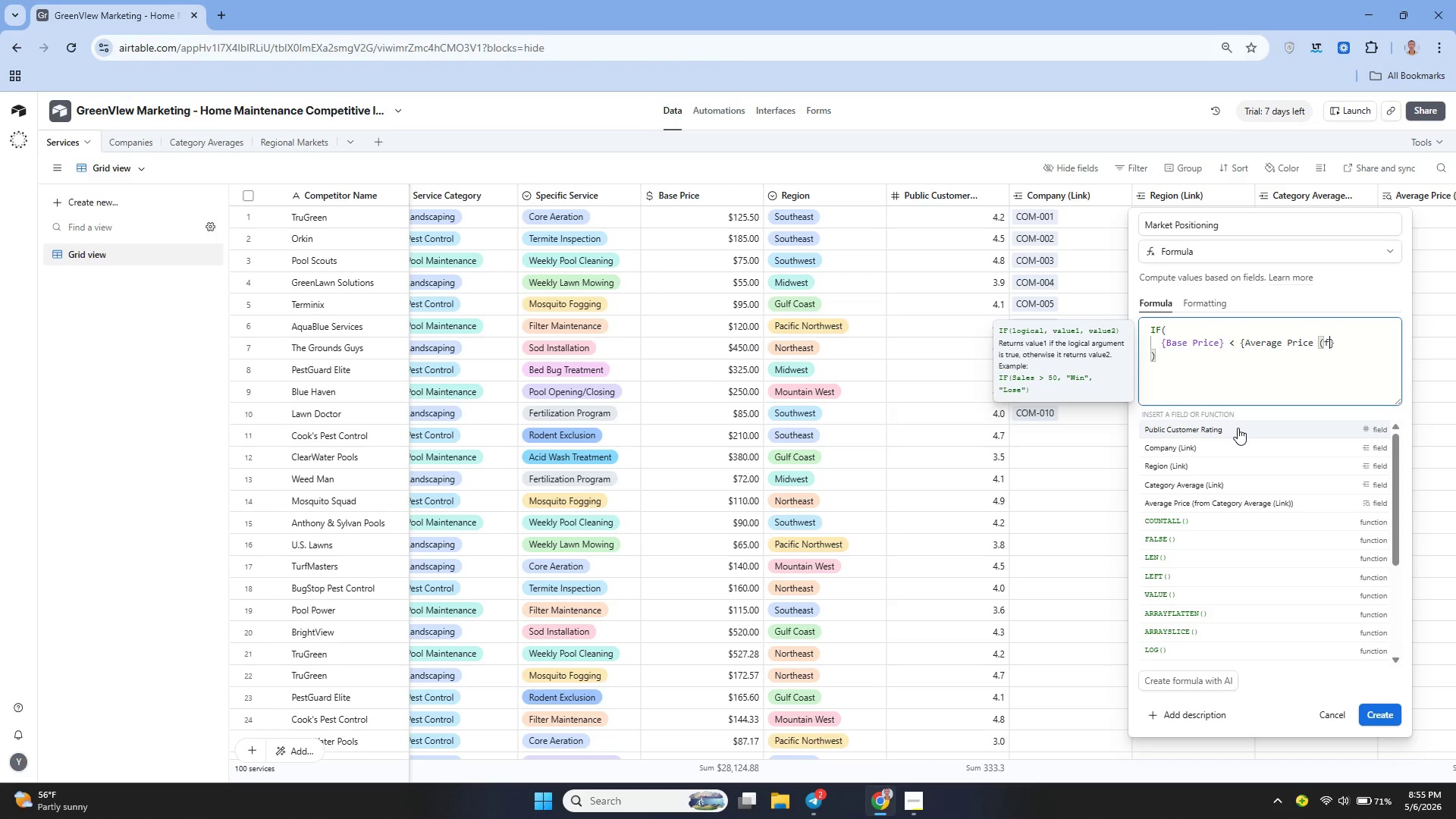 
key(Backspace)
 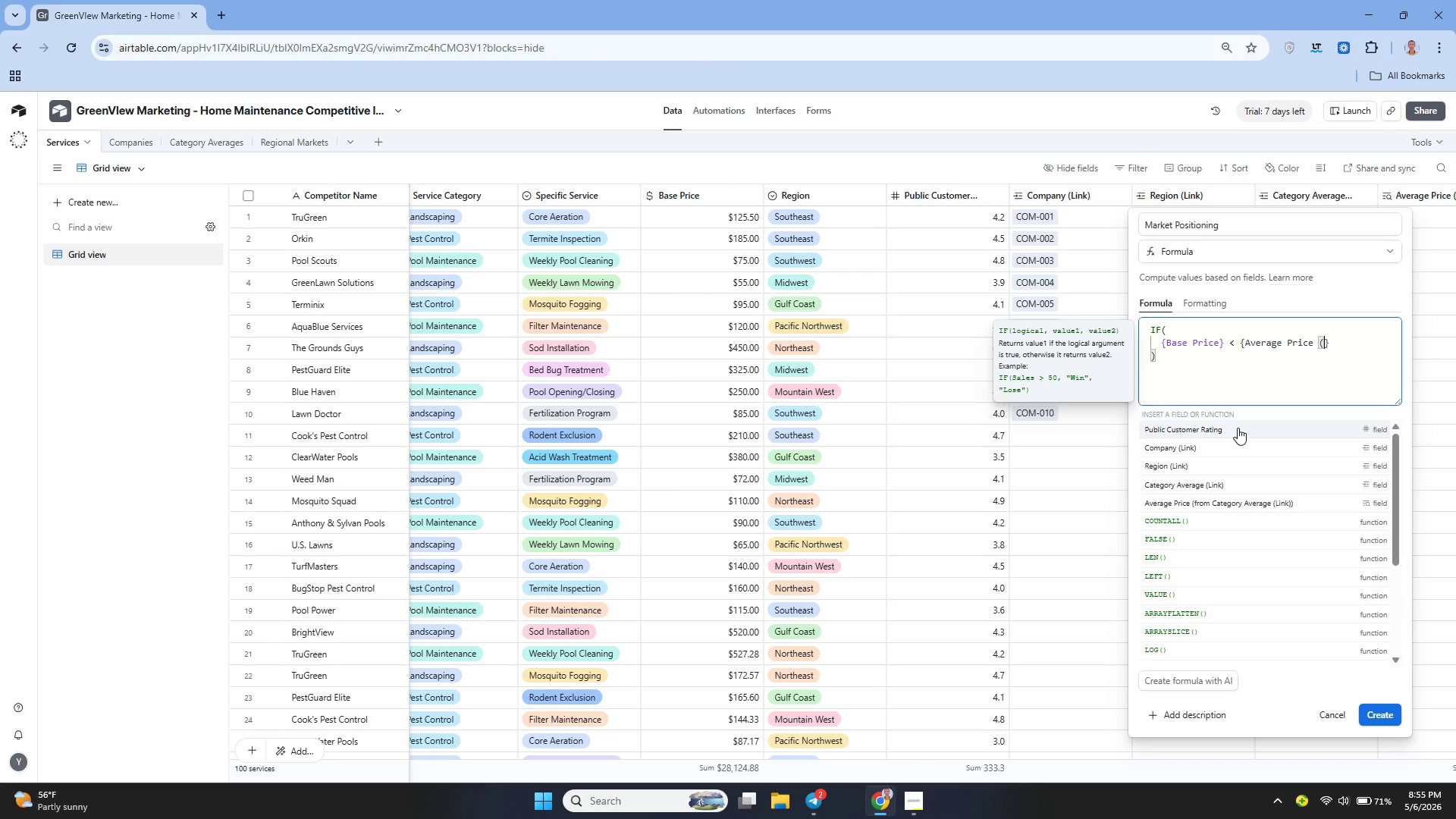 
key(Backspace)
 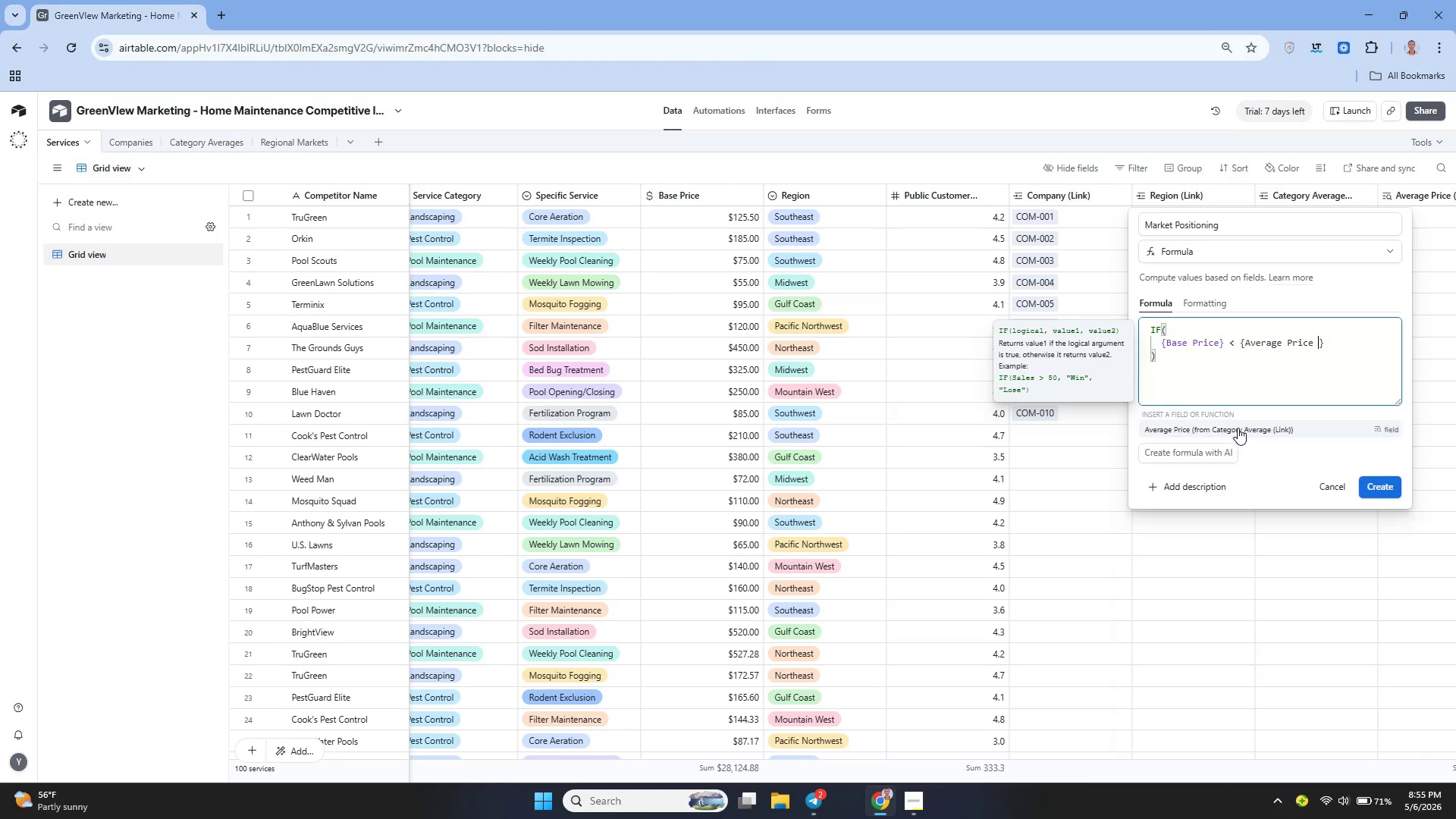 
key(Backspace)
 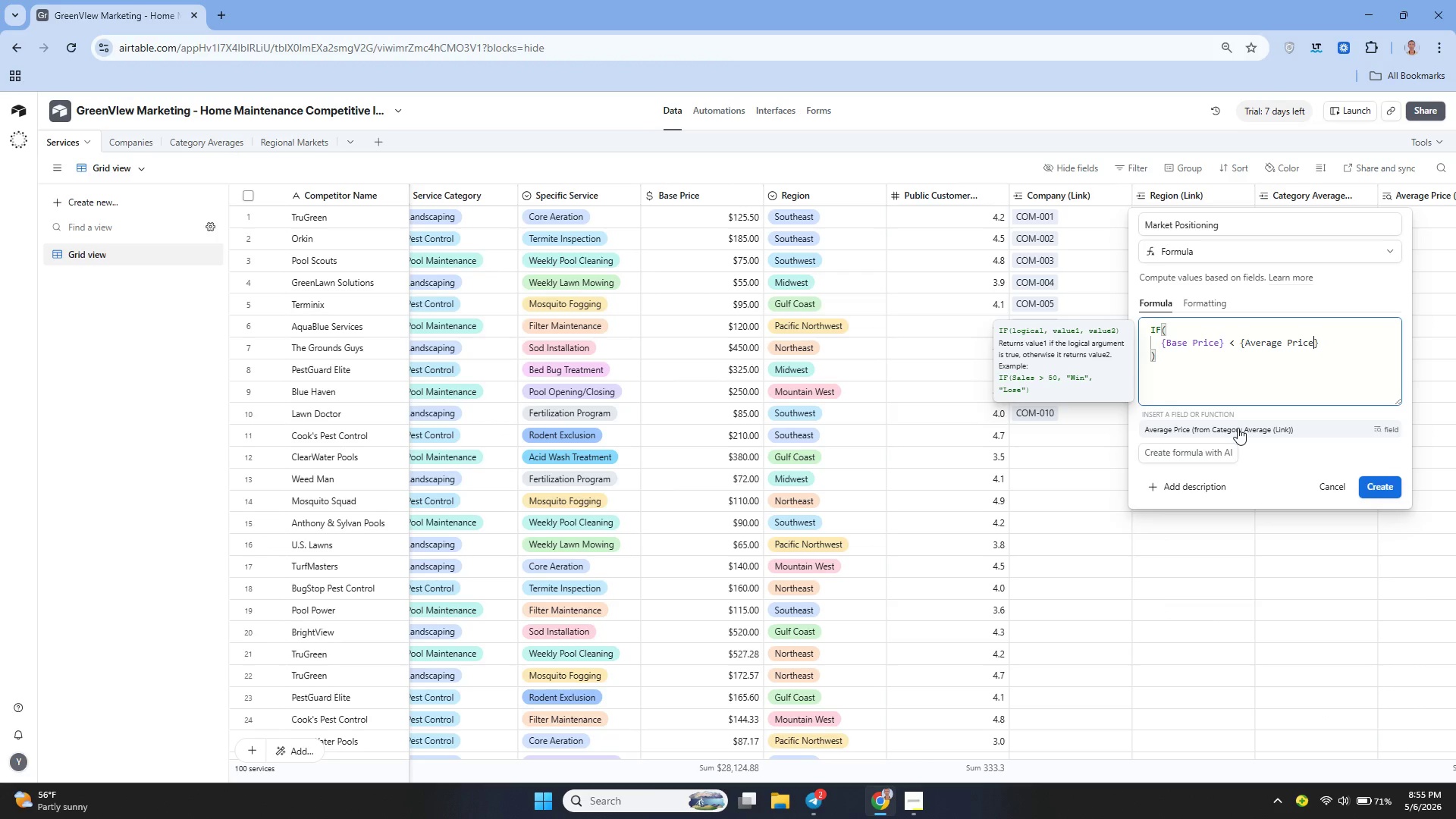 
key(Backspace)
 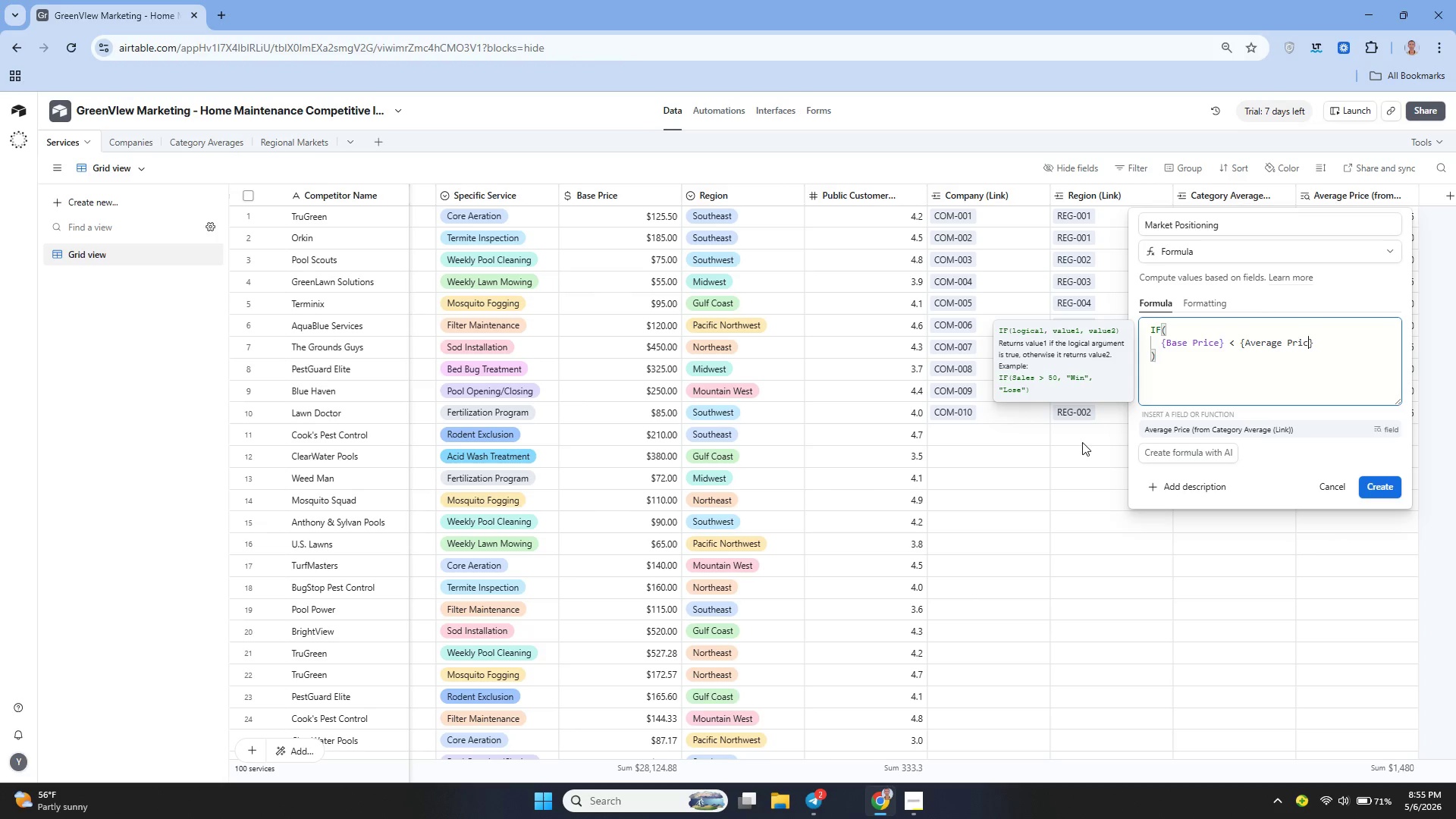 
wait(34.98)
 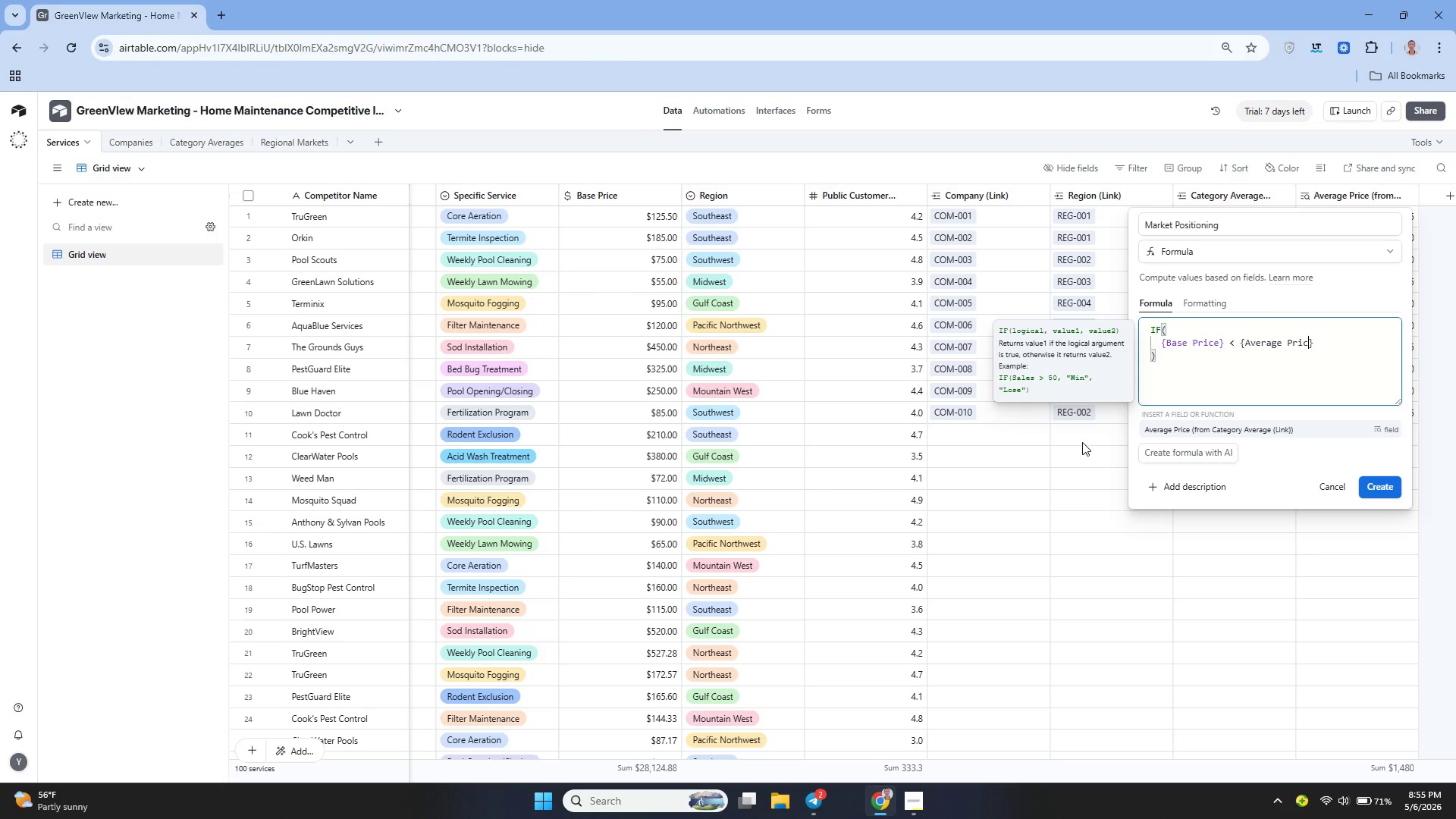 
left_click([1219, 427])
 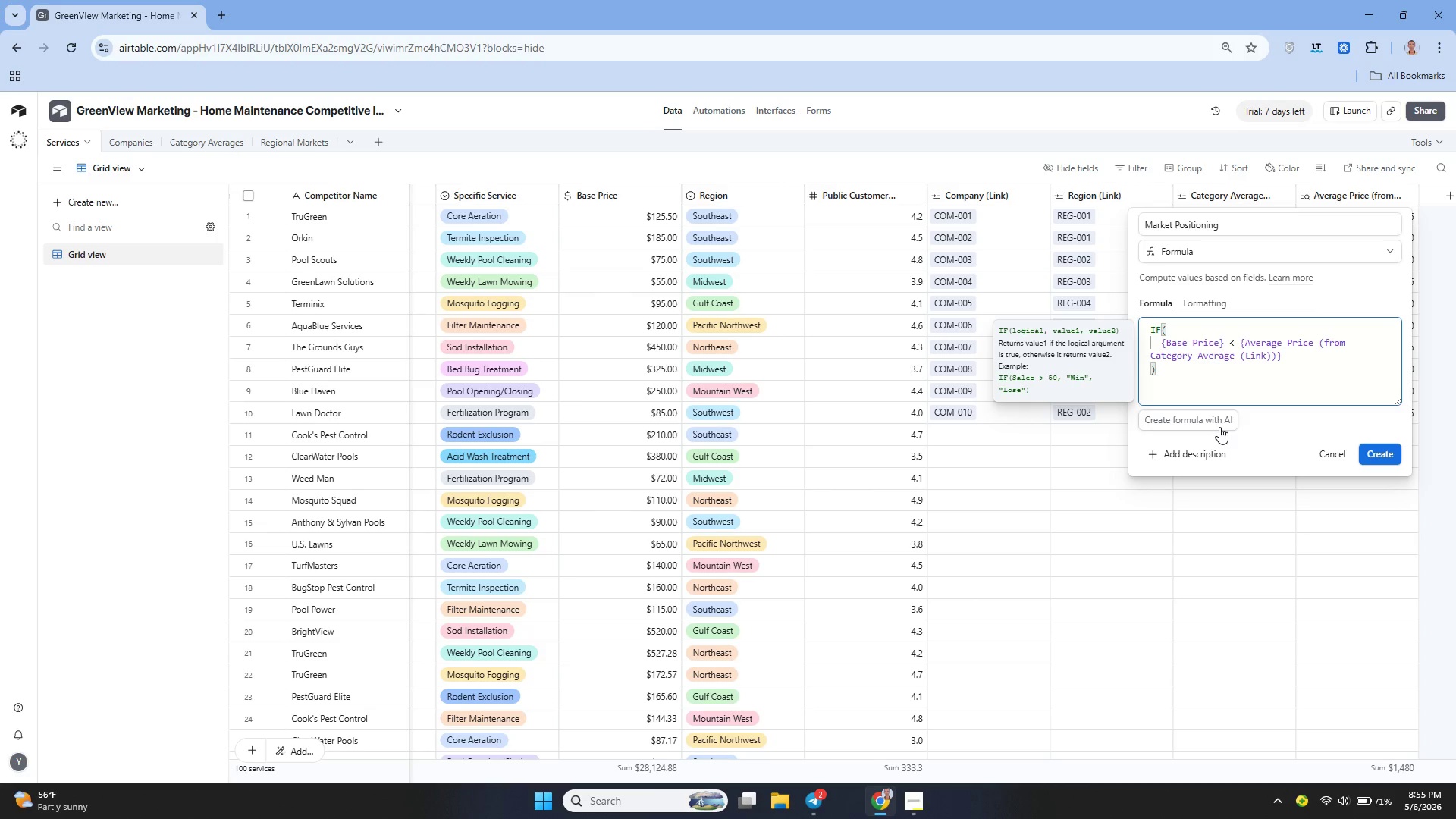 
key(Space)
 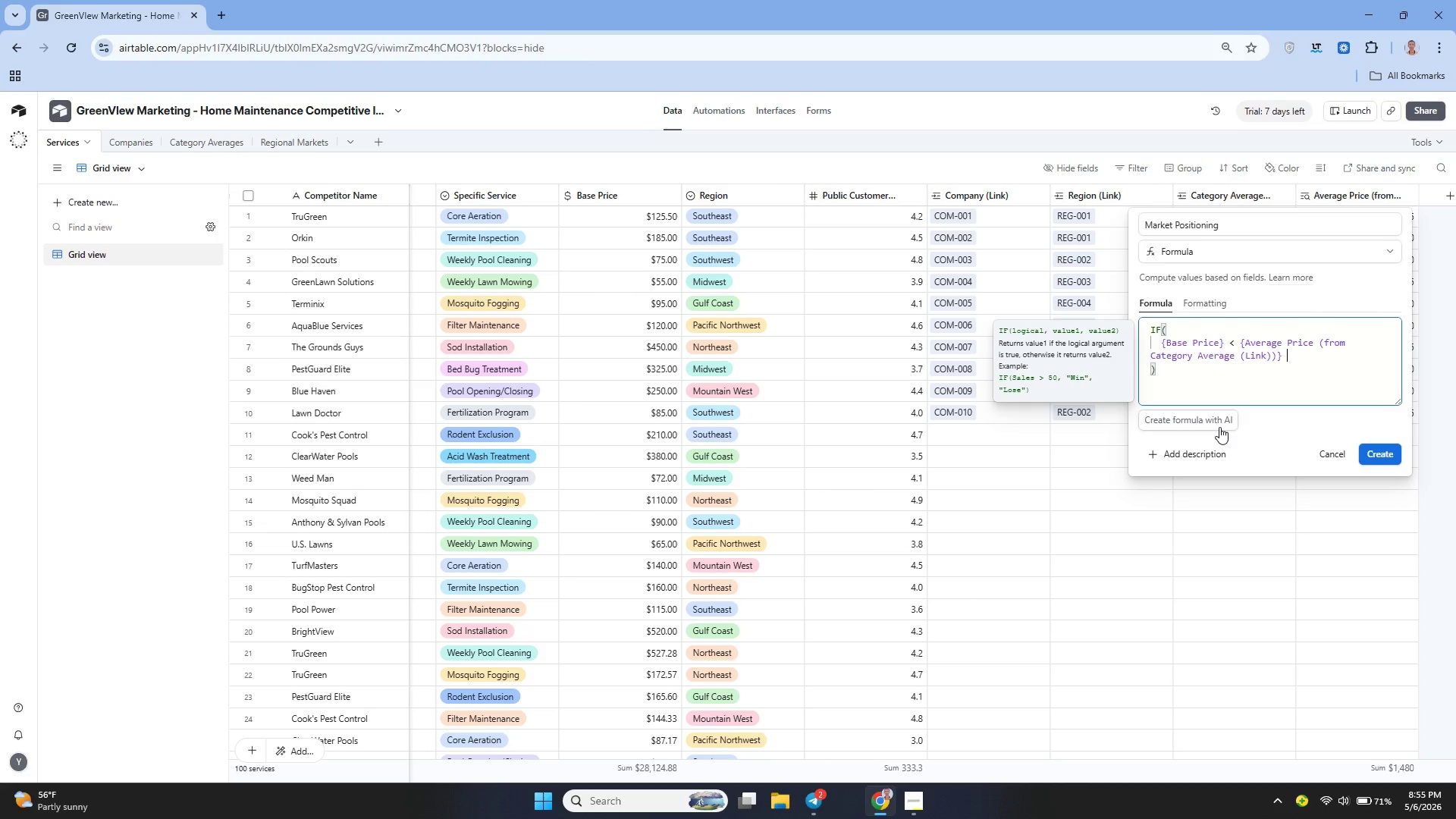 
key(Shift+ShiftLeft)
 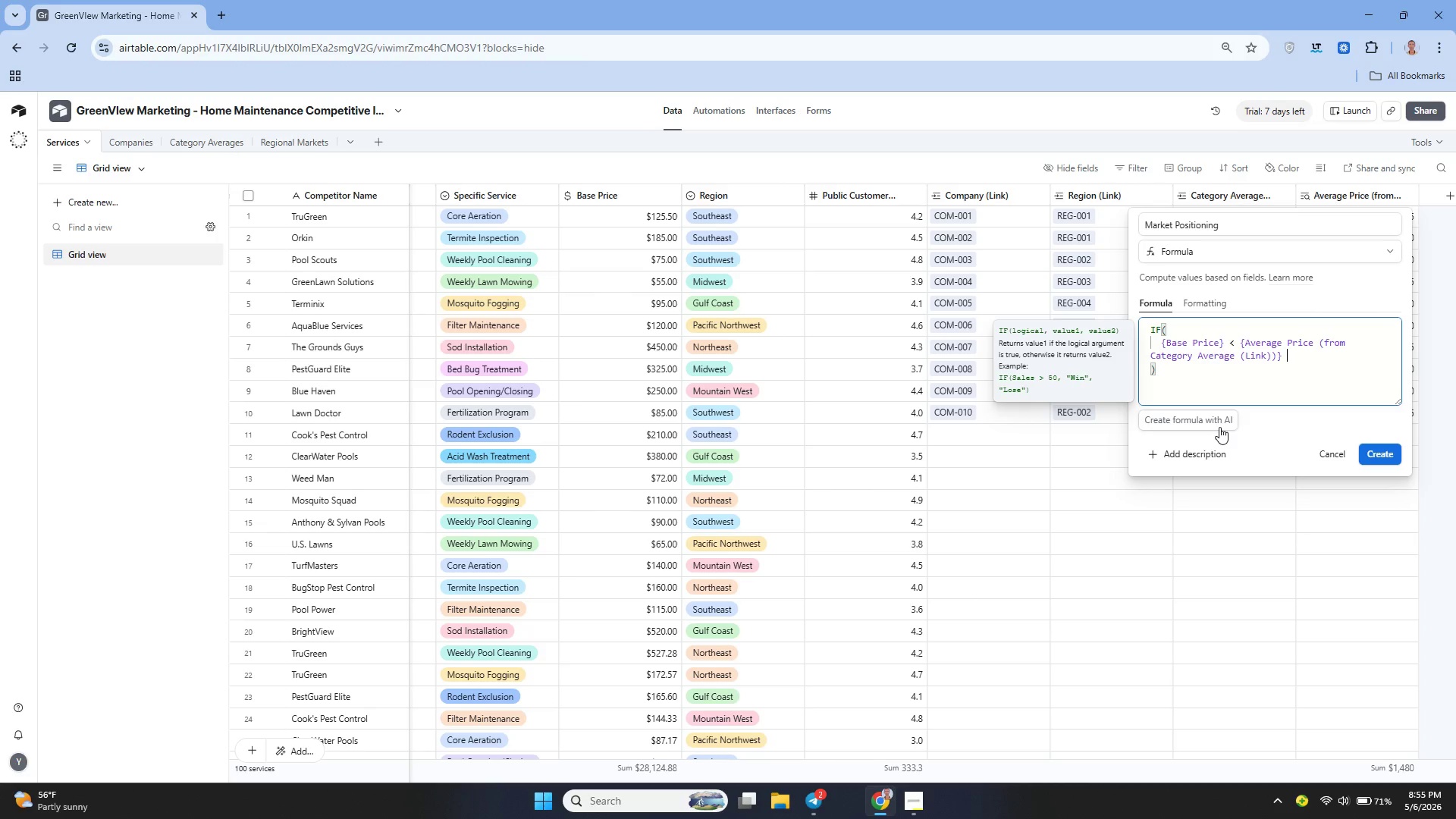 
key(Shift+8)
 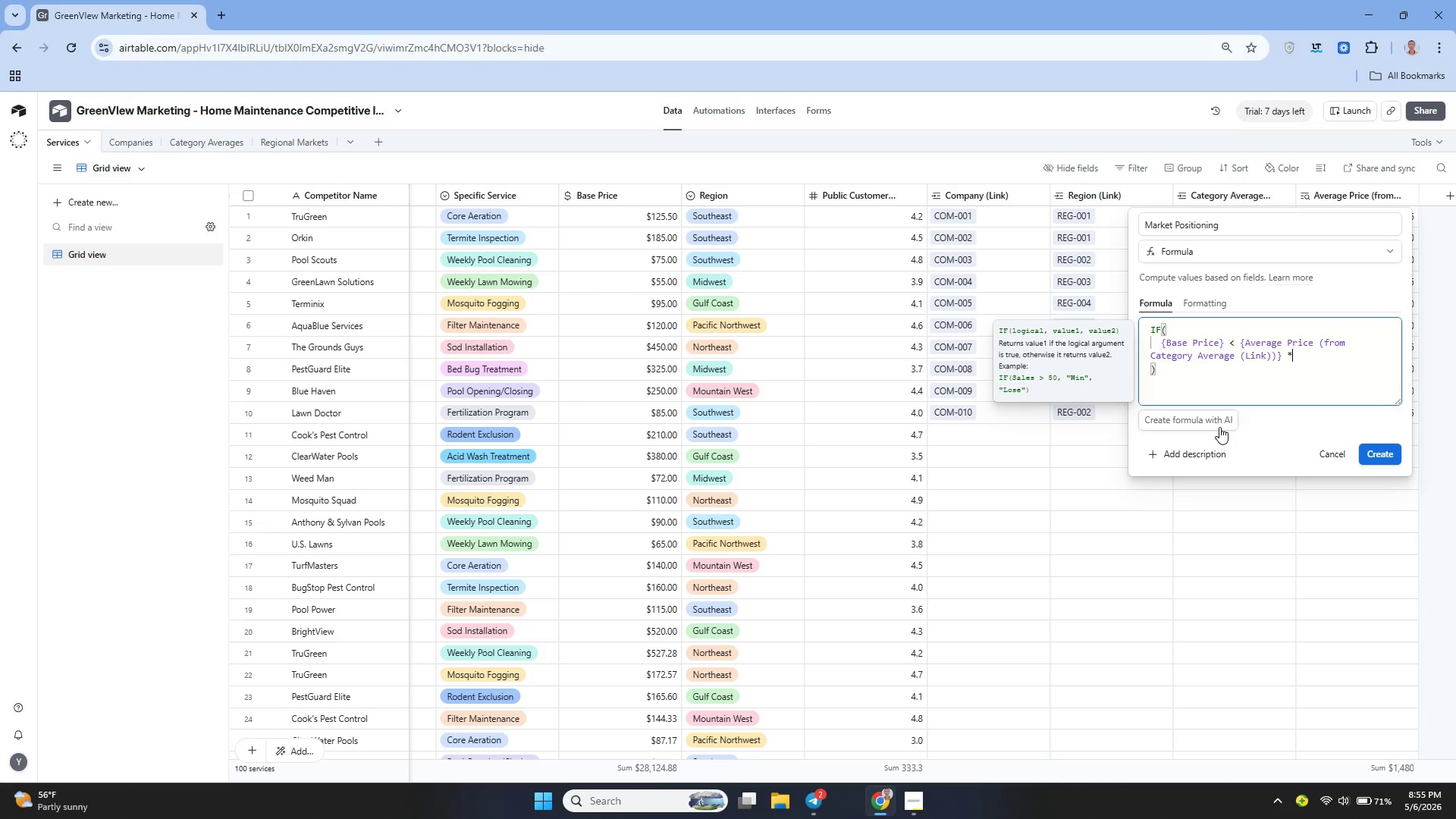 
key(Space)
 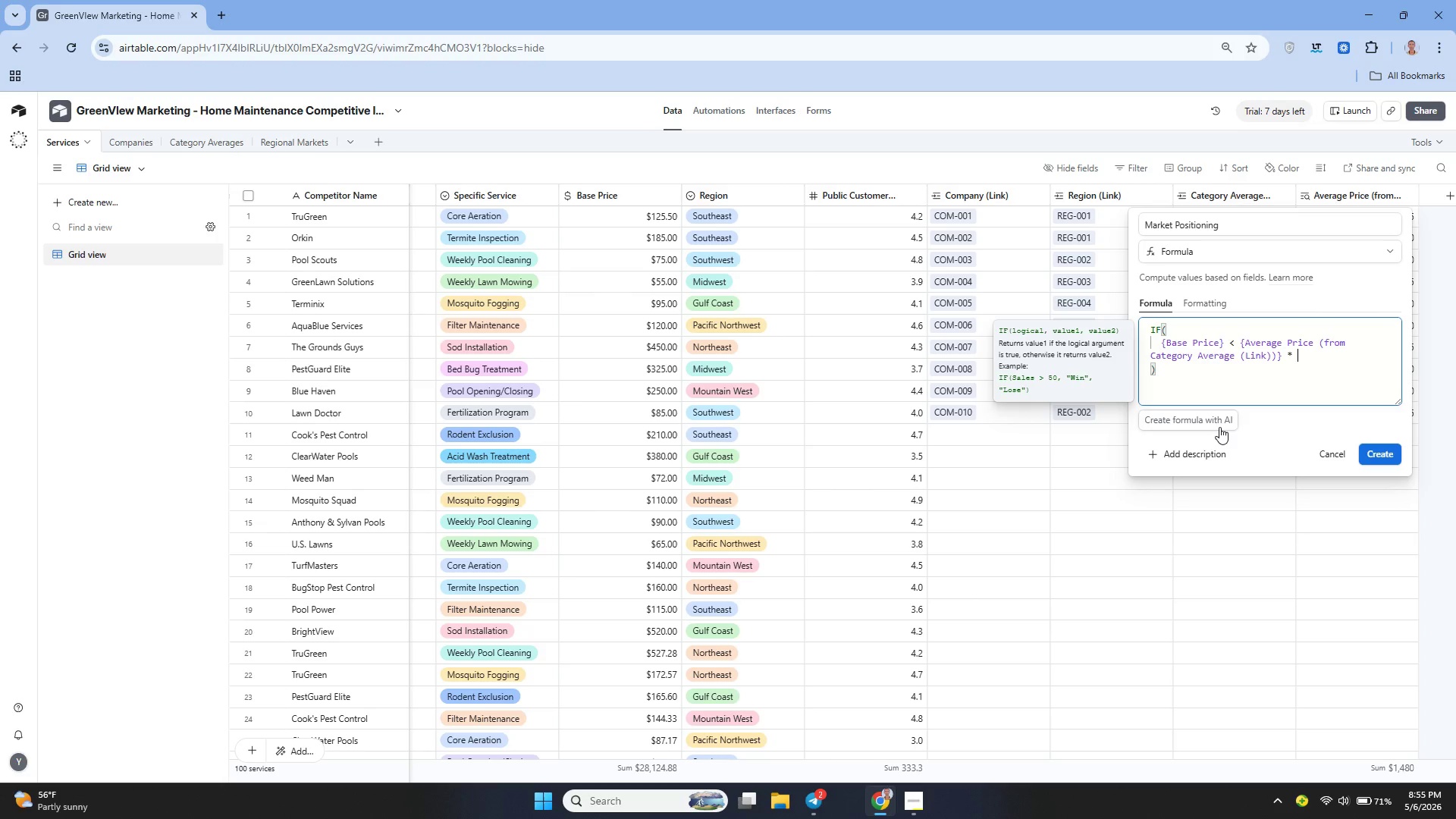 
key(0)
 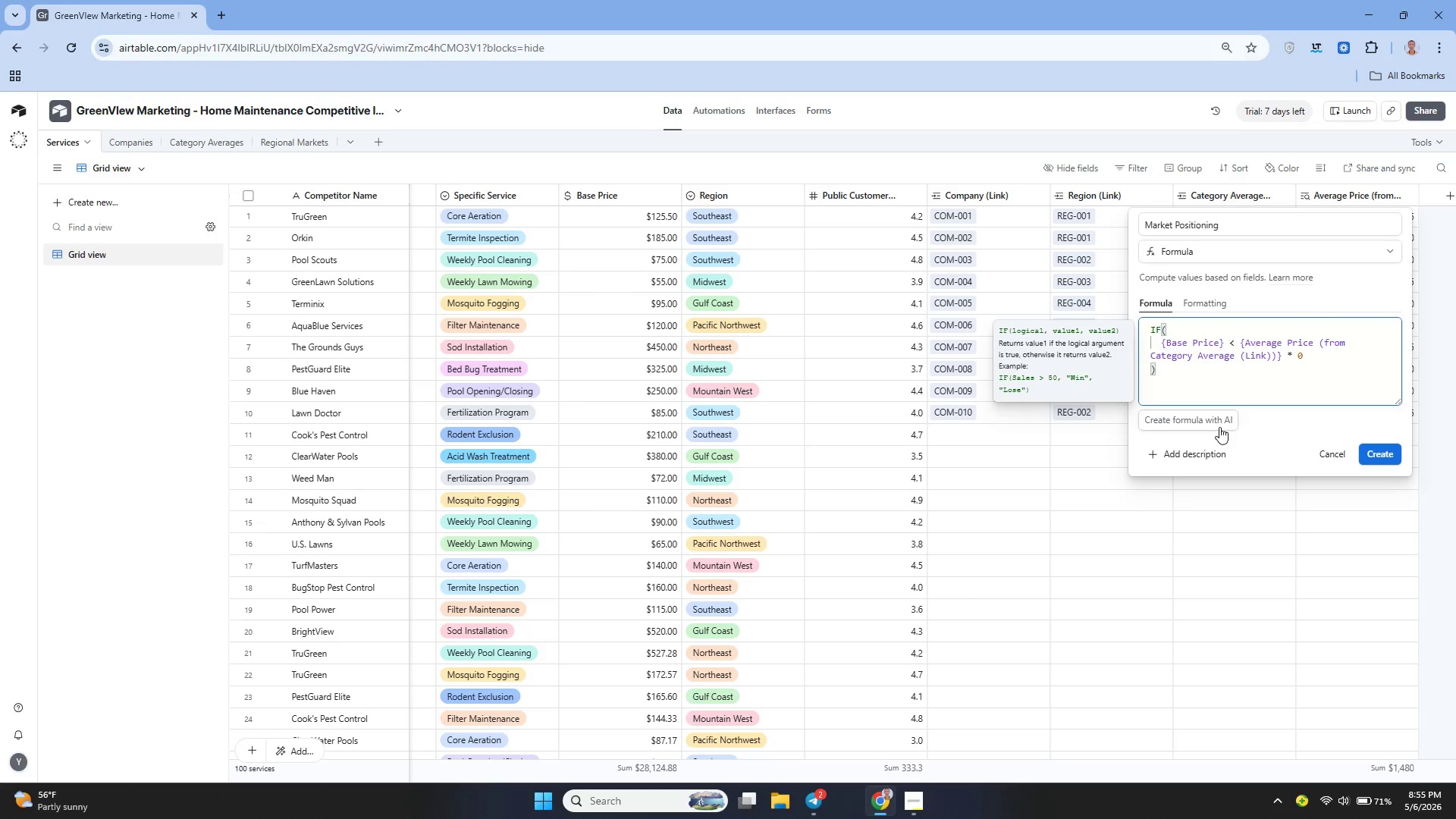 
key(Period)
 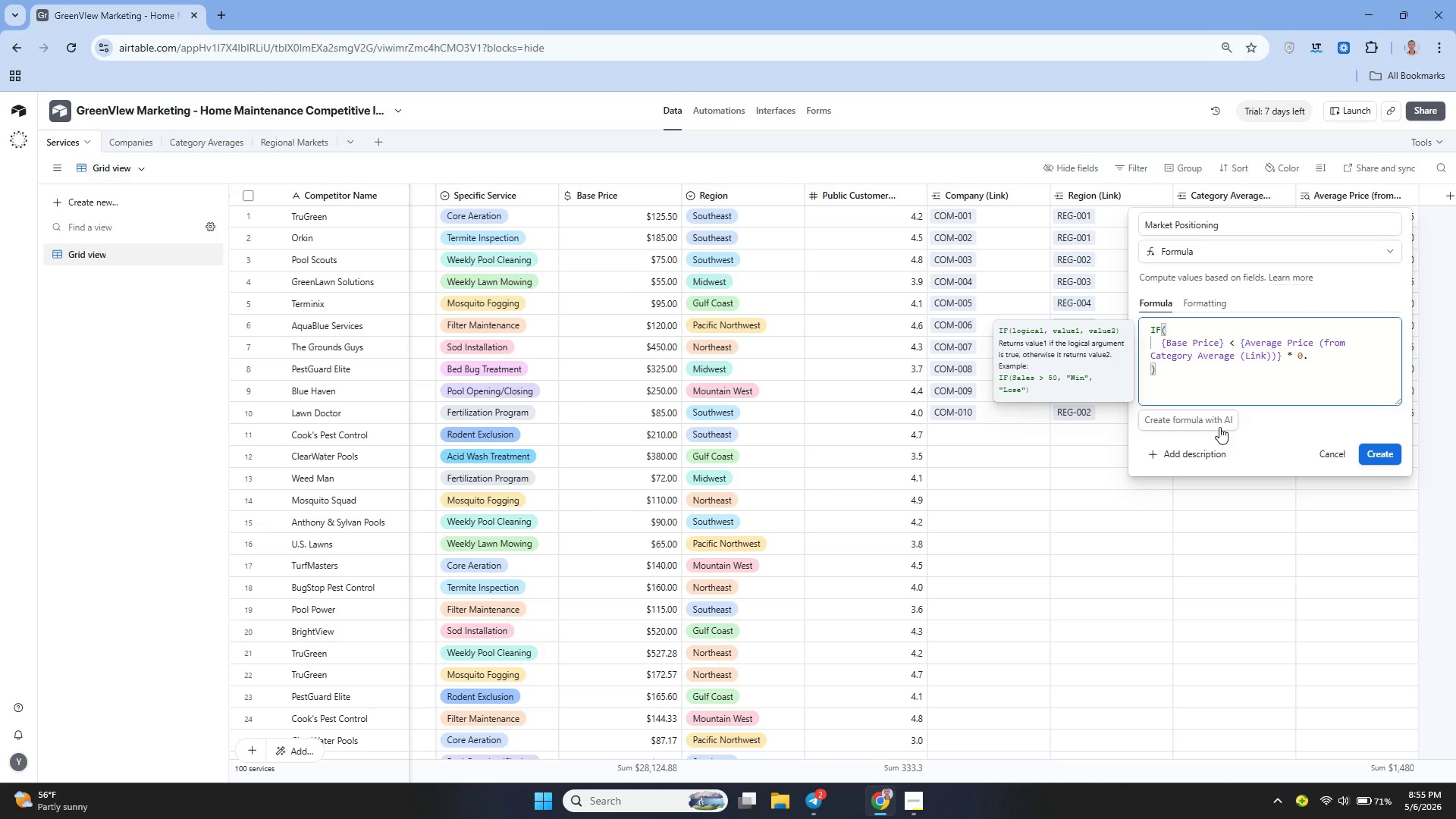 
key(8)
 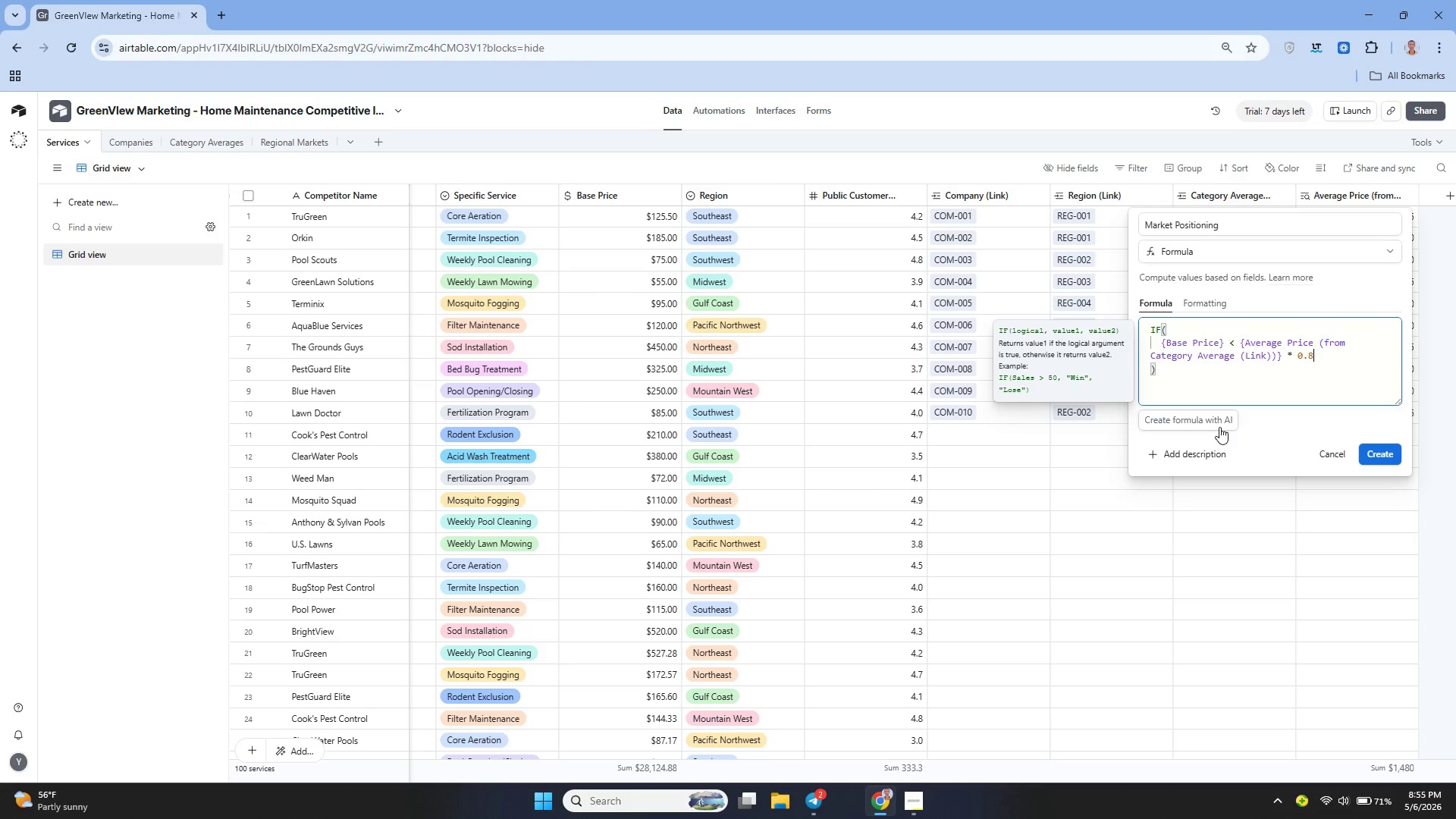 
key(Comma)
 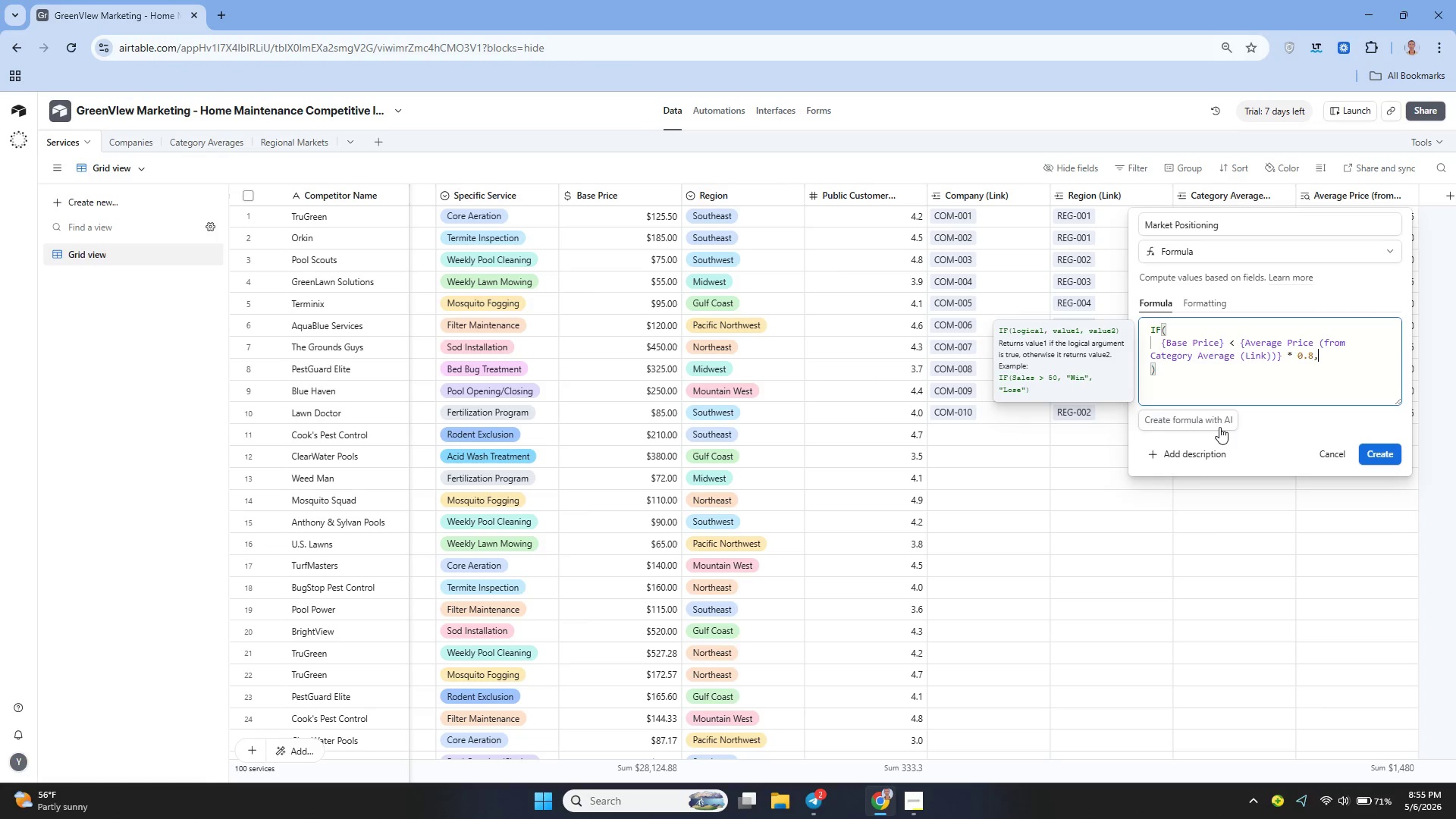 
key(Shift+Enter)
 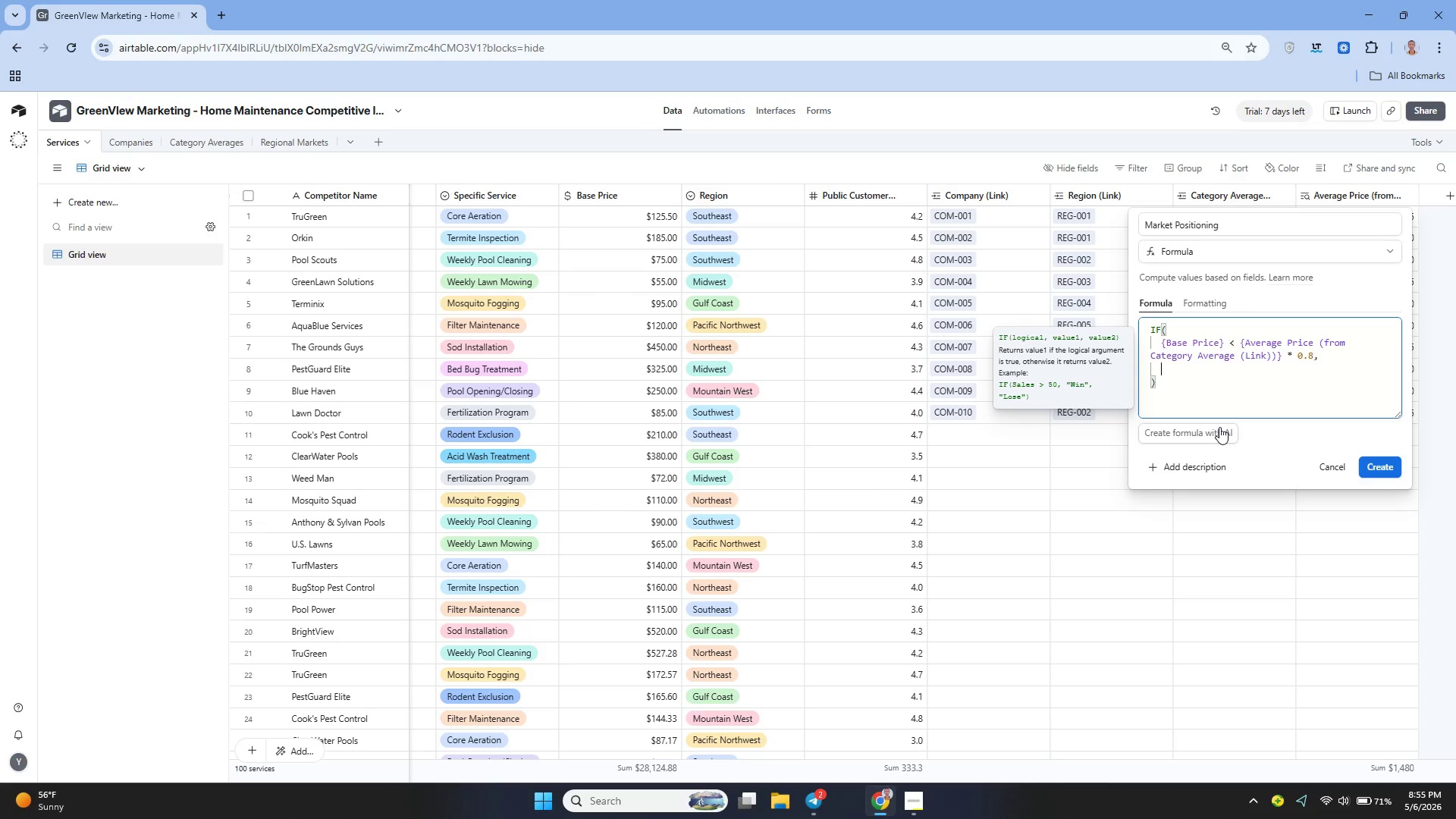 
type("Economy)
 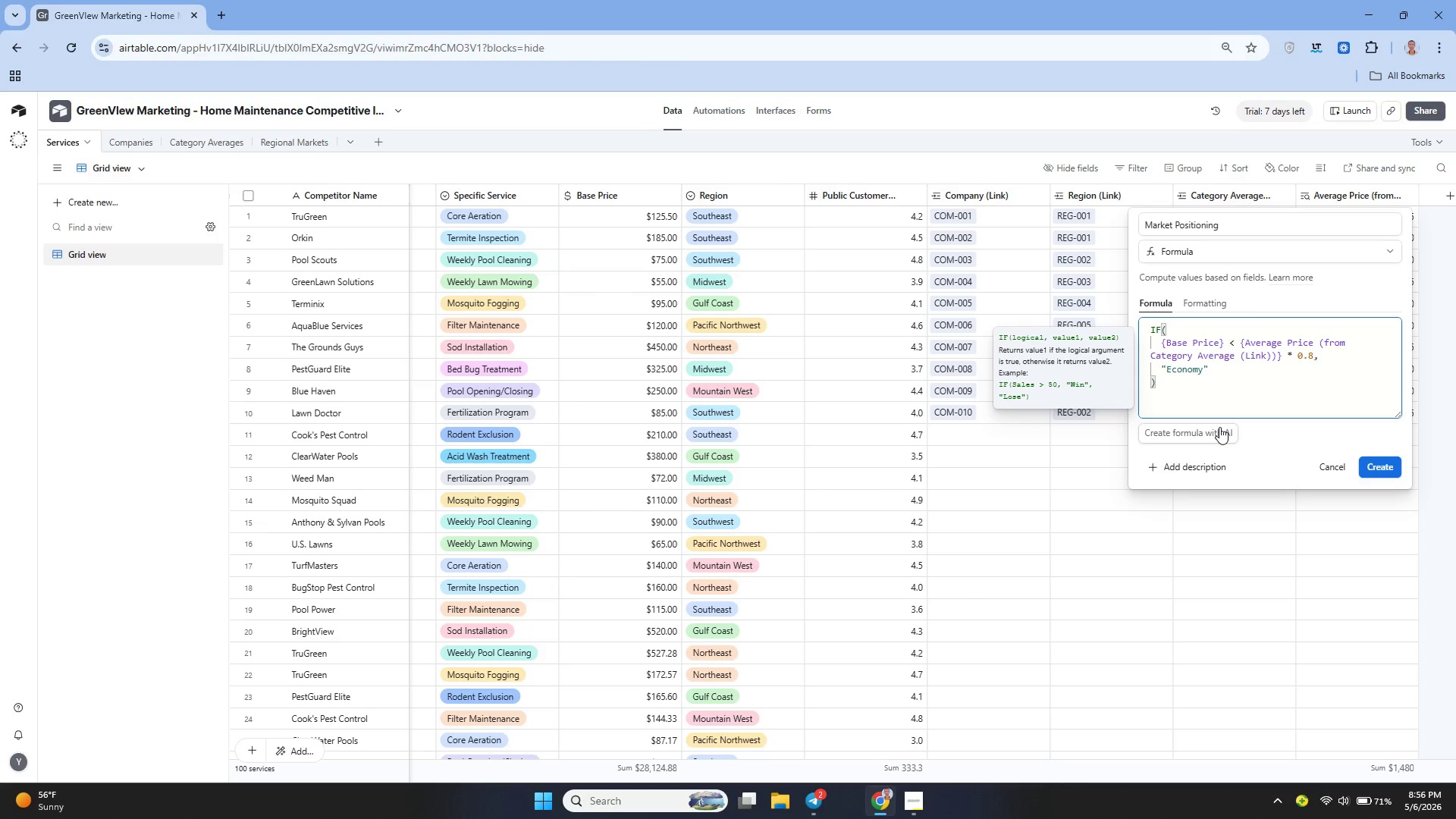 
key(ArrowRight)
 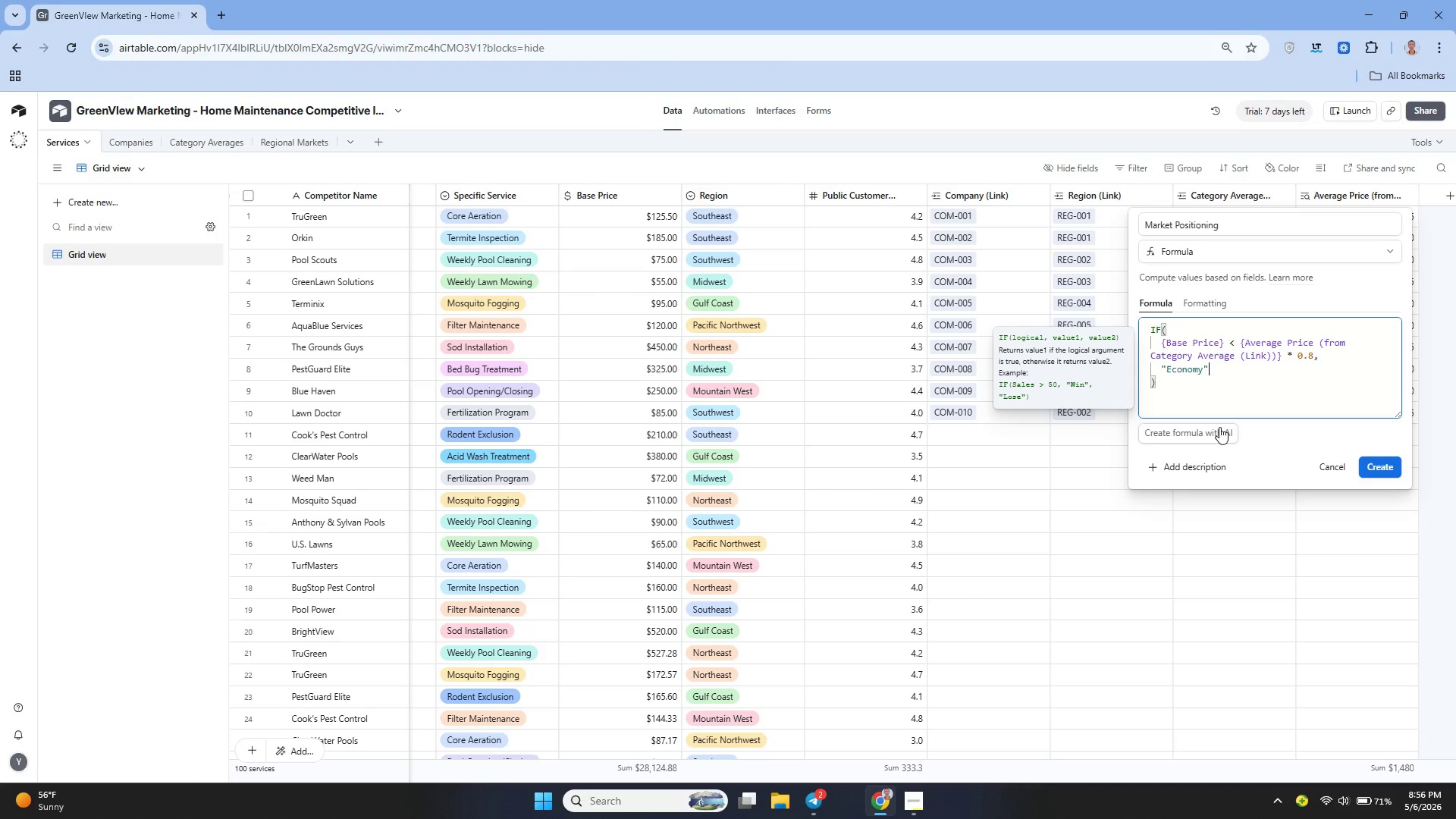 
key(Comma)
 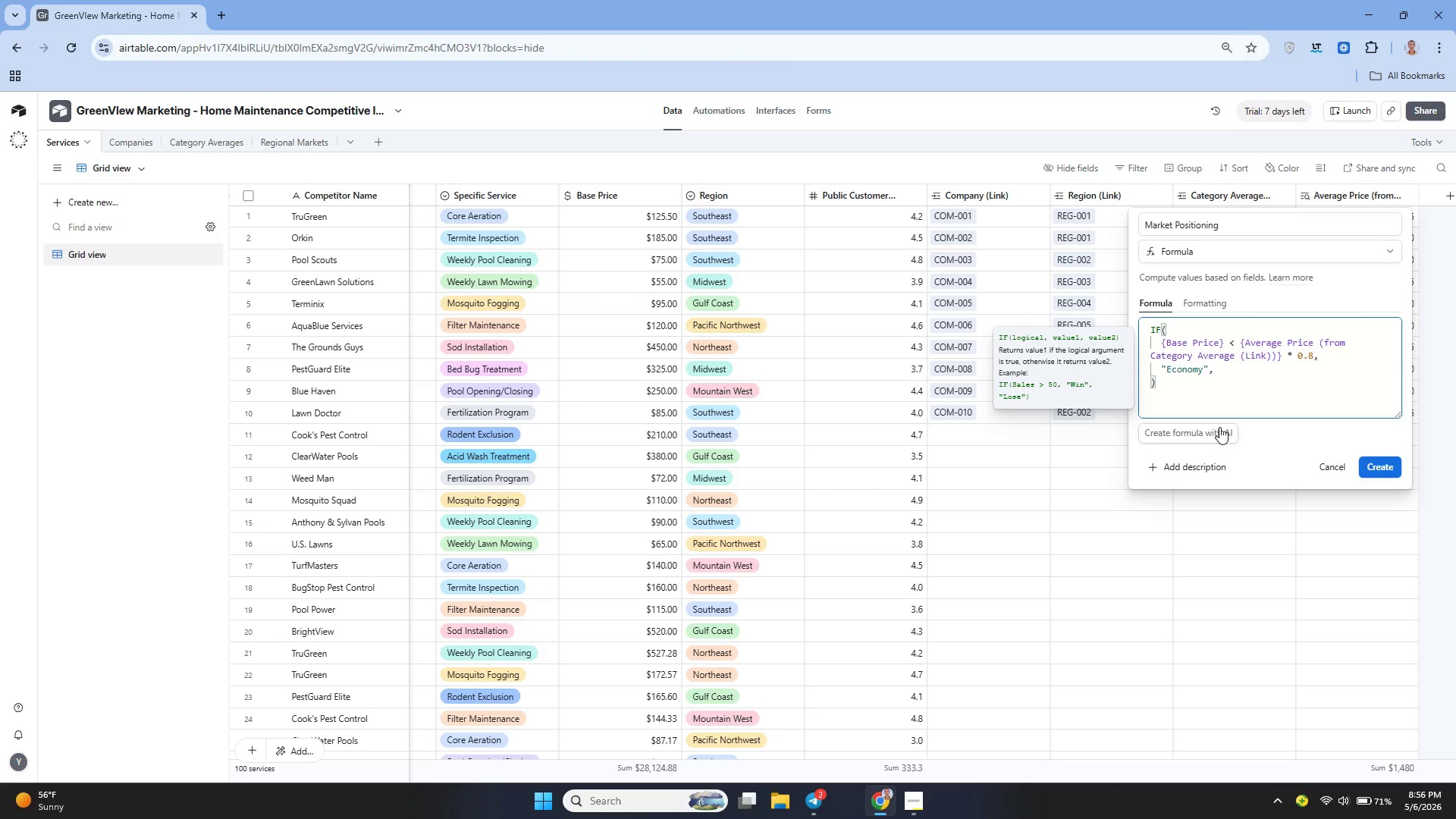 
key(Shift+Enter)
 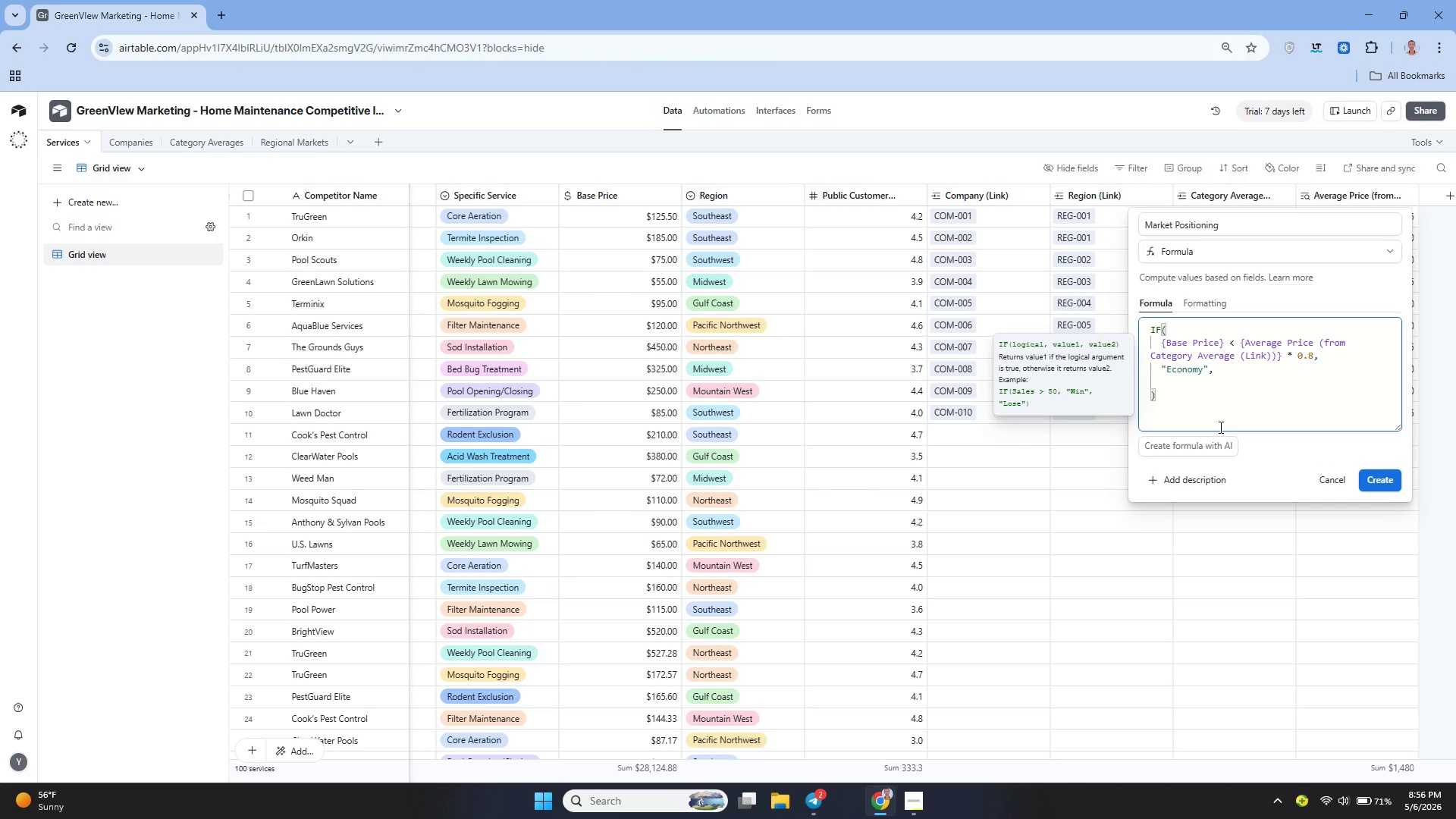 
type(IF()
 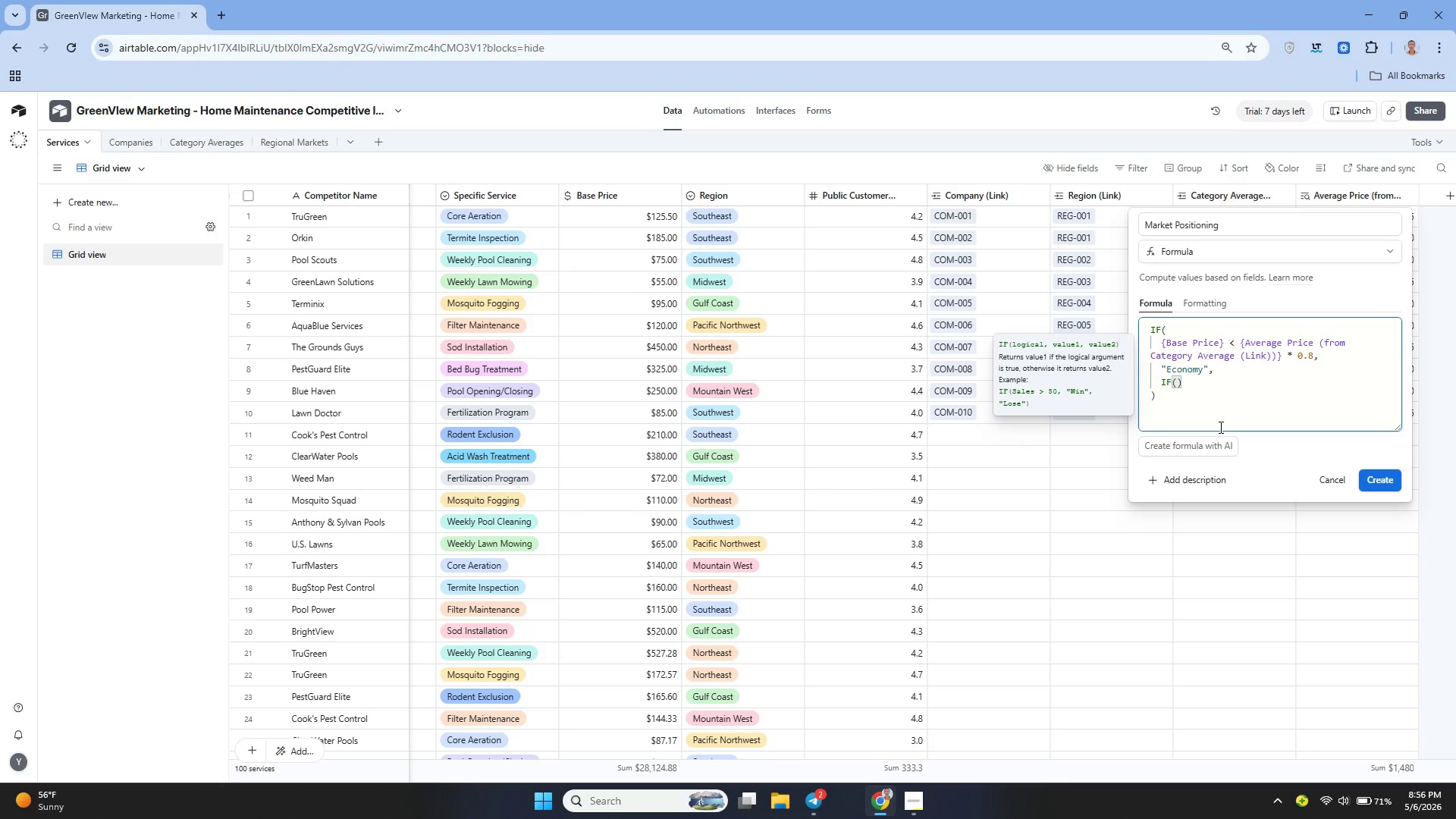 
key(Shift+Enter)
 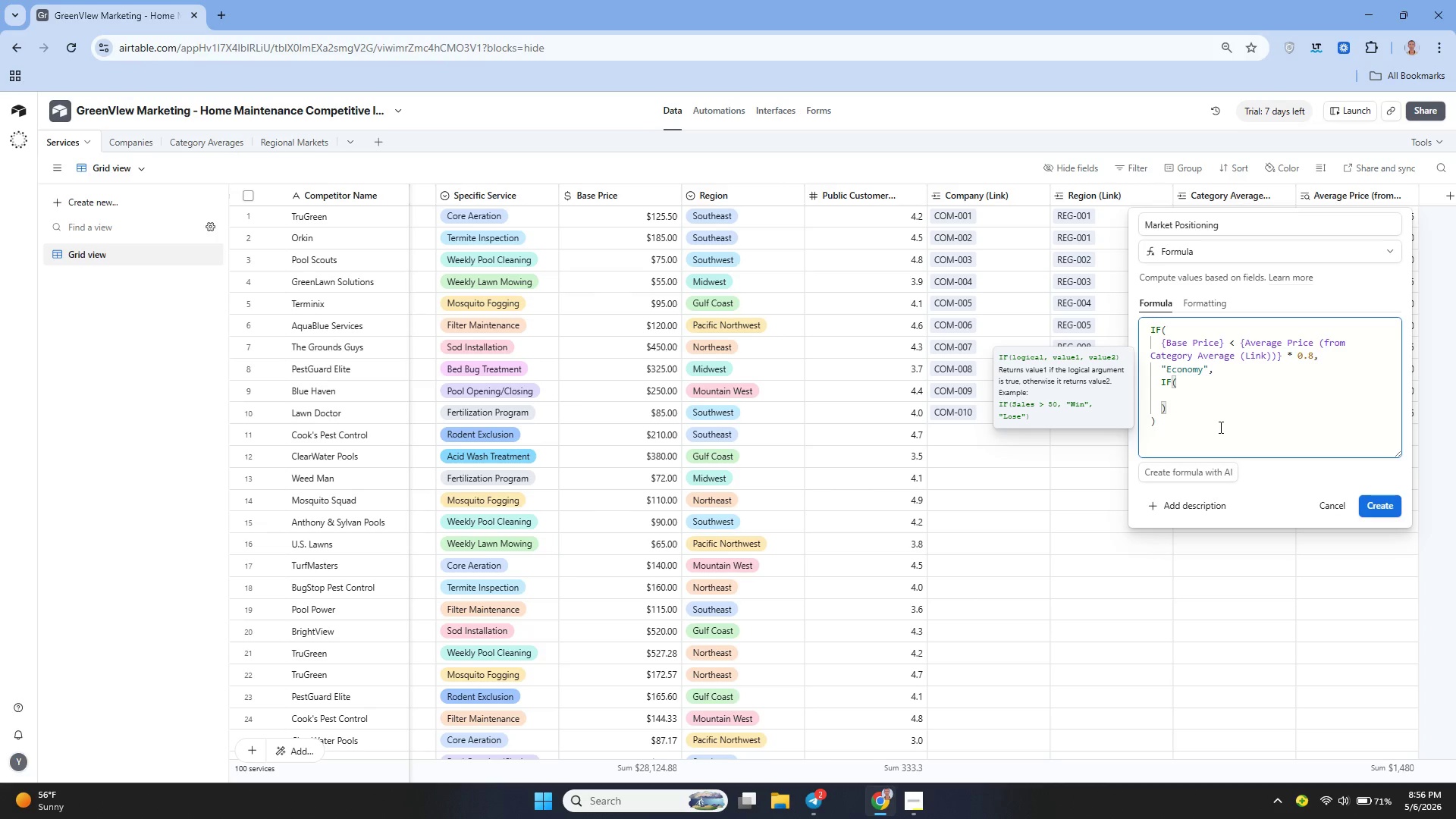 
type({Base Price)
 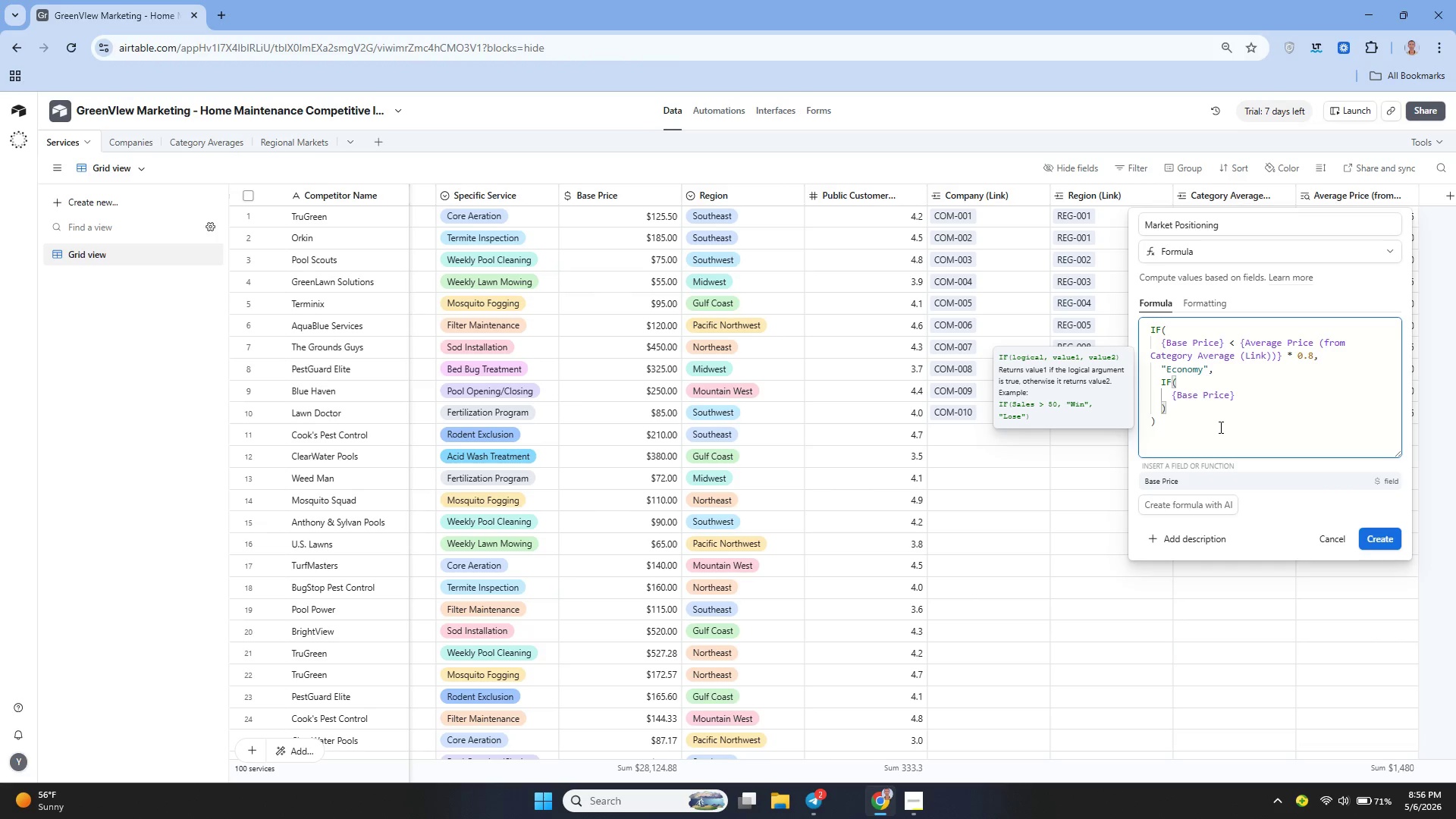 
key(ArrowRight)
 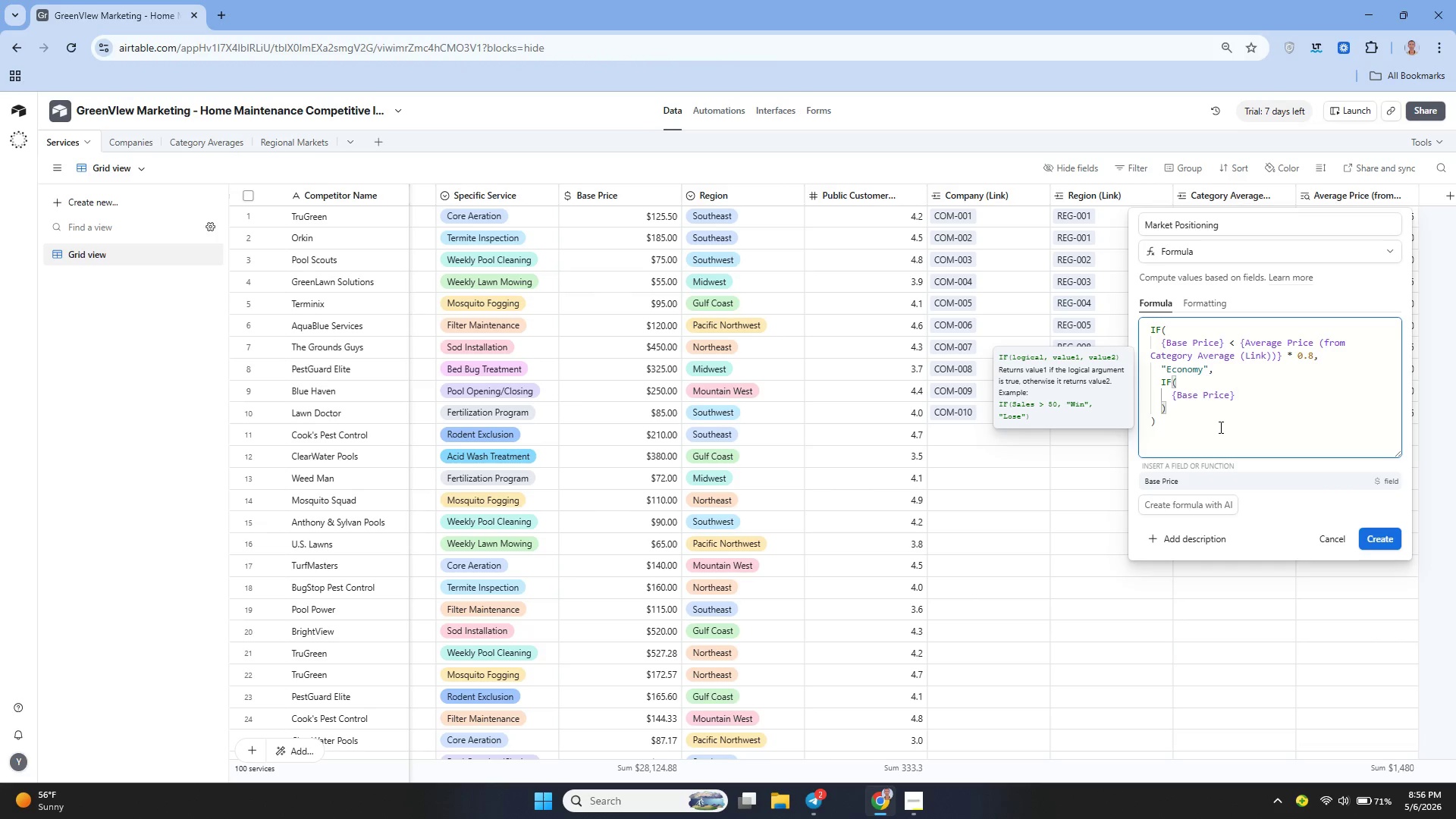 
type( > {Category Average Price)
 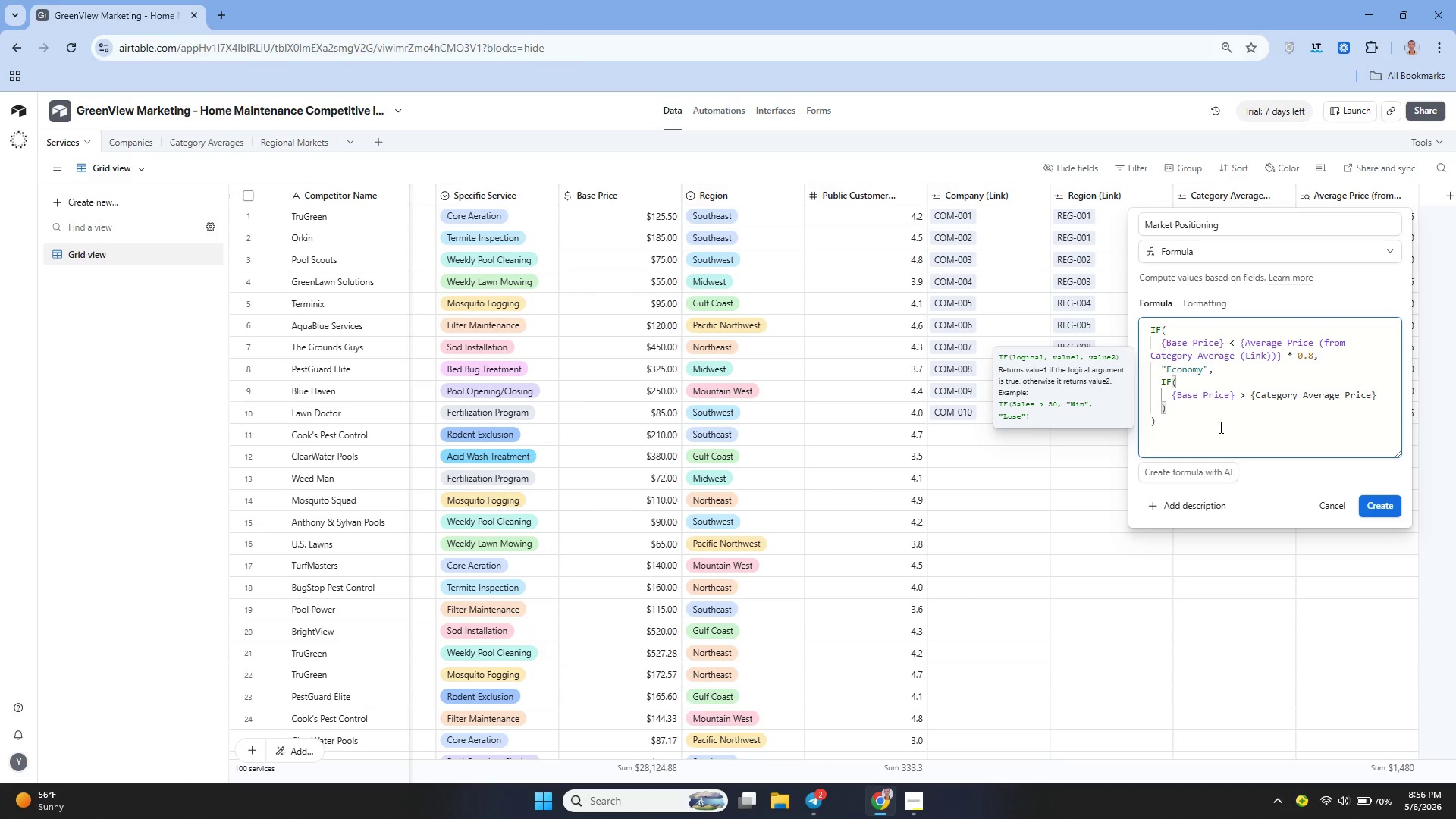 
key(ArrowRight)
 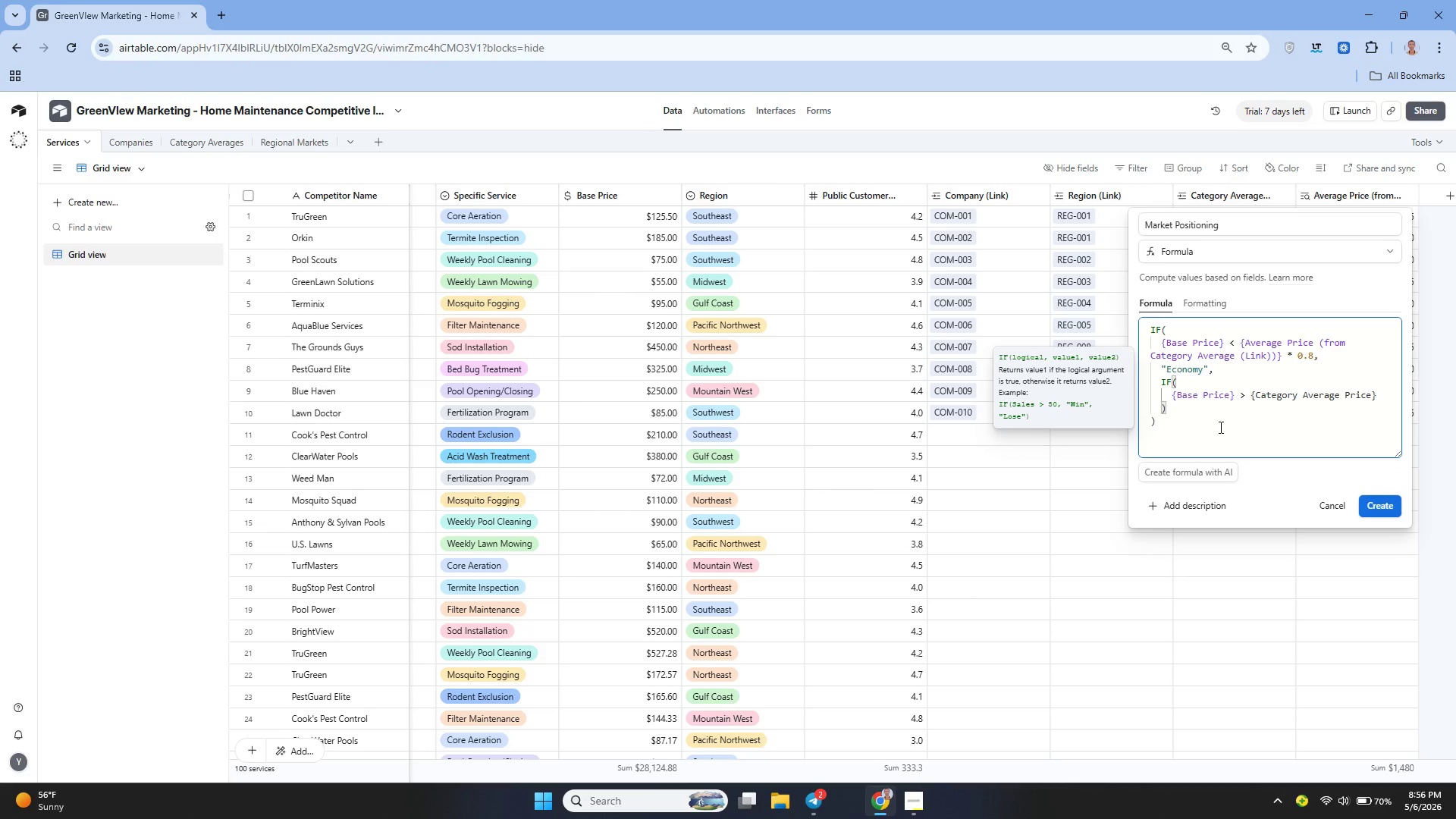 
key(Space)
 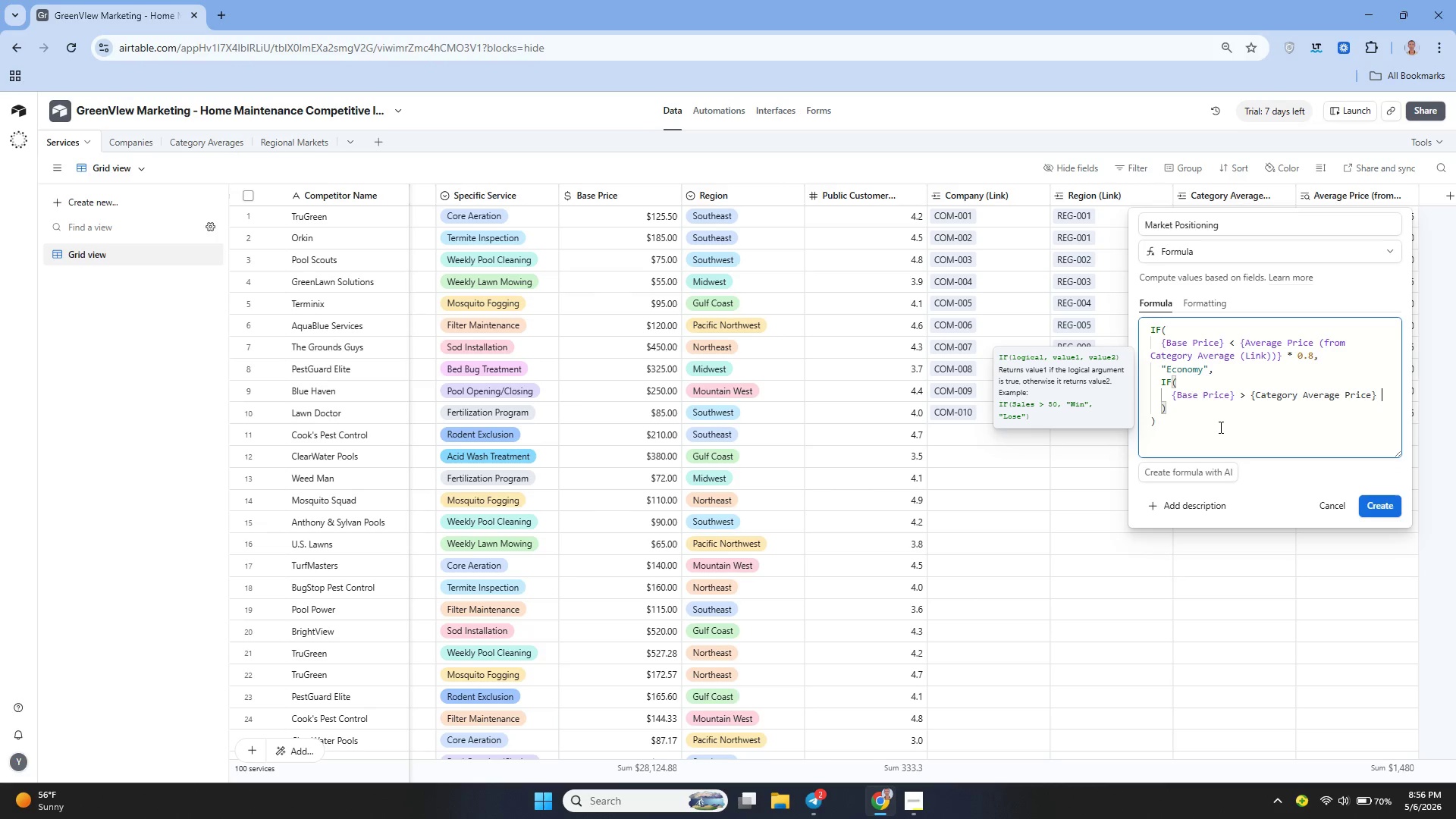 
key(Shift+8)
 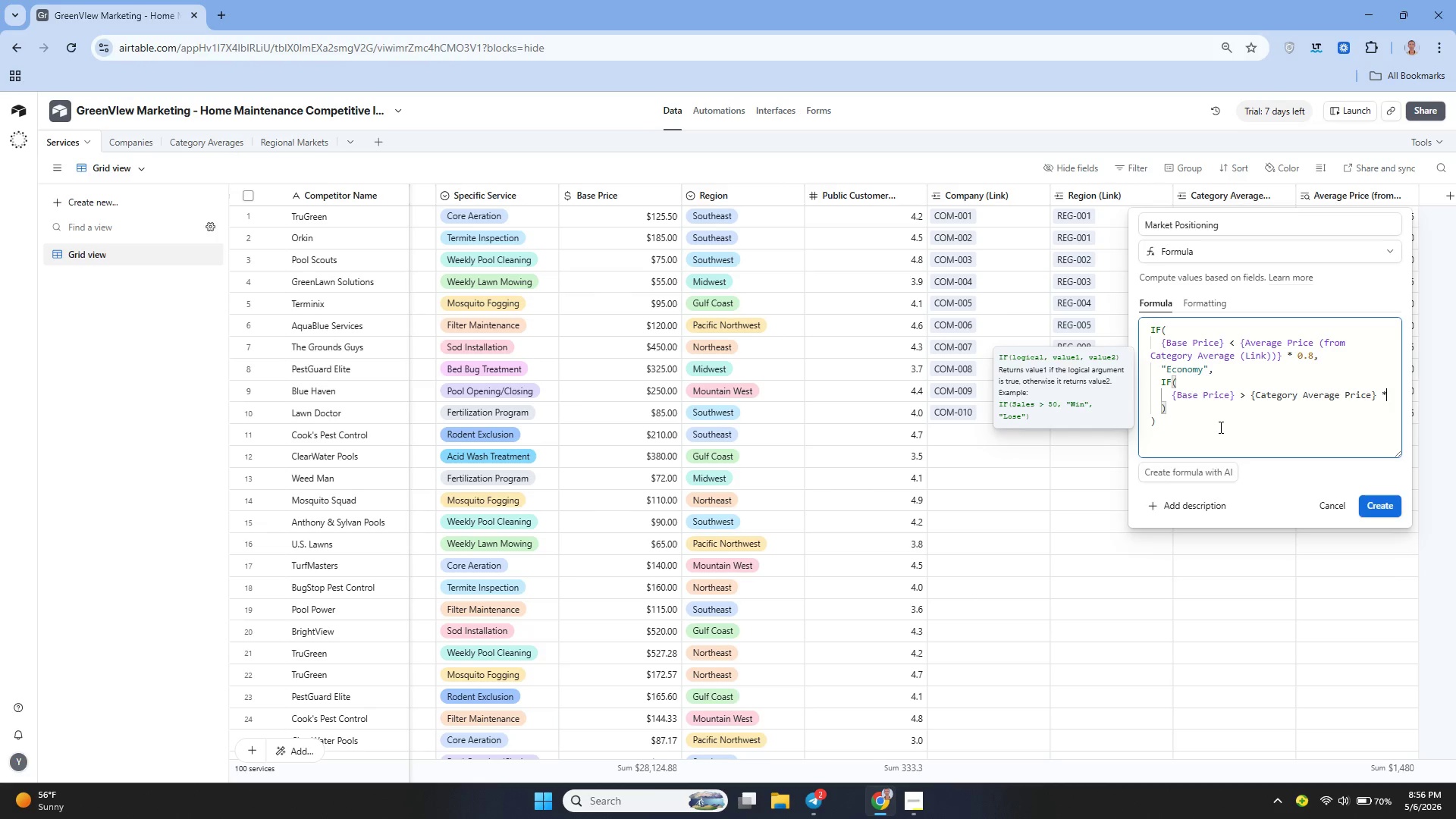 
key(Space)
 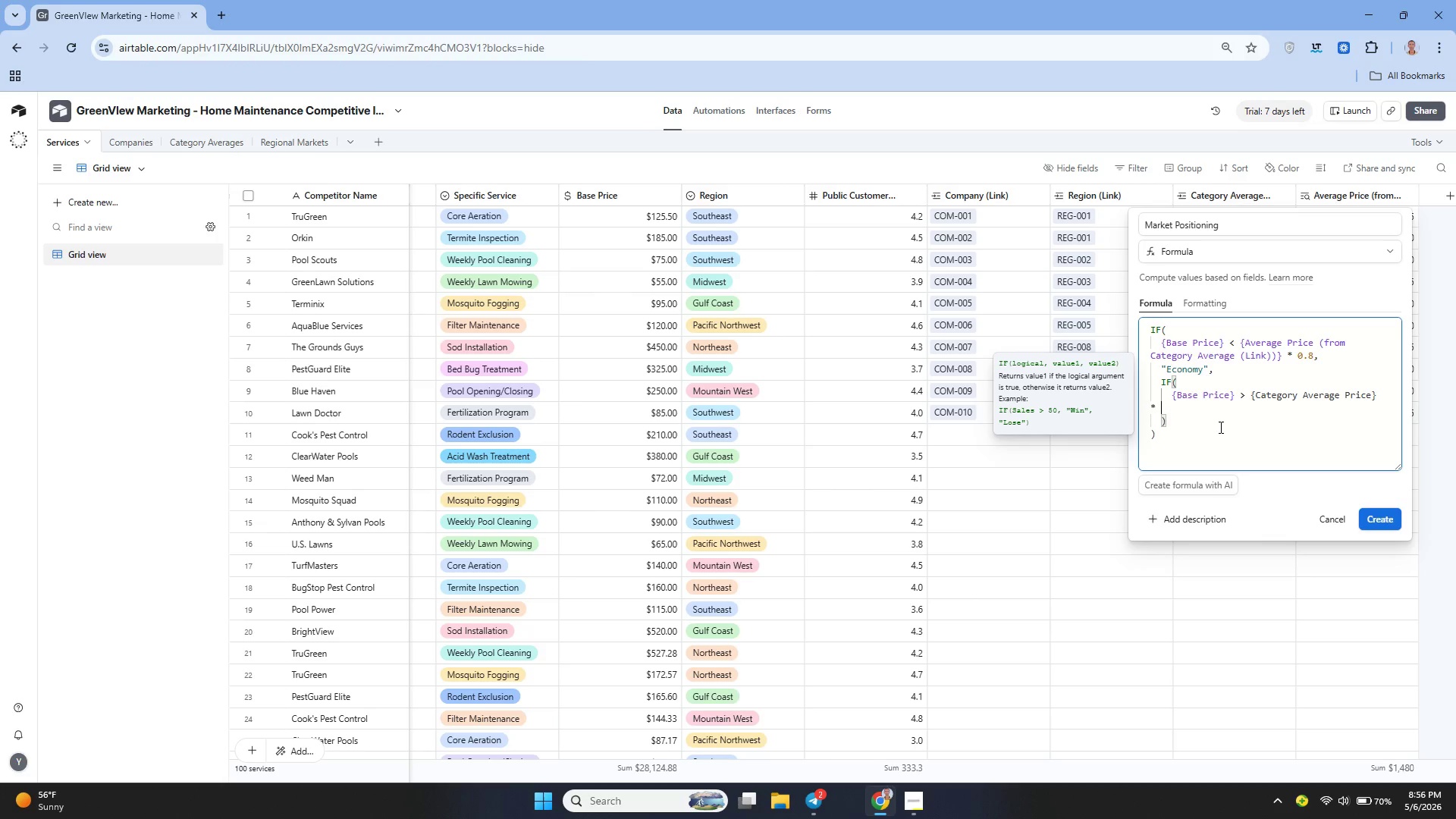 
key(1)
 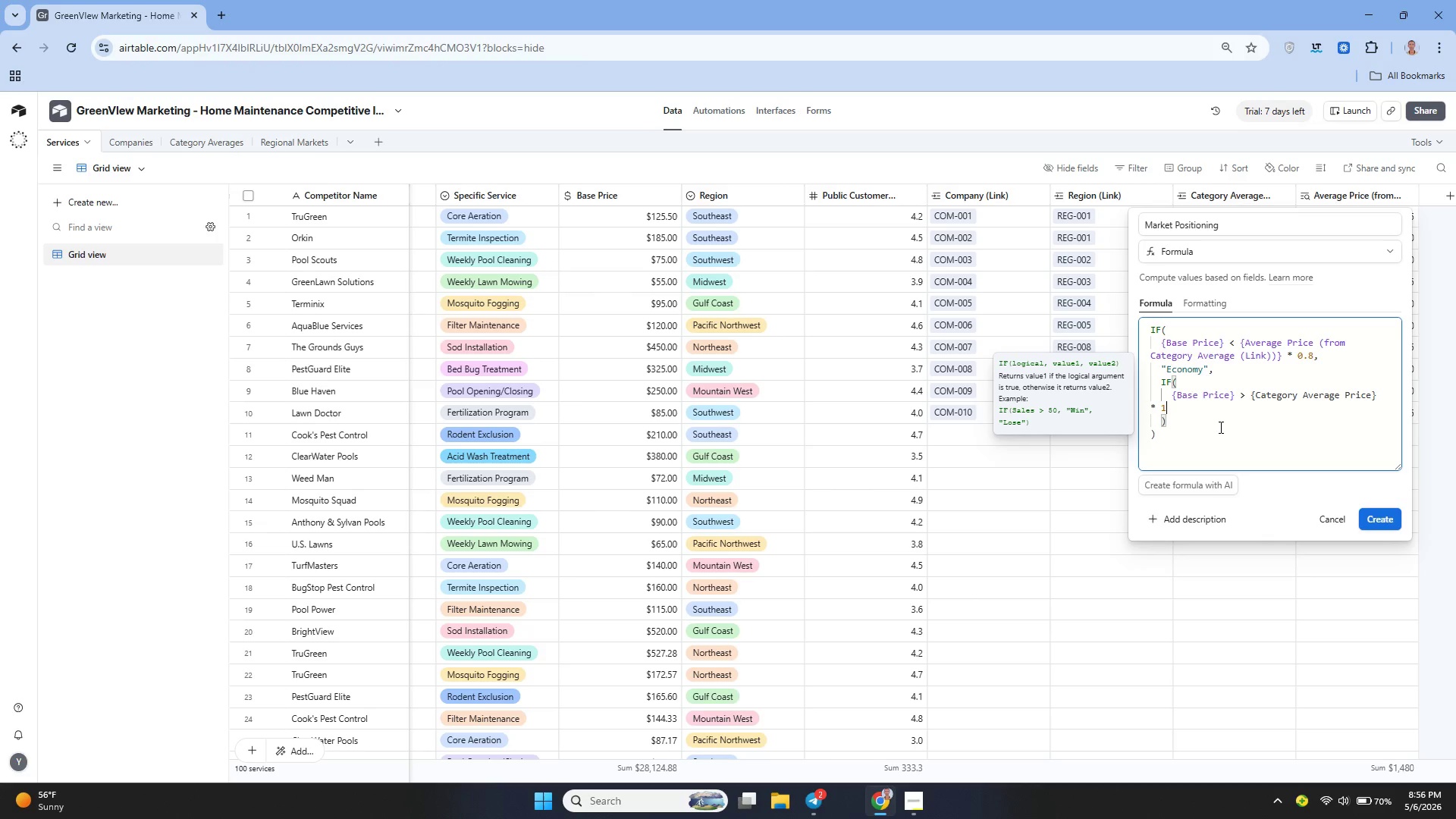 
key(Period)
 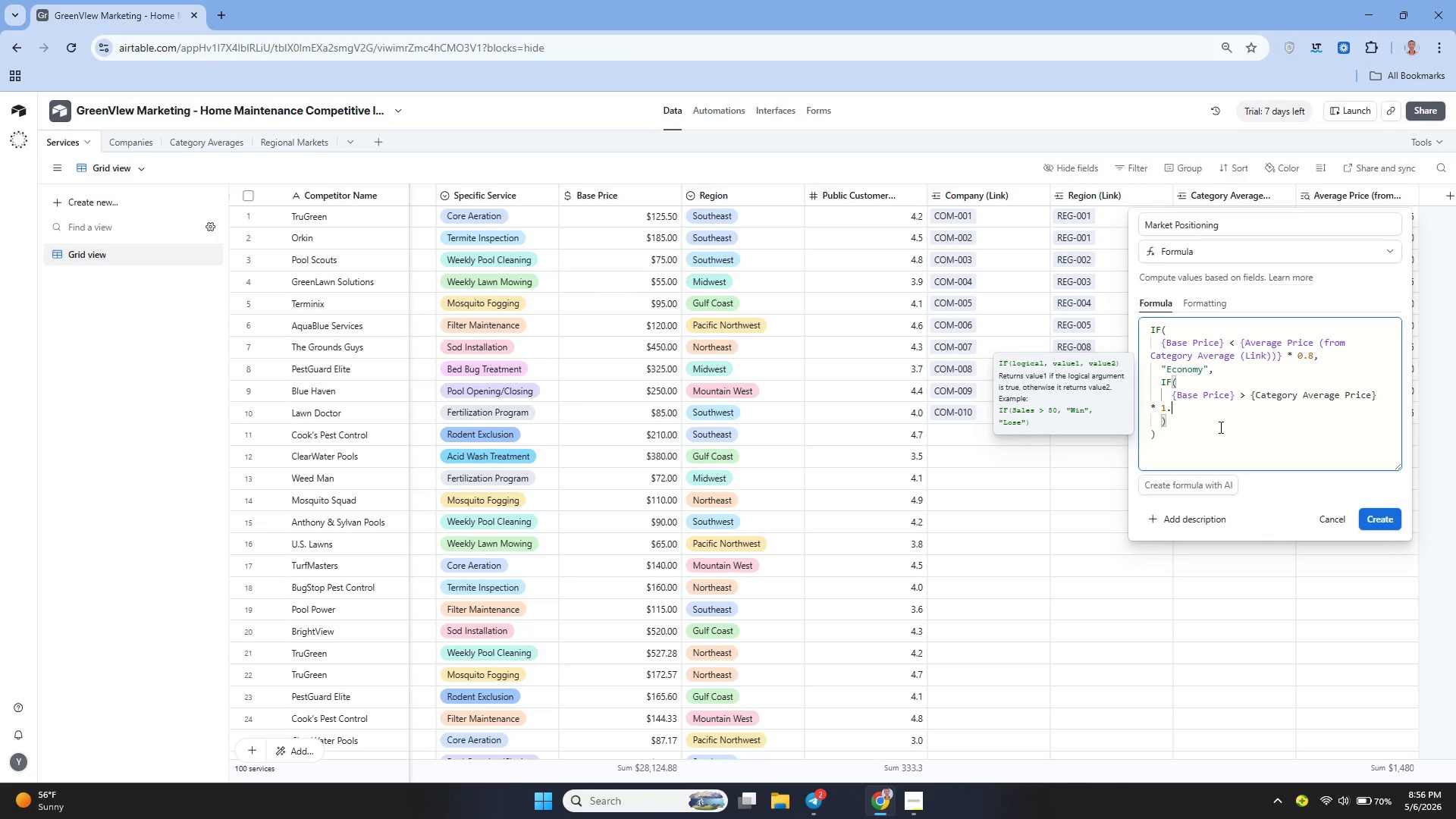 
key(2)
 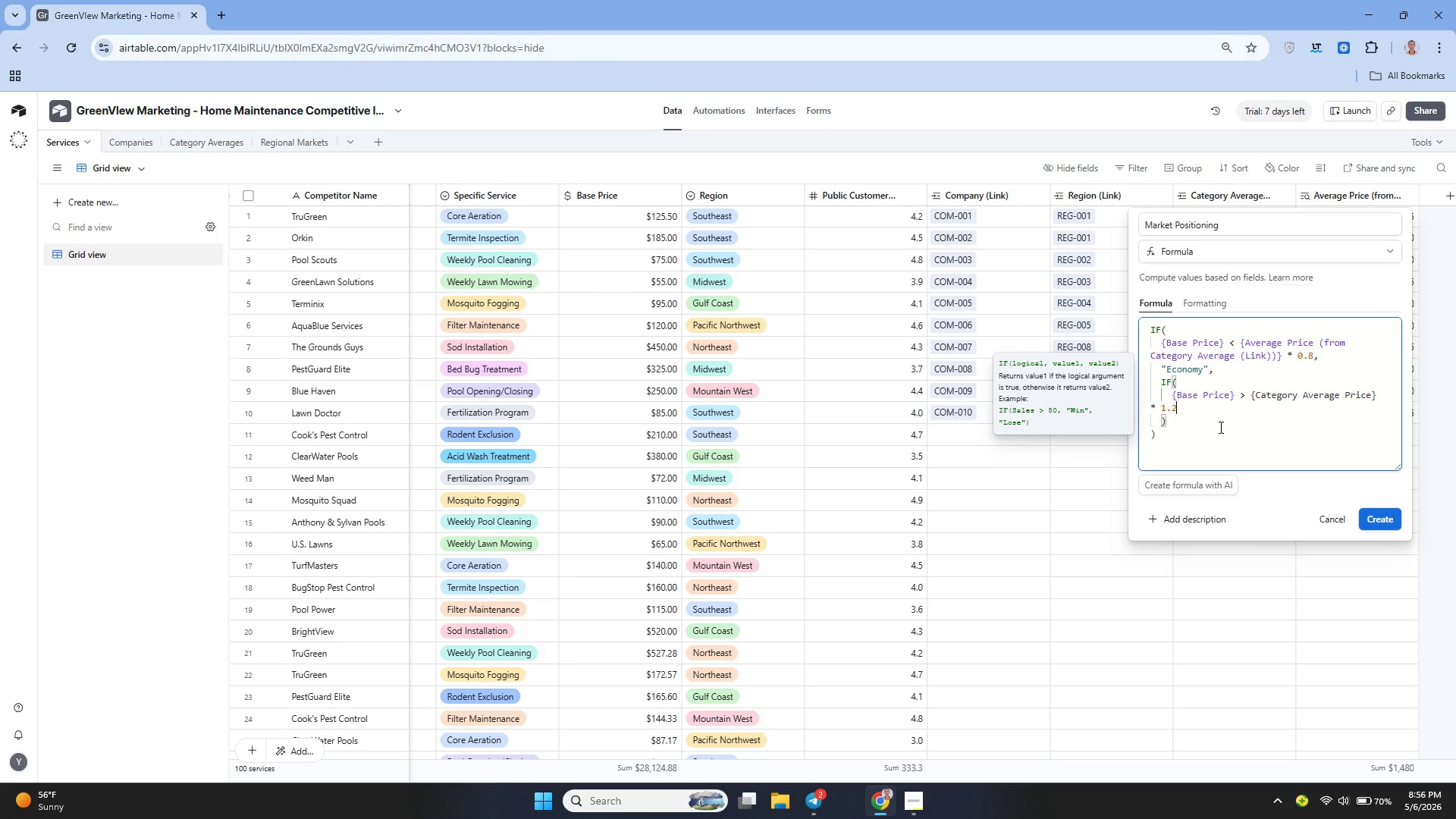 
key(Comma)
 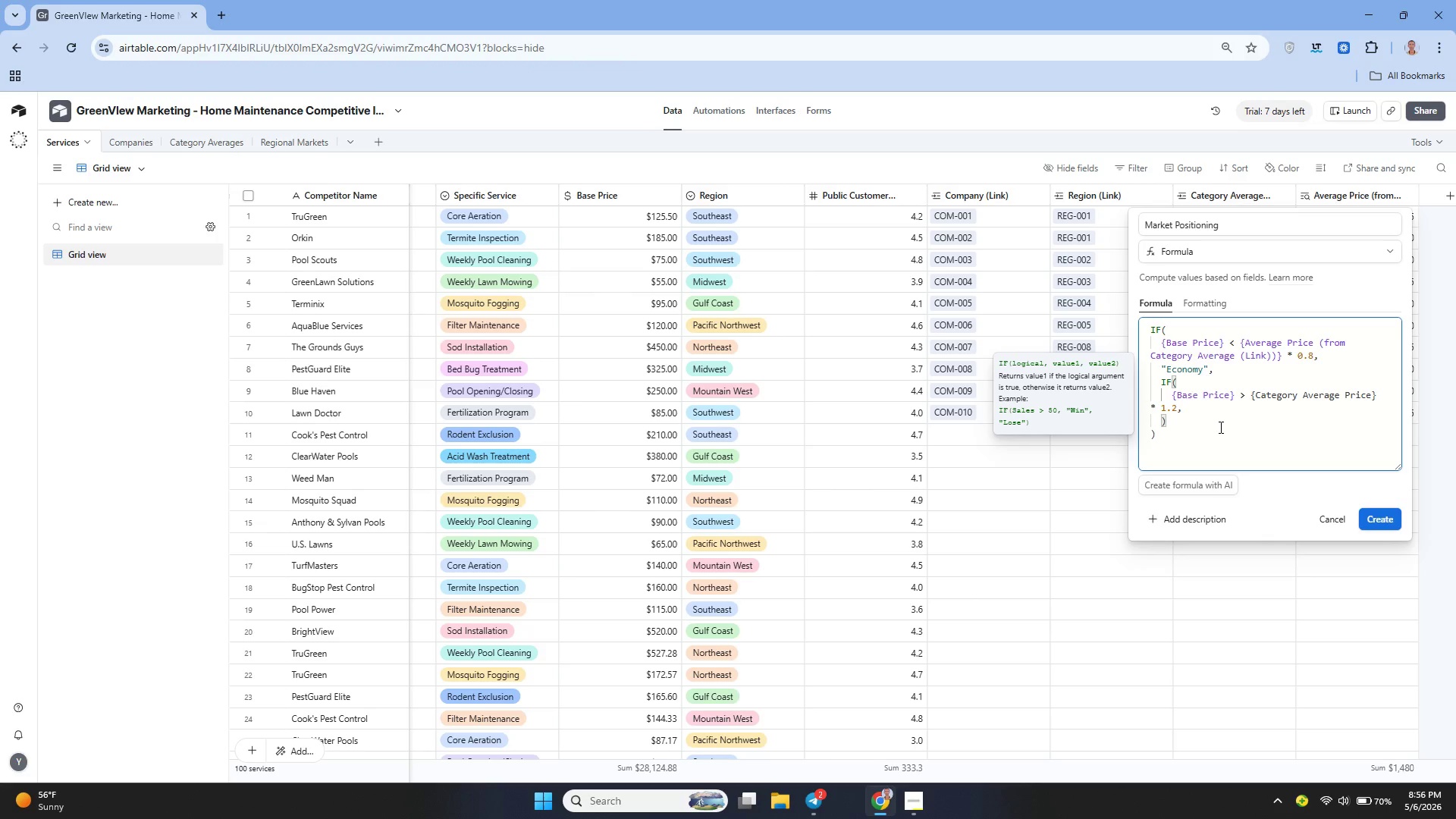 
key(Shift+Enter)
 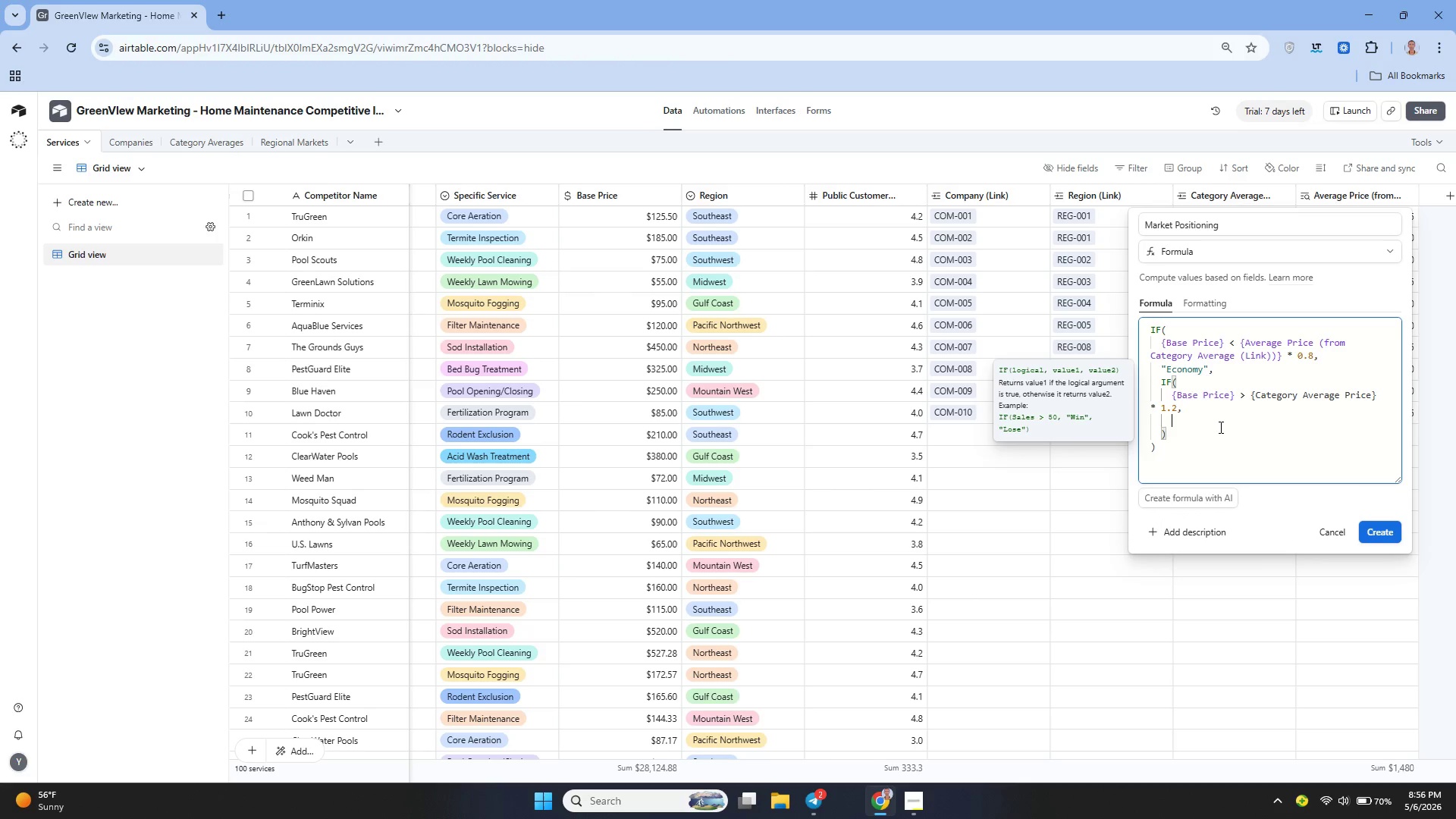 
type("Premium)
 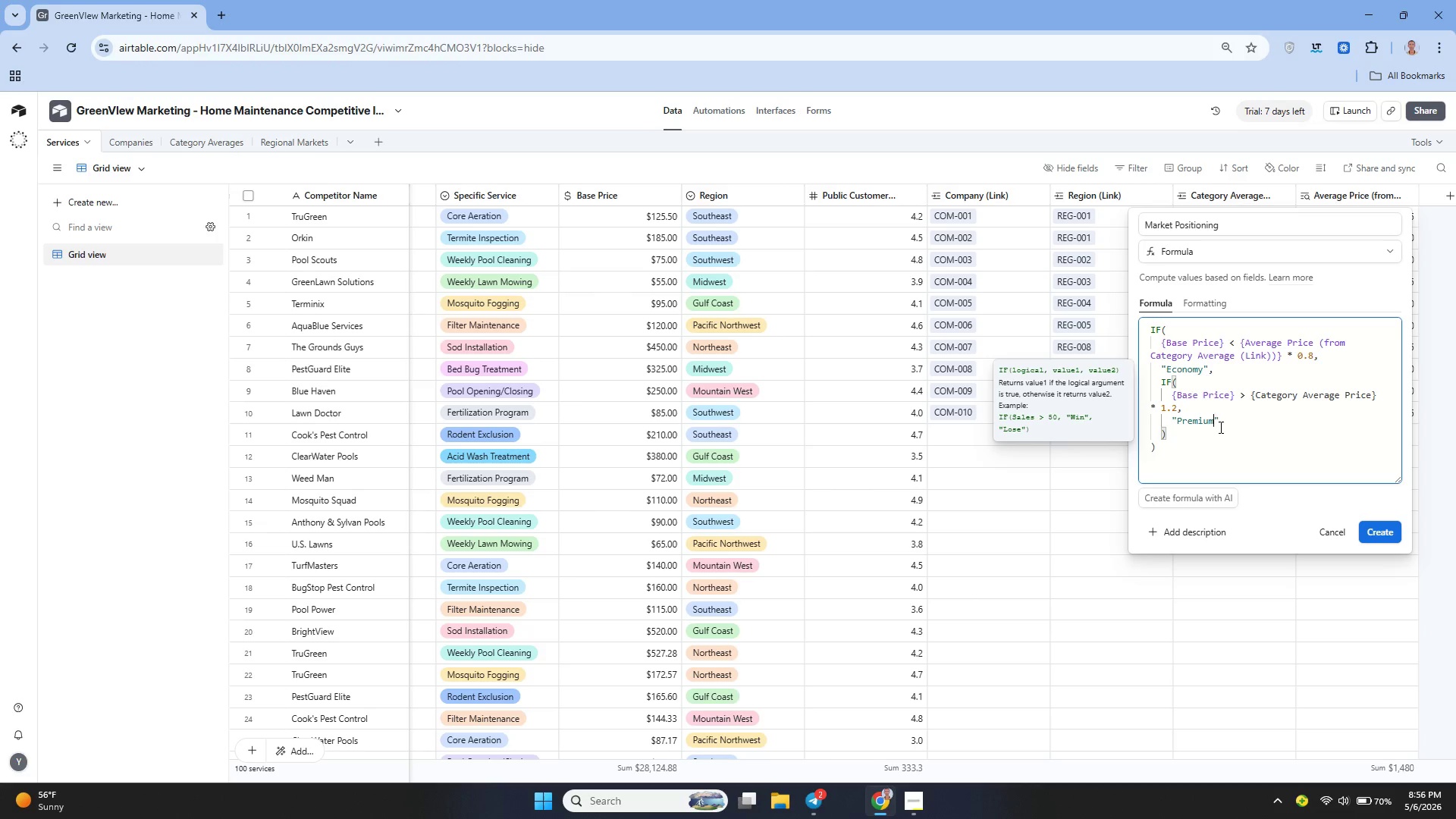 
key(ArrowRight)
 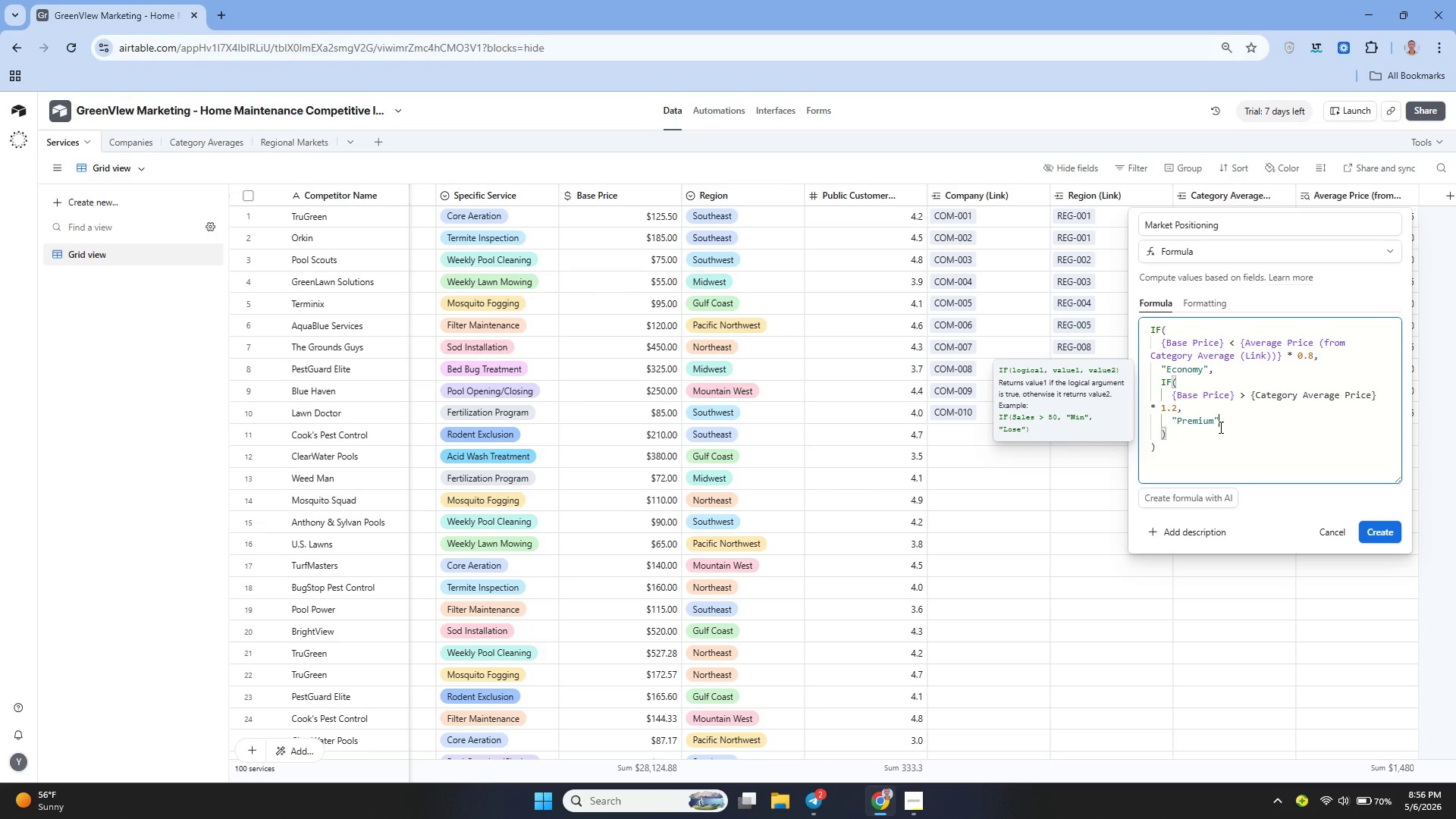 
key(Comma)
 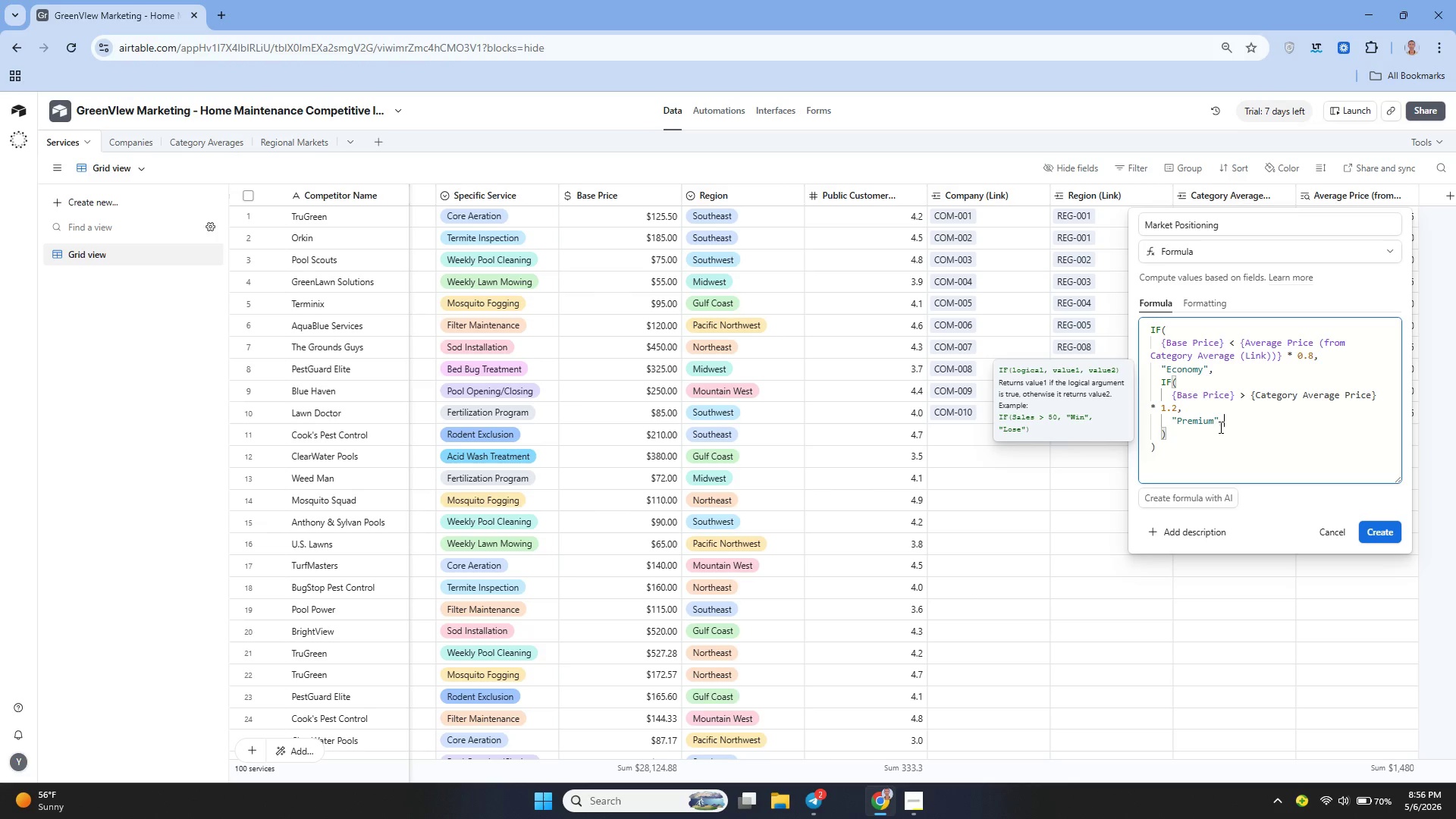 
key(Shift+ShiftRight)
 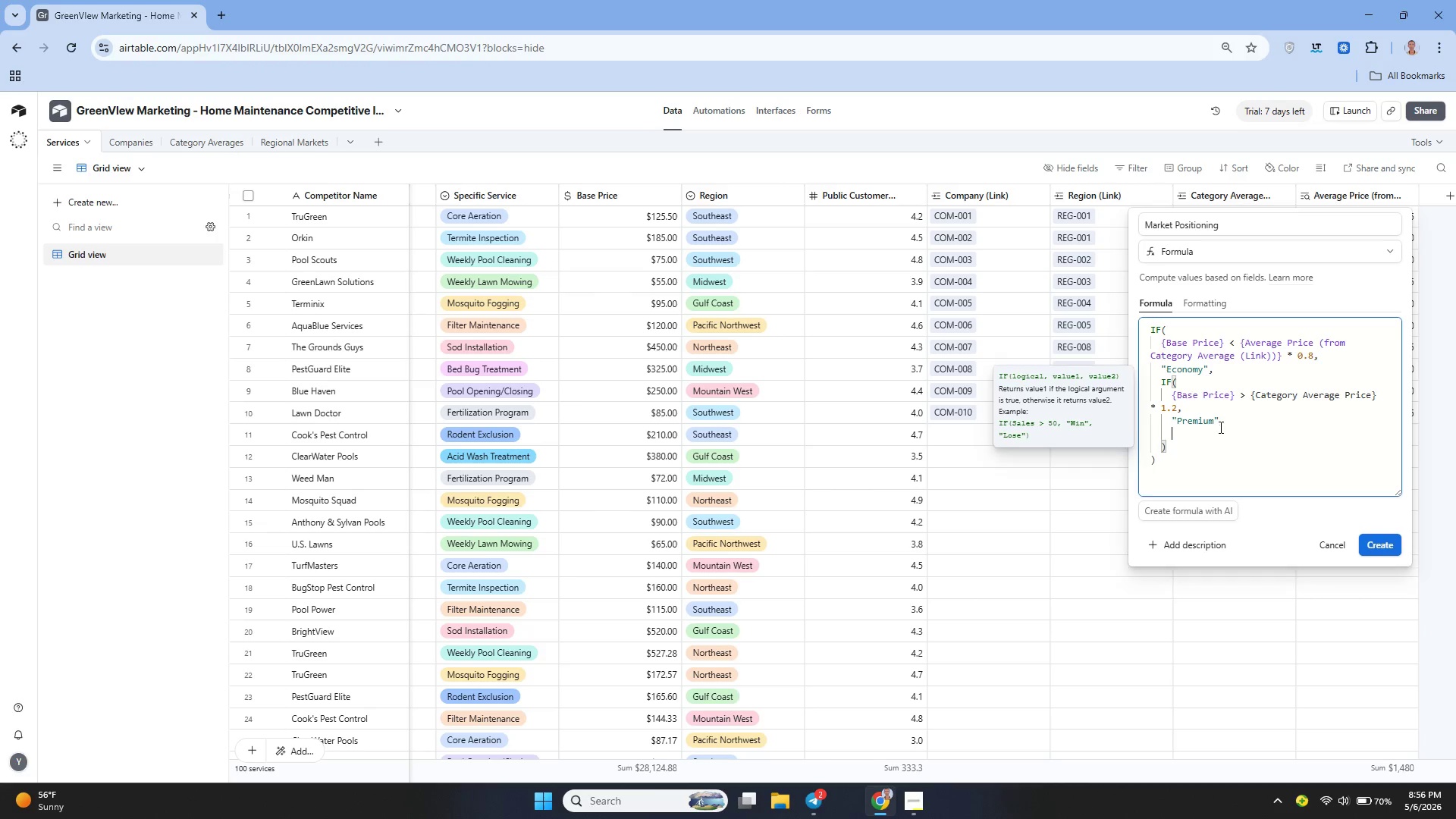 
key(Shift+Enter)
 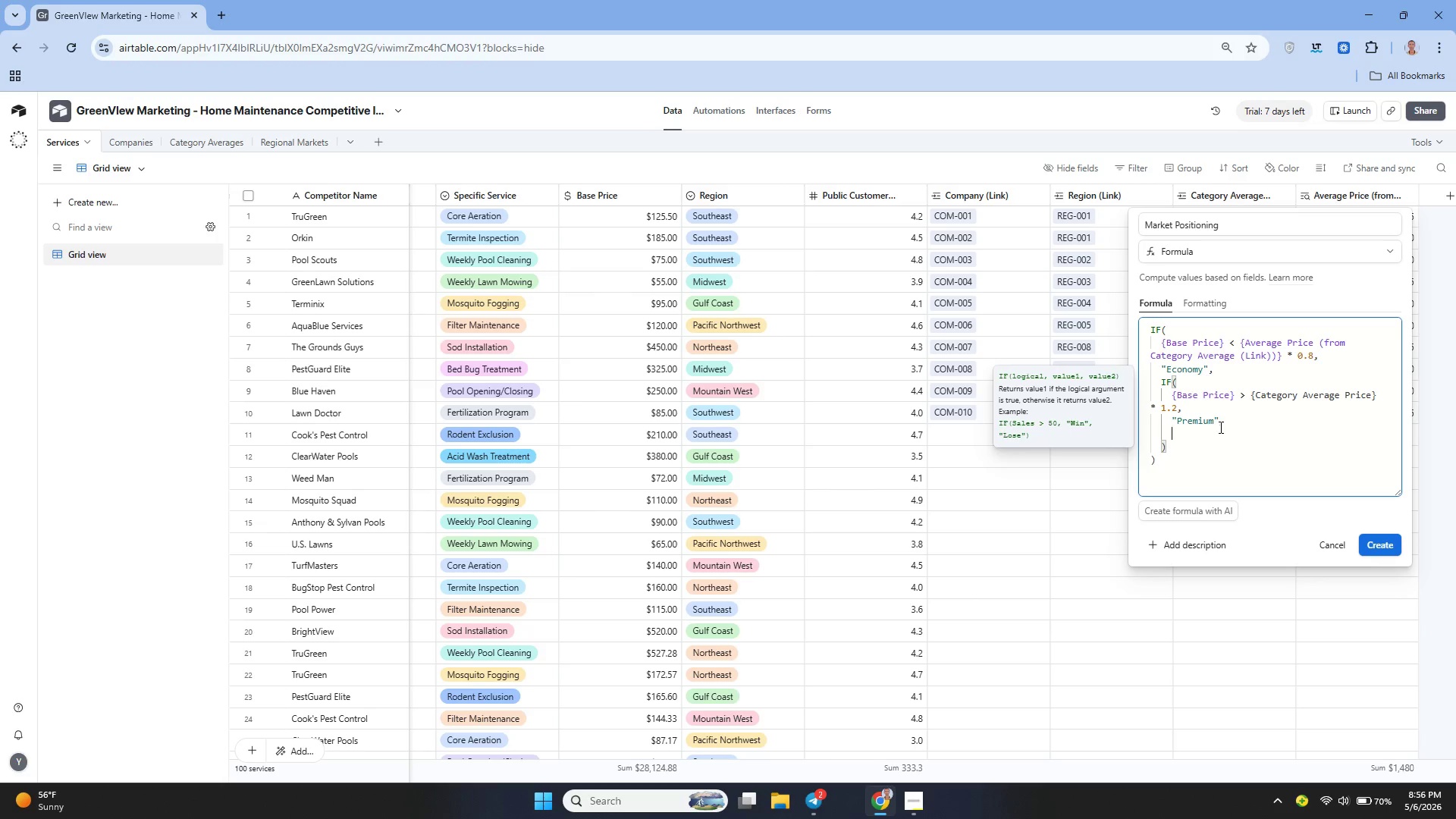 
type("Standard)
 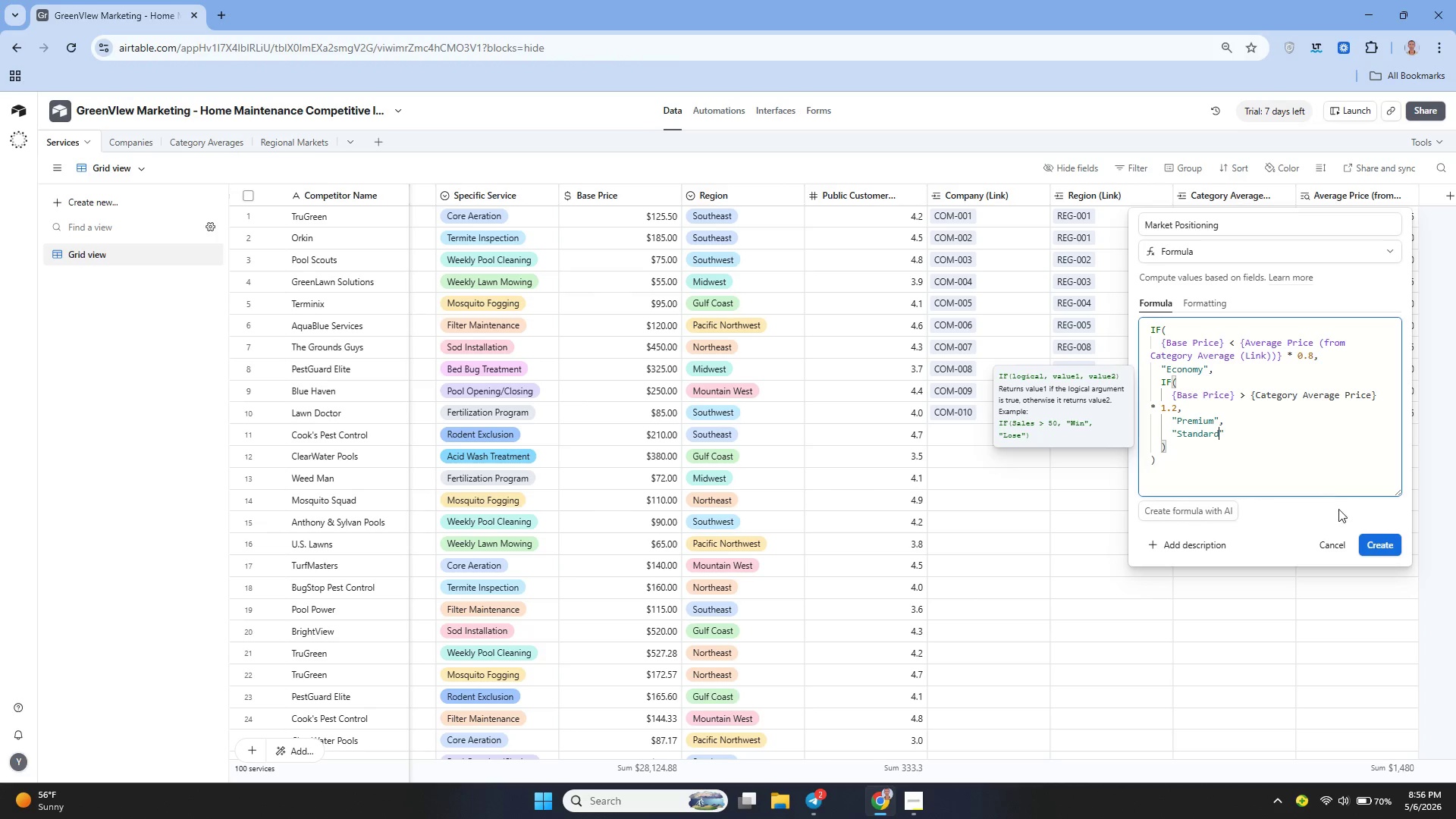 
left_click([1363, 540])
 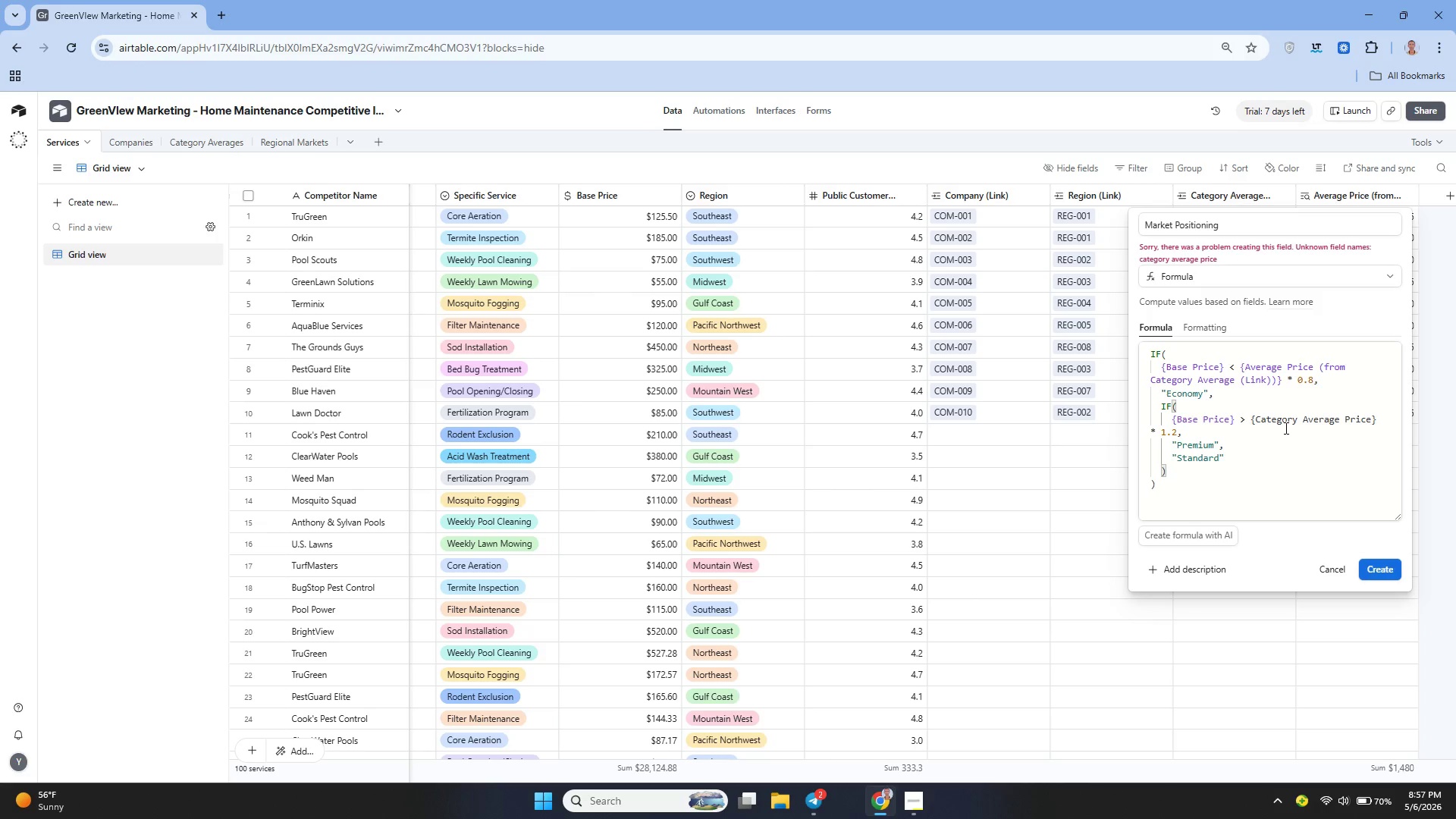 
wait(39.69)
 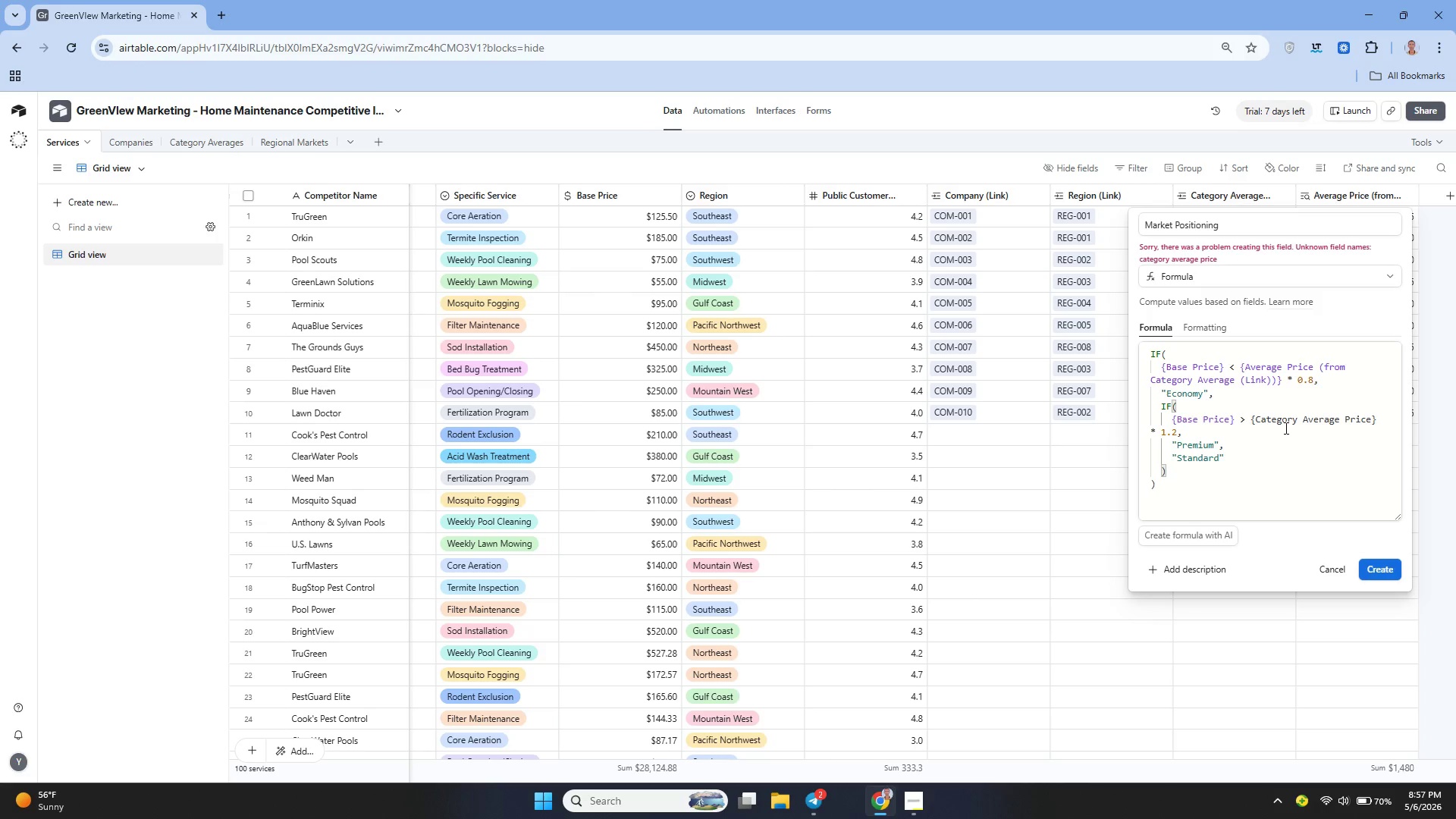 
left_click([1371, 418])
 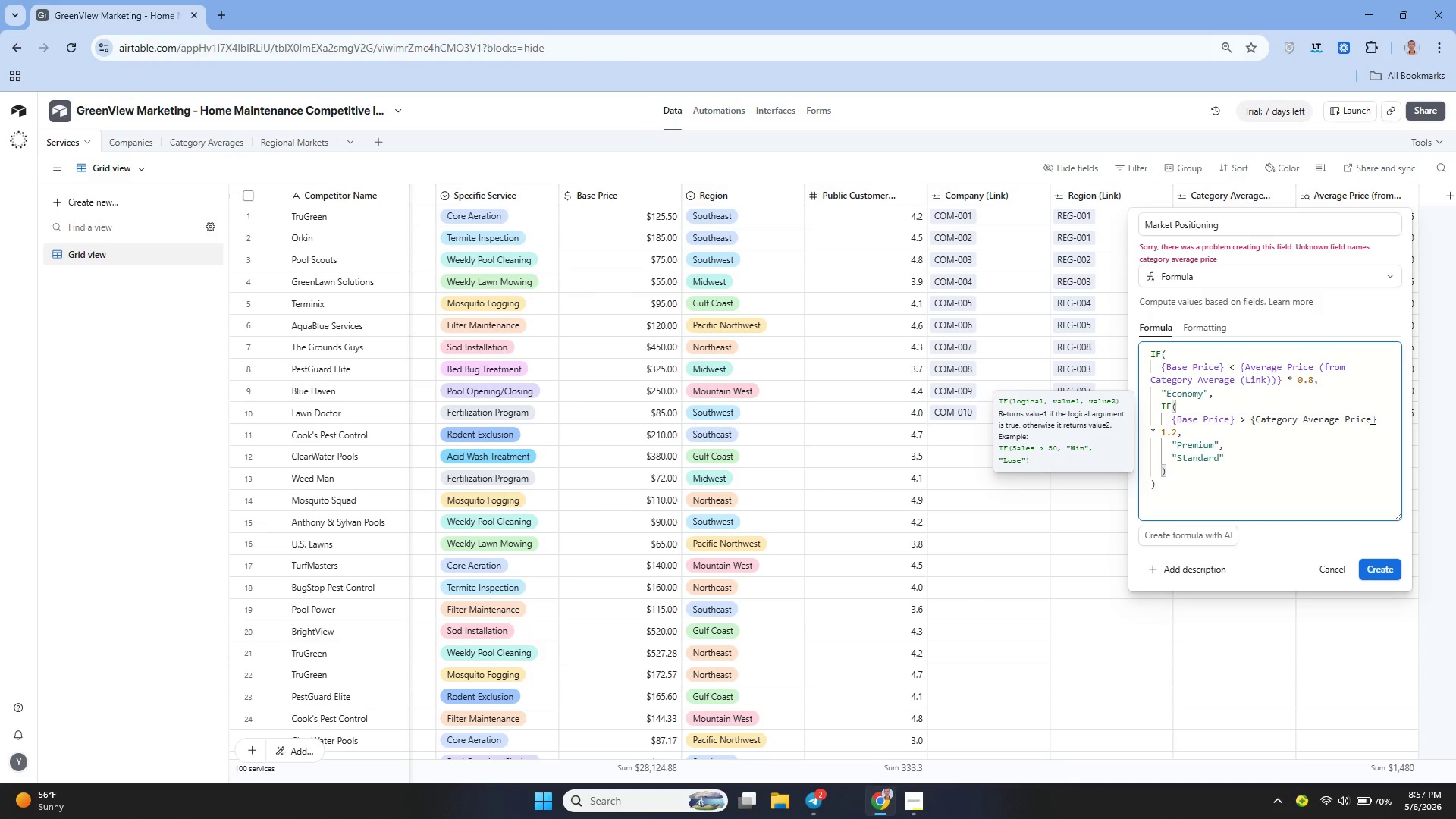 
hold_key(key=Backspace, duration=0.84)
 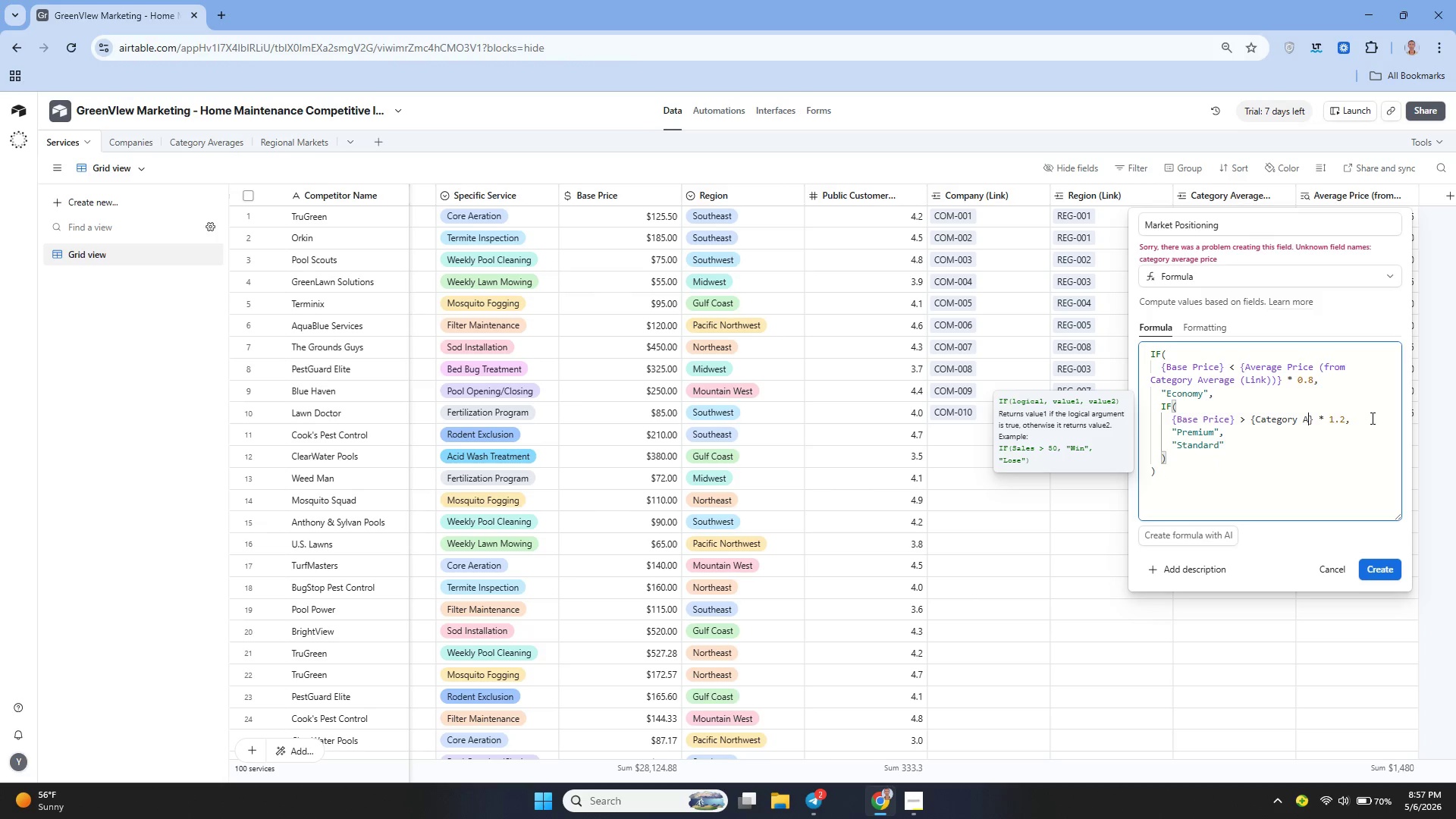 
key(Backspace)
key(Backspace)
key(Backspace)
key(Backspace)
key(Backspace)
key(Backspace)
key(Backspace)
key(Backspace)
key(Backspace)
key(Backspace)
key(Backspace)
type(Av)
 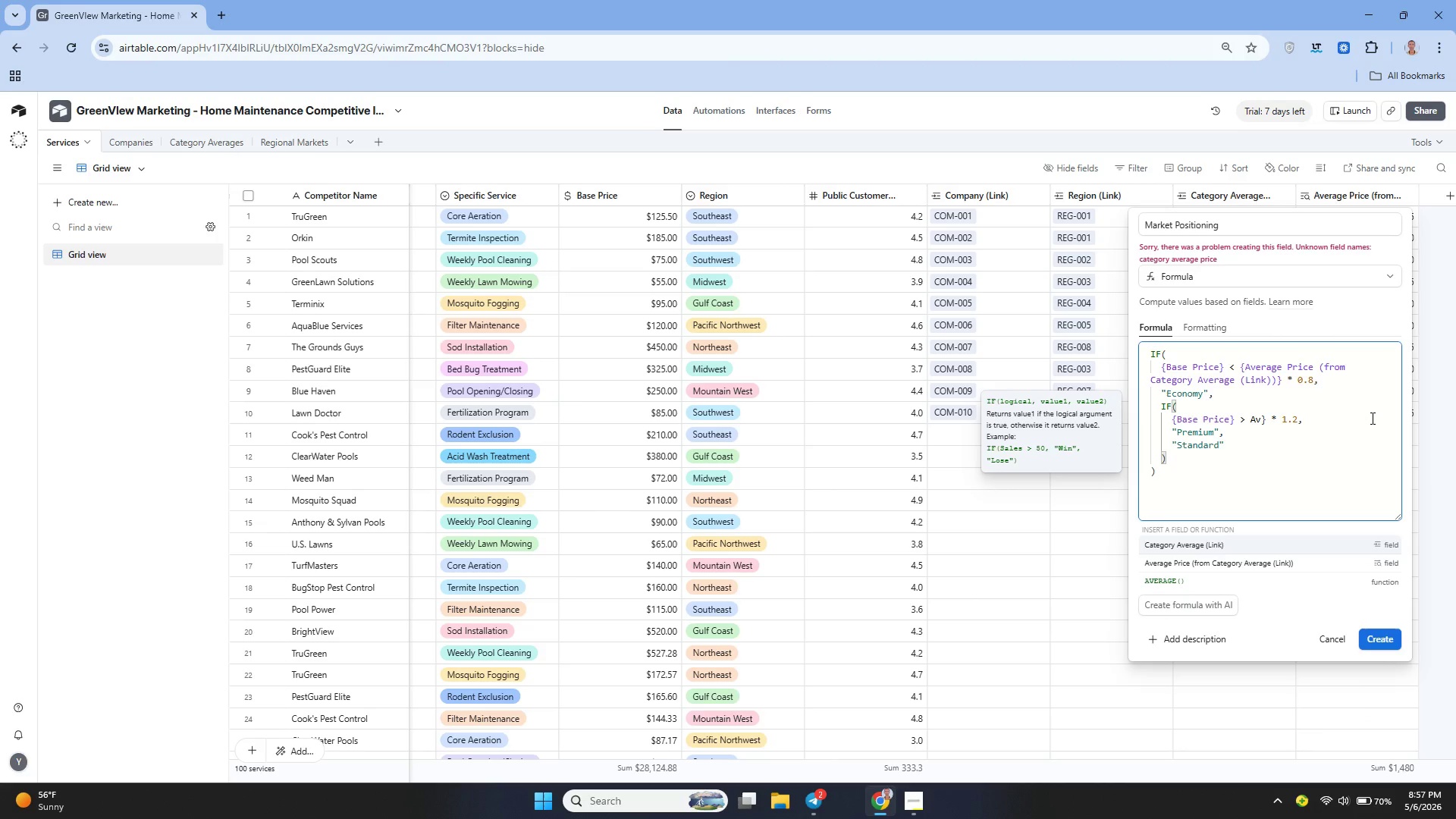 
left_click([1279, 563])
 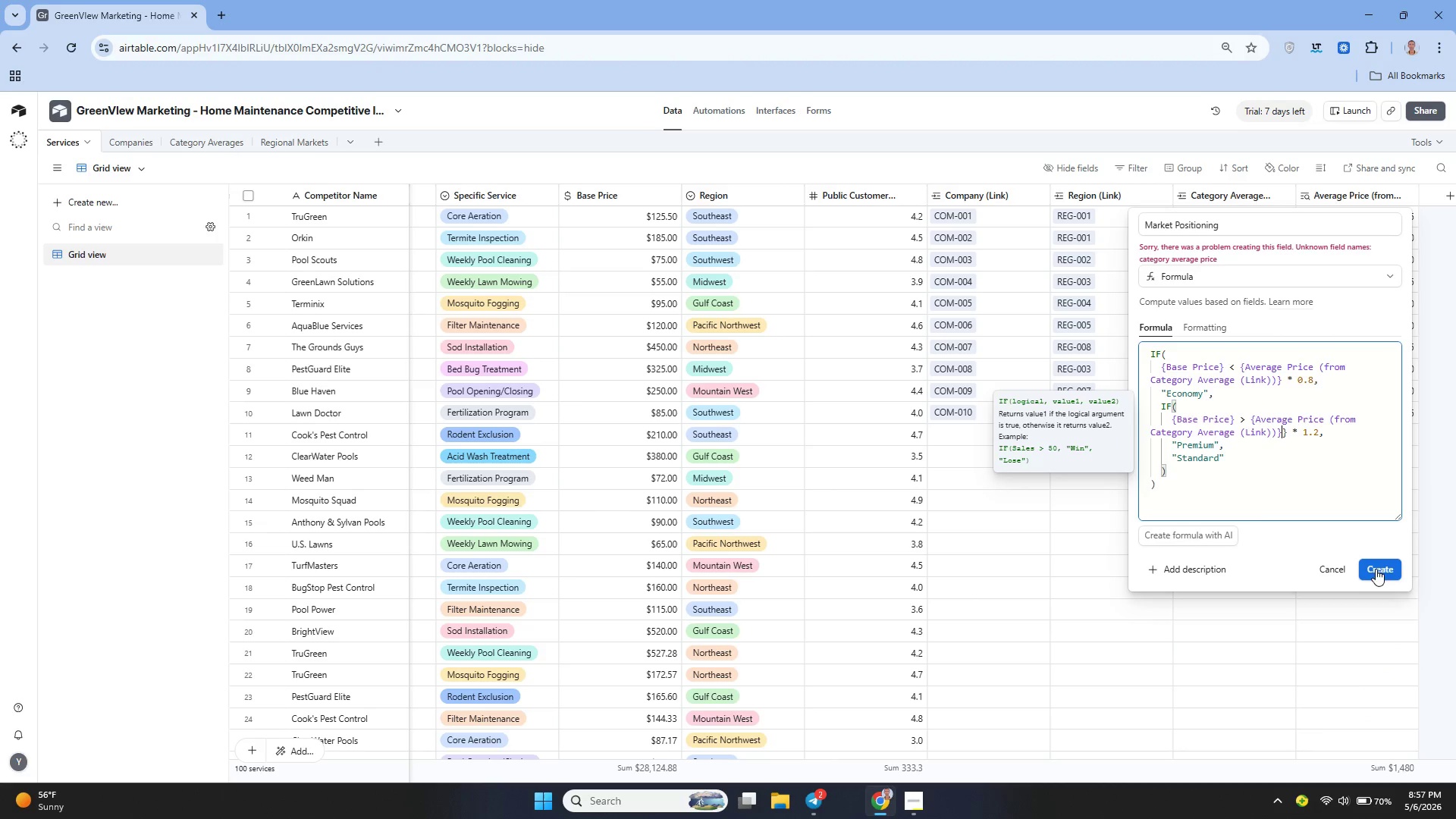 
left_click([1384, 573])
 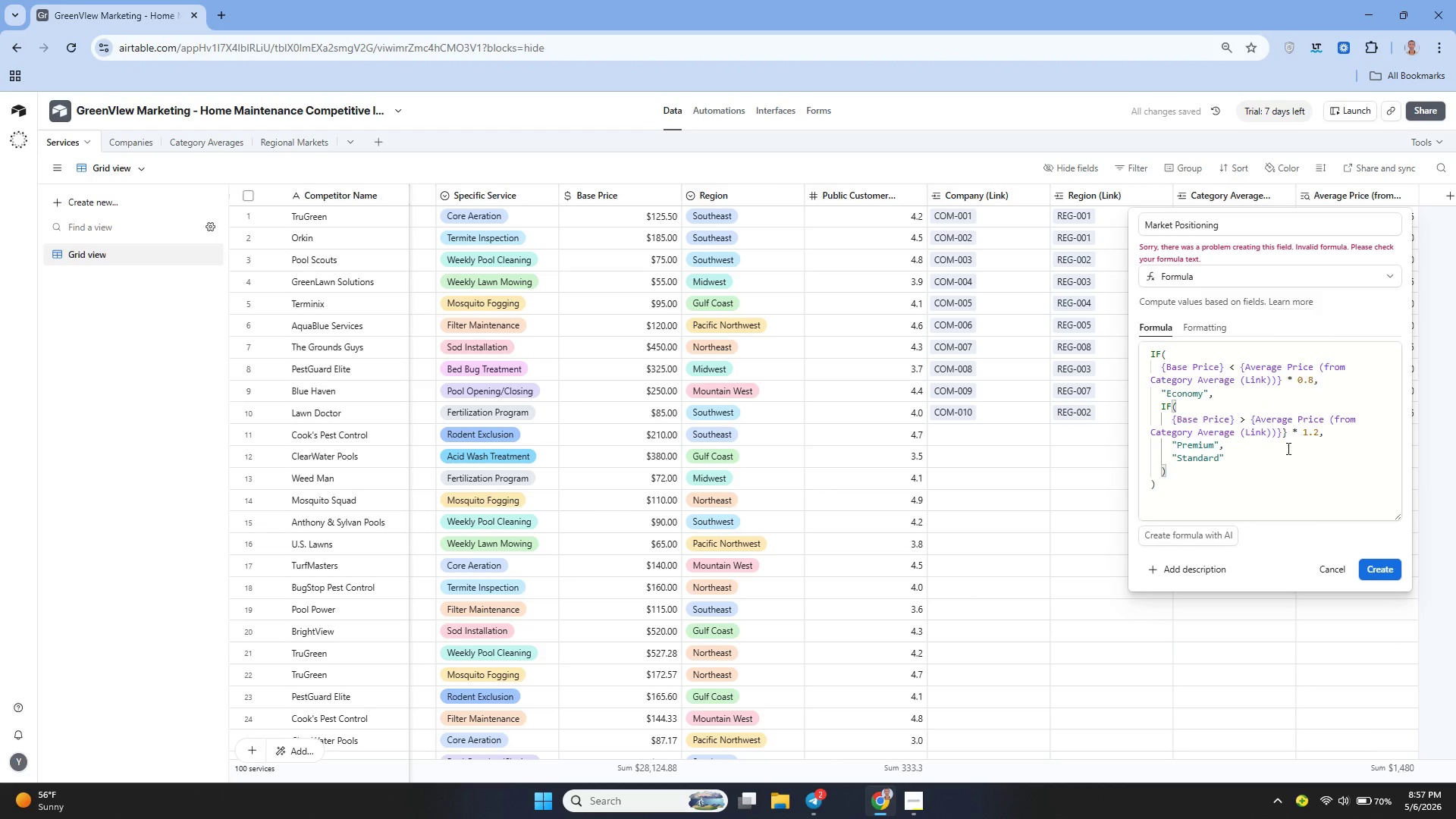 
wait(8.59)
 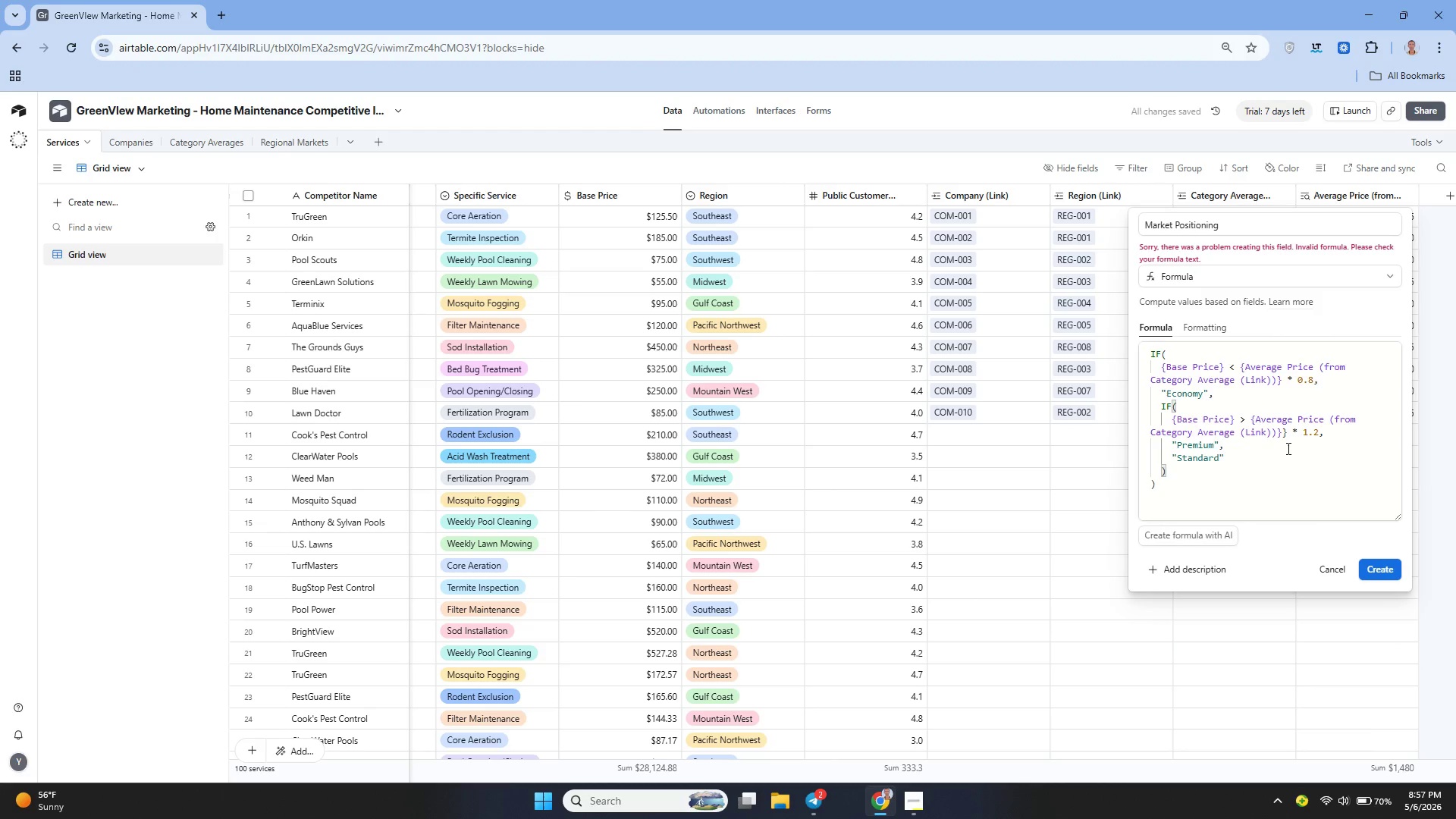 
left_click([1252, 448])
 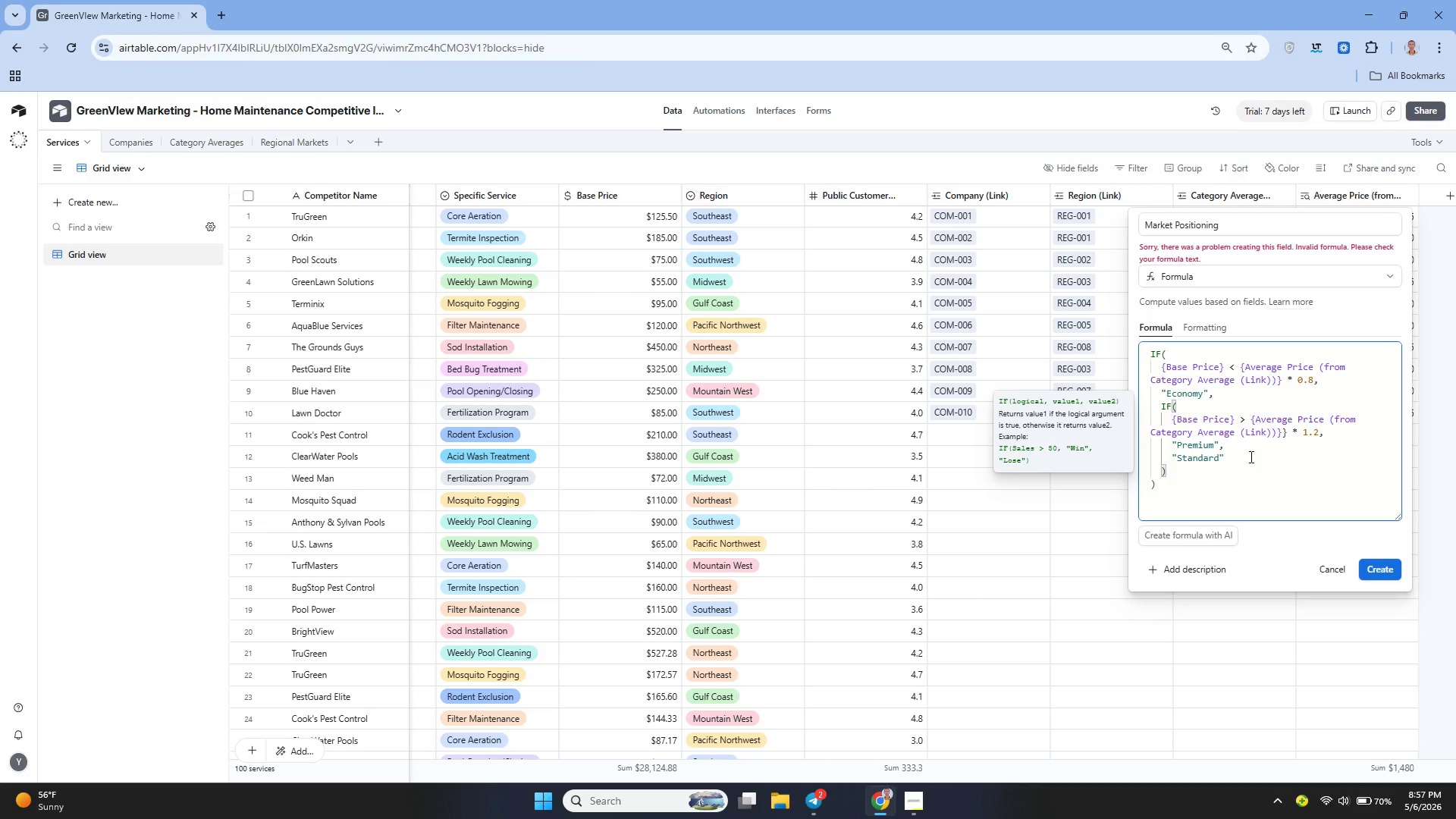 
left_click([1250, 457])
 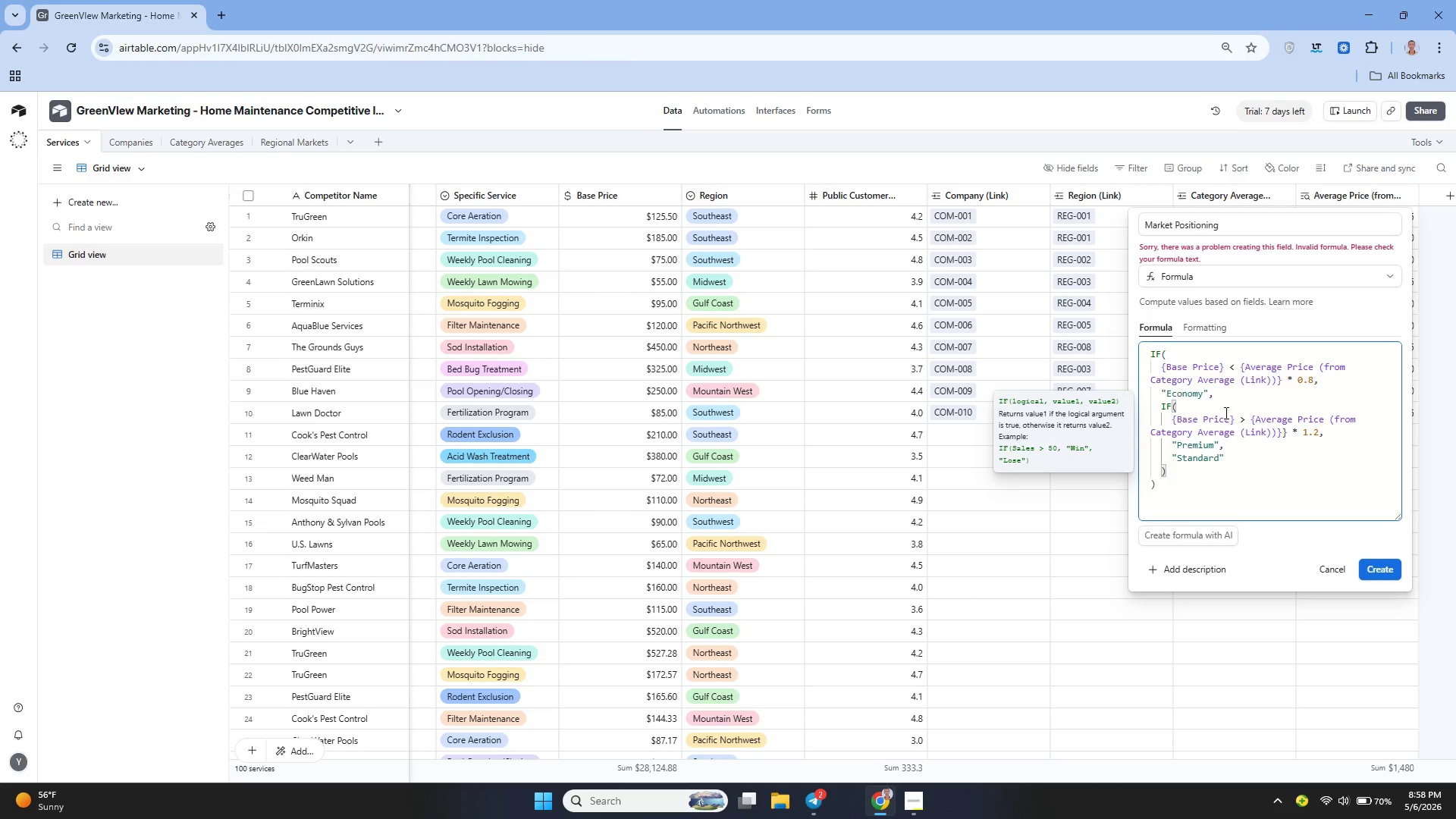 
left_click([1219, 422])
 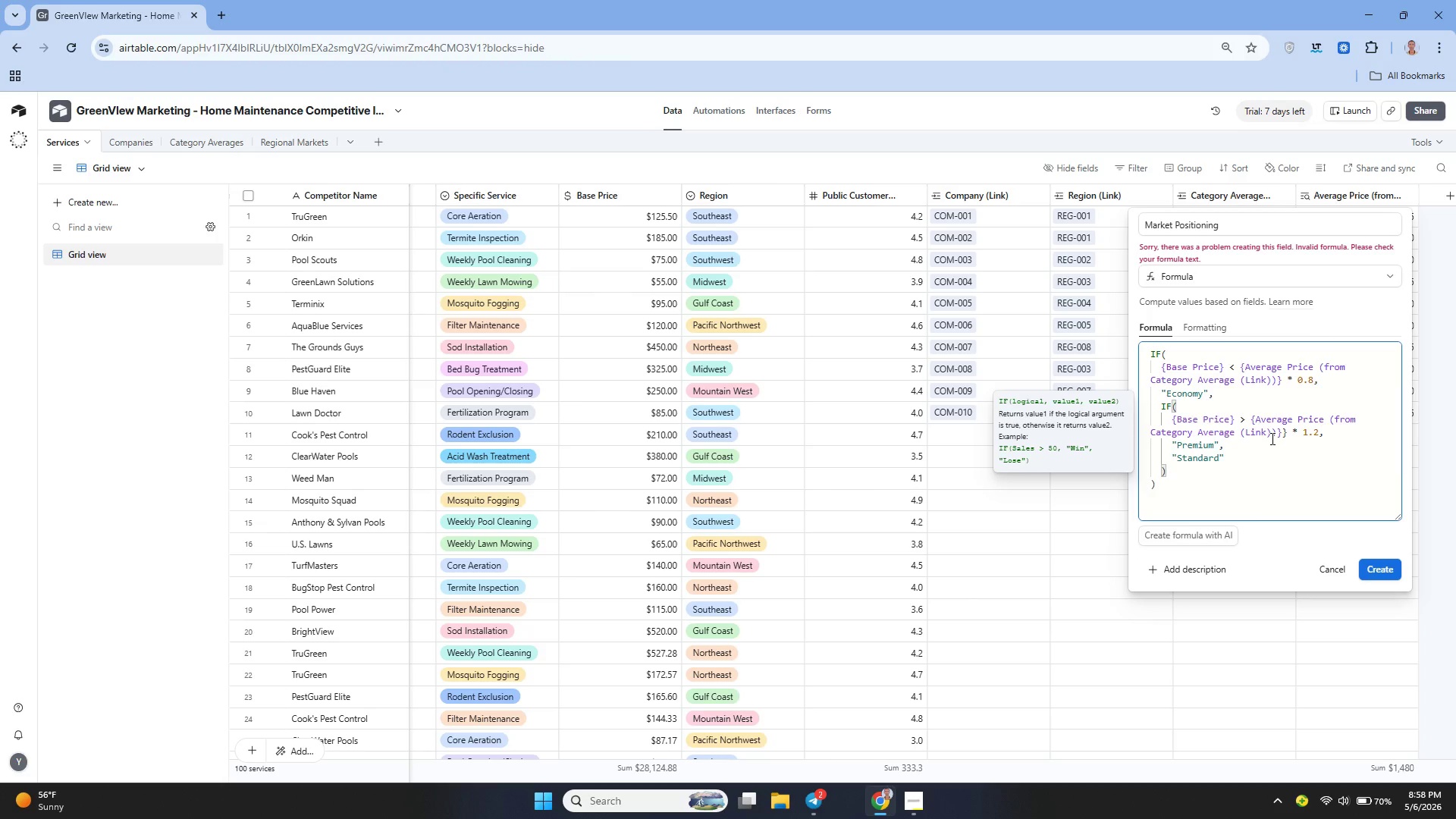 
wait(7.19)
 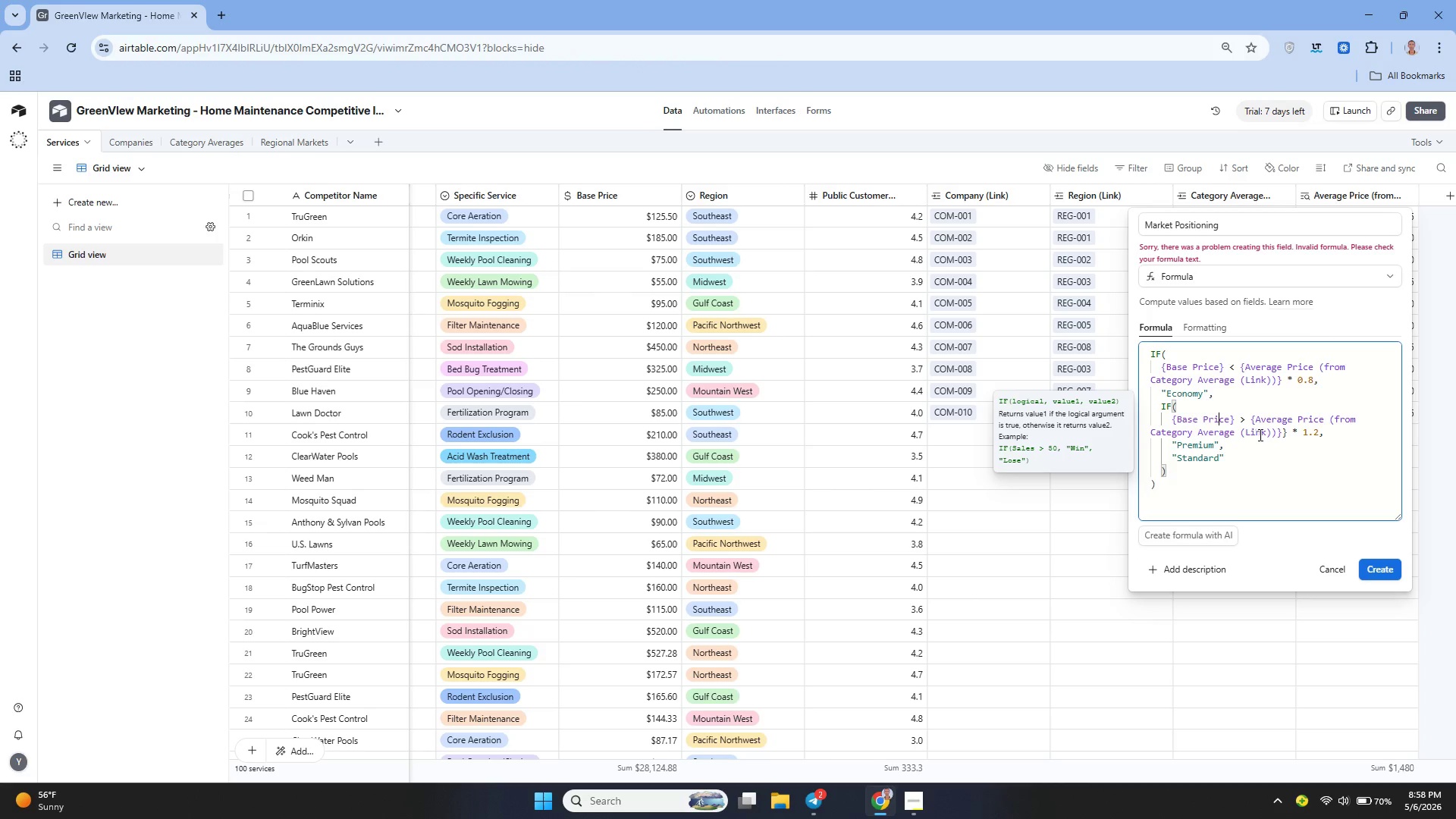 
left_click([1271, 431])
 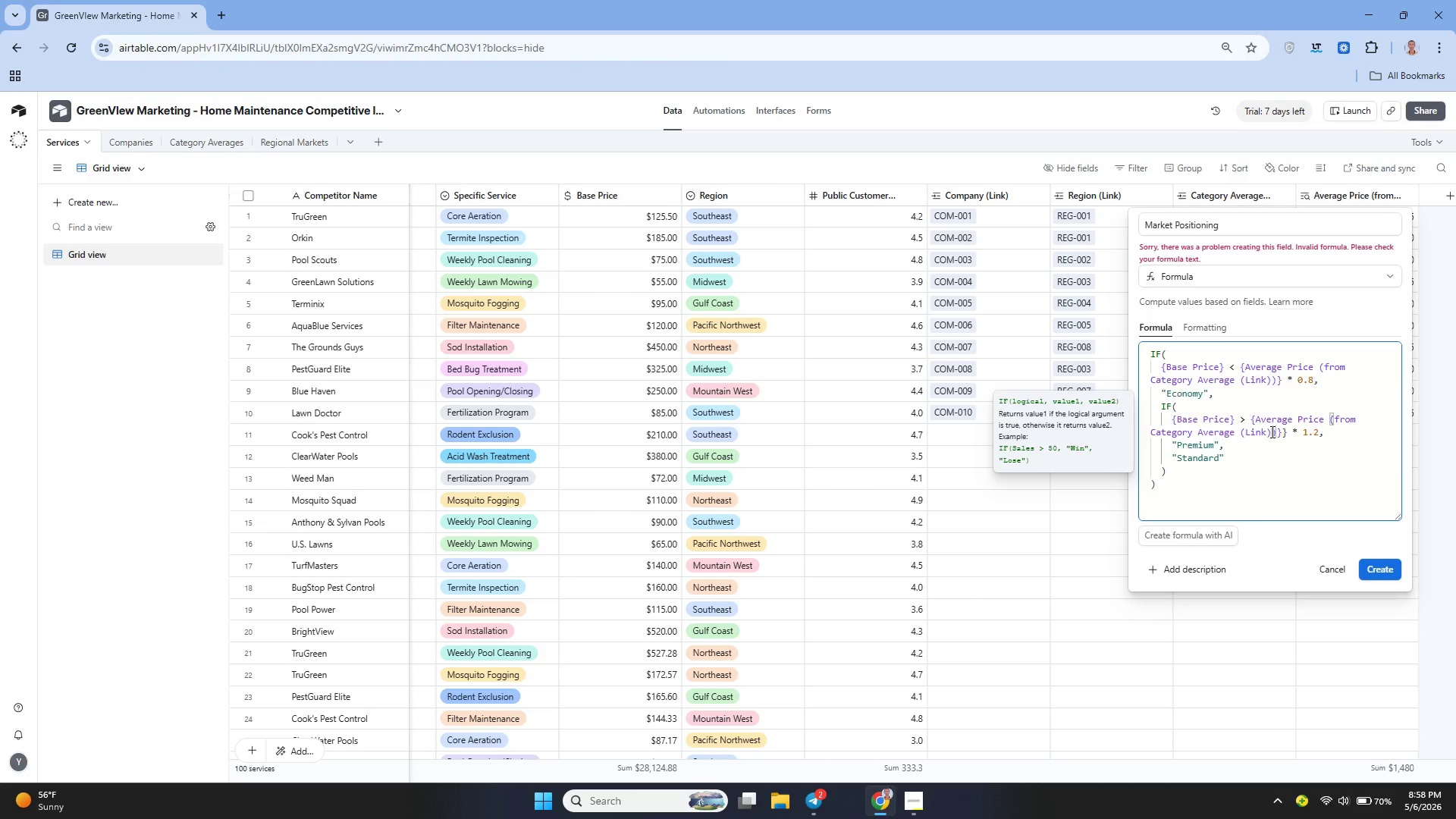 
key(Backspace)
 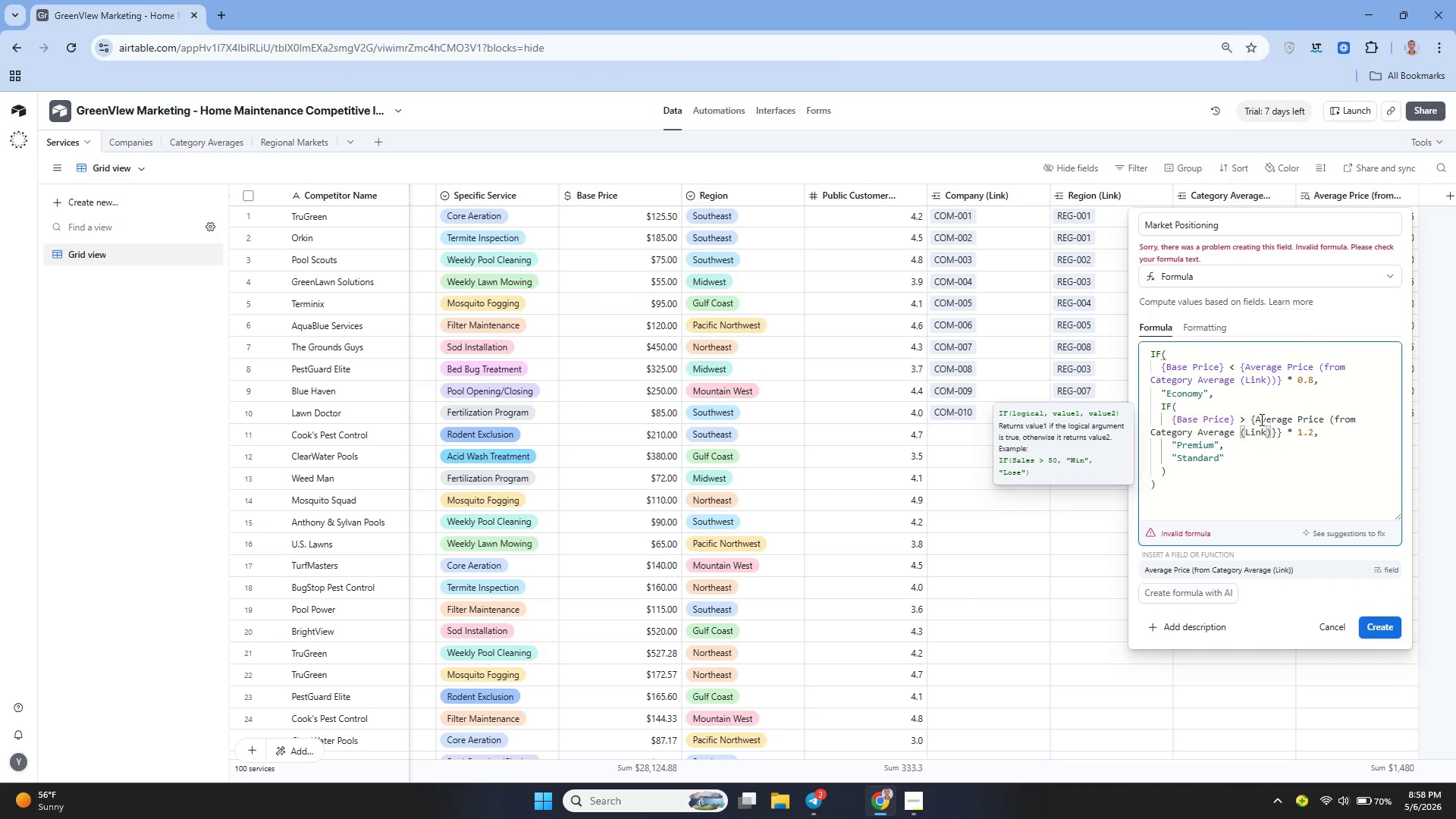 
key(Shift+0)
 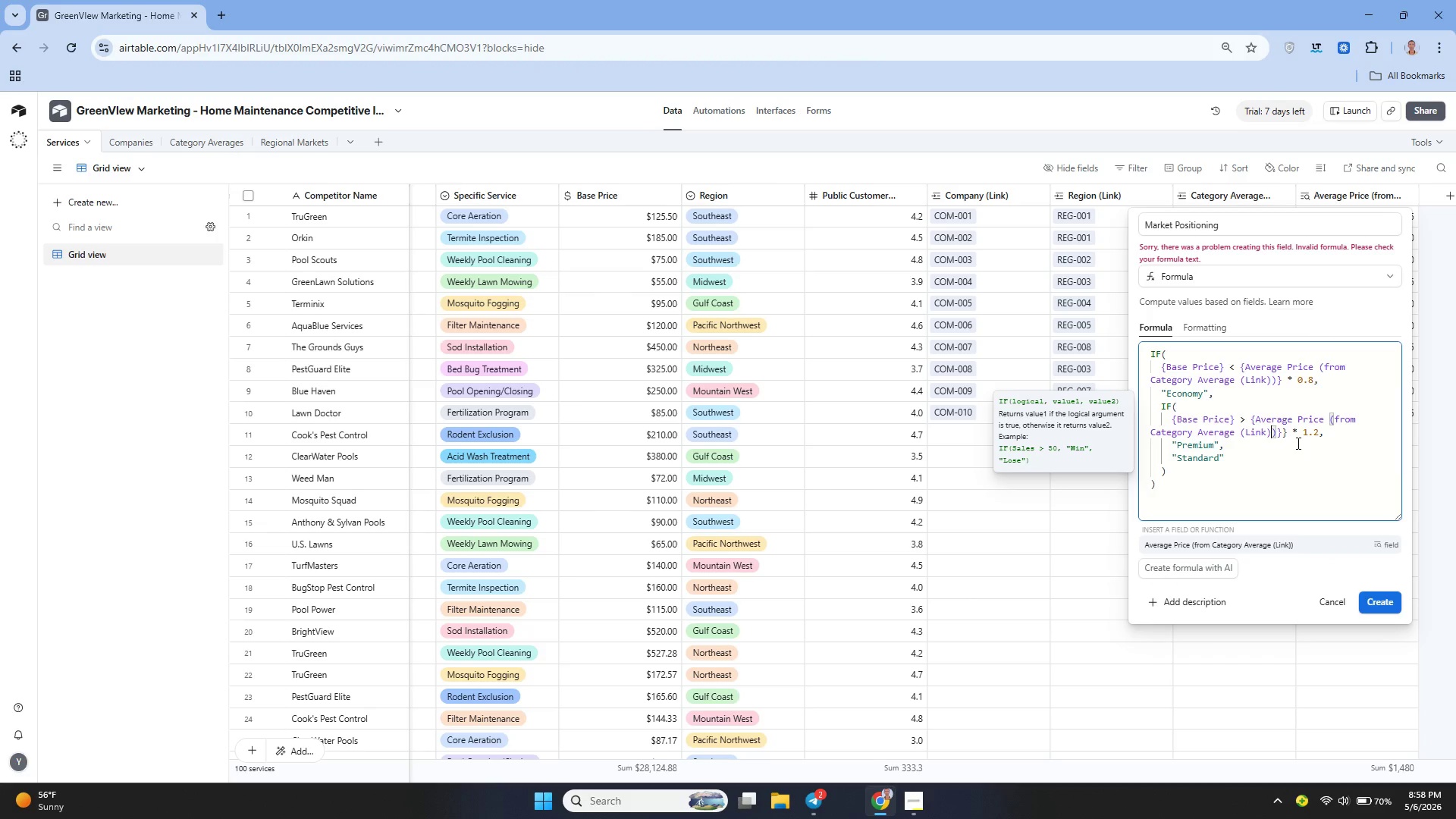 
key(ArrowRight)
 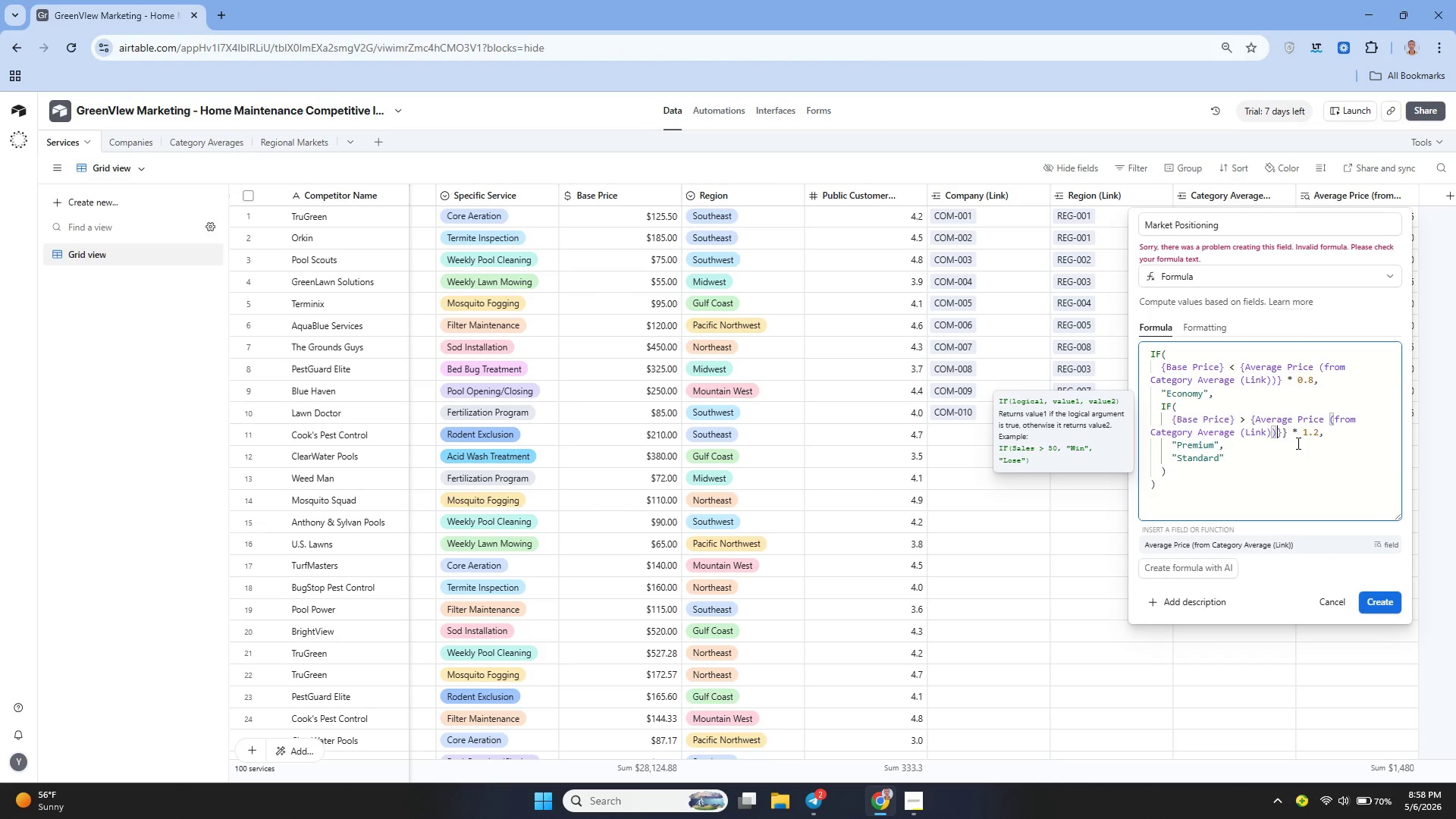 
key(ArrowRight)
 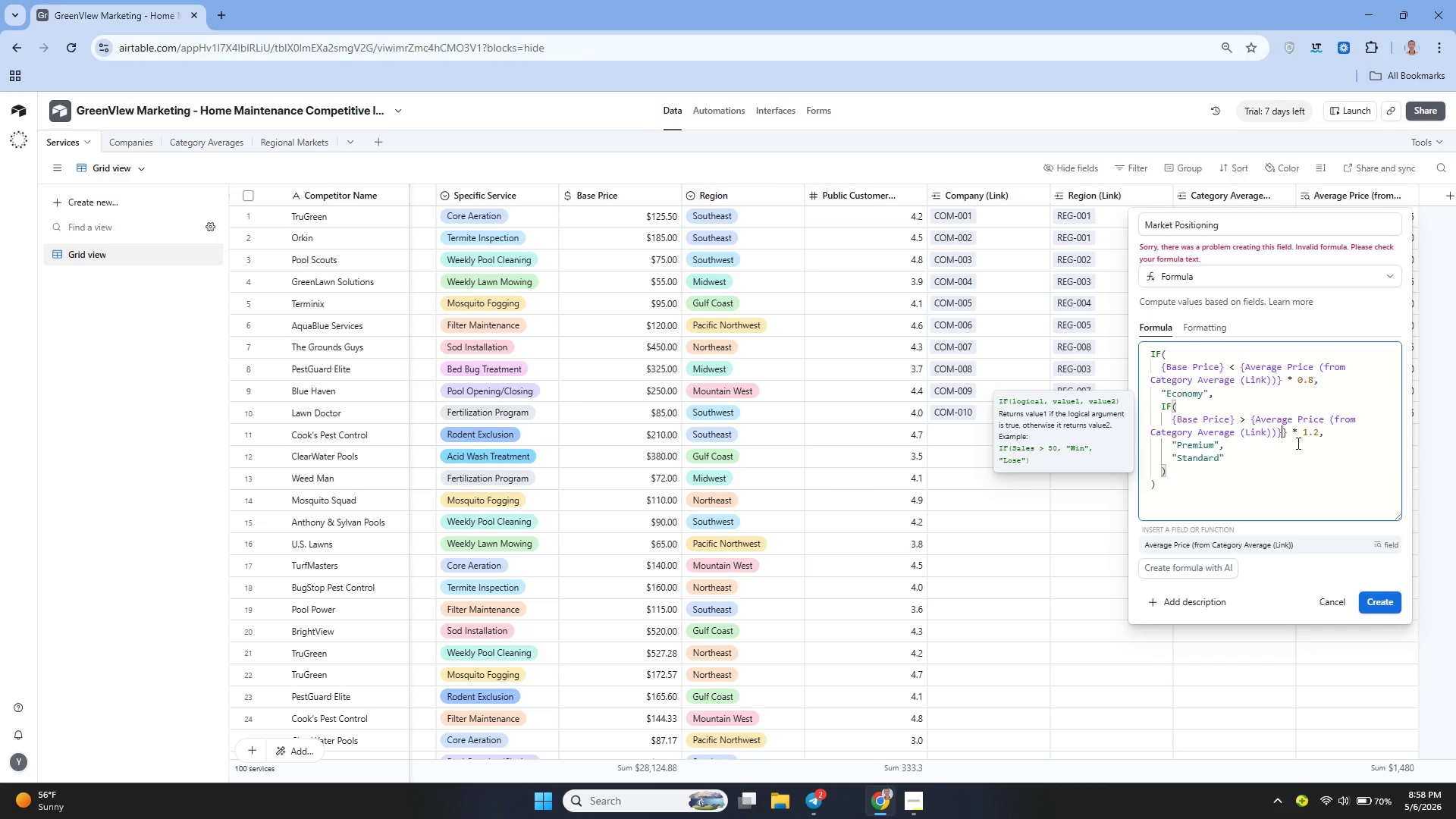 
key(ArrowRight)
 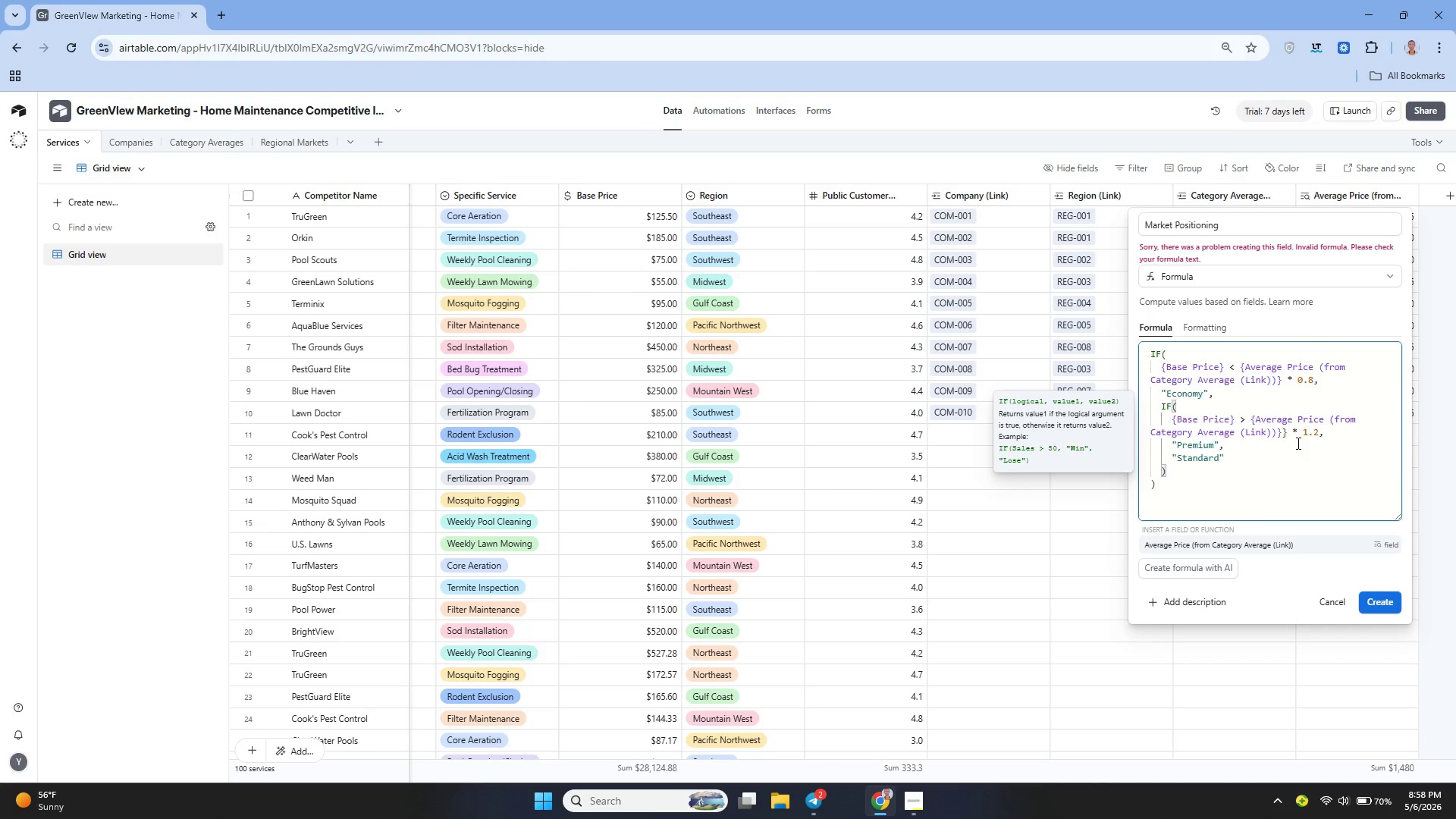 
key(Backspace)
 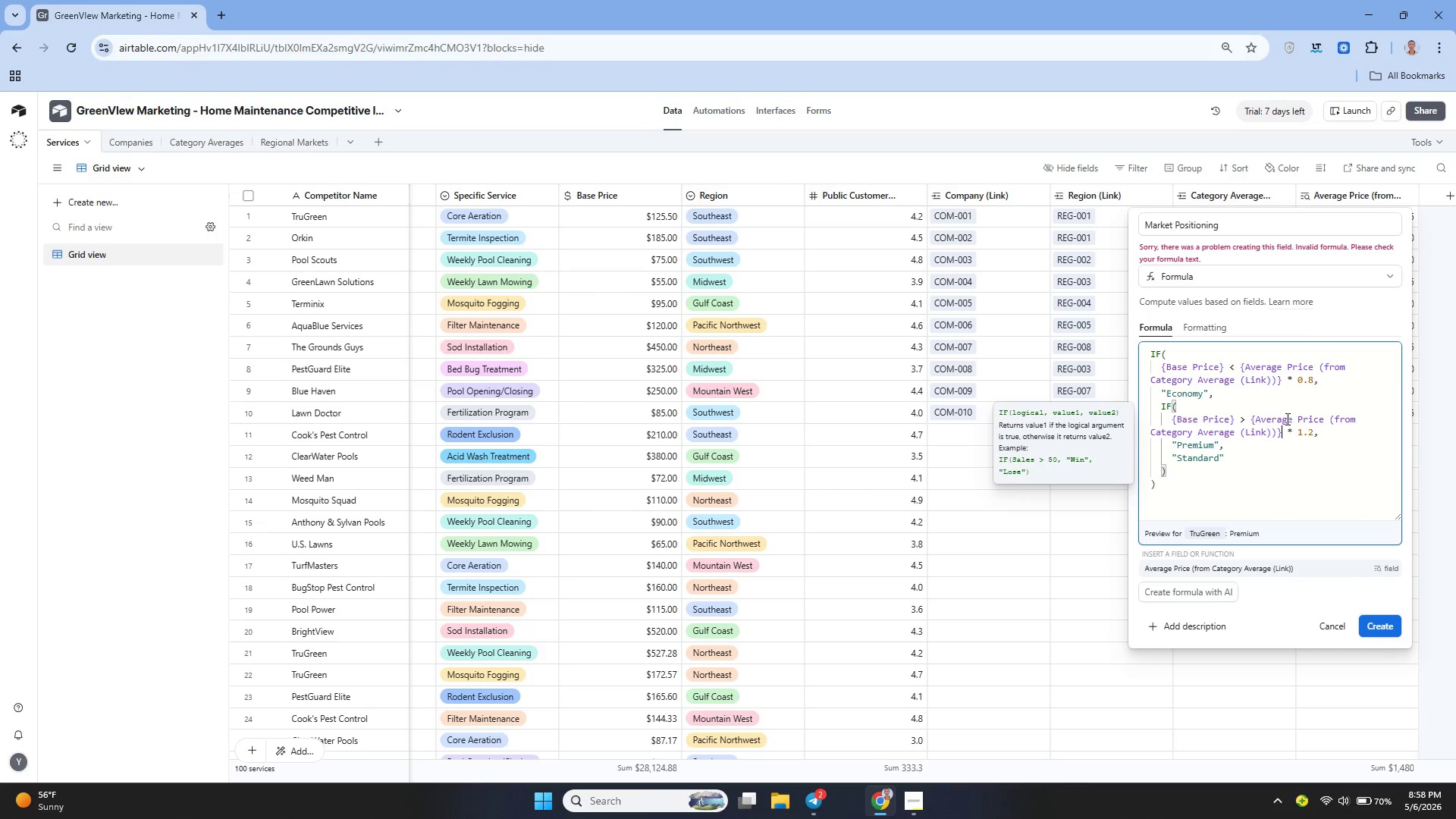 
left_click([1276, 381])
 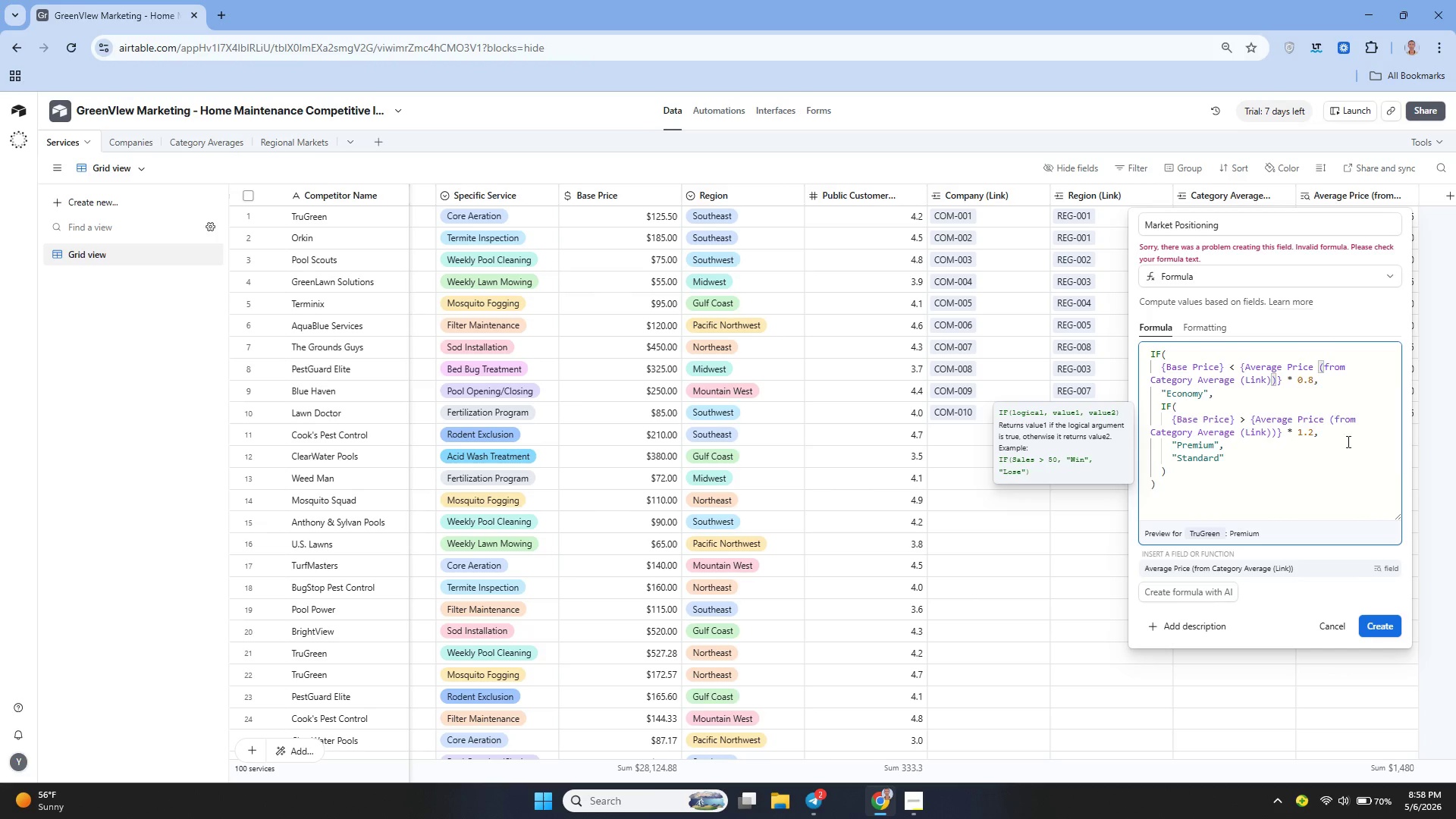 
left_click([1374, 621])
 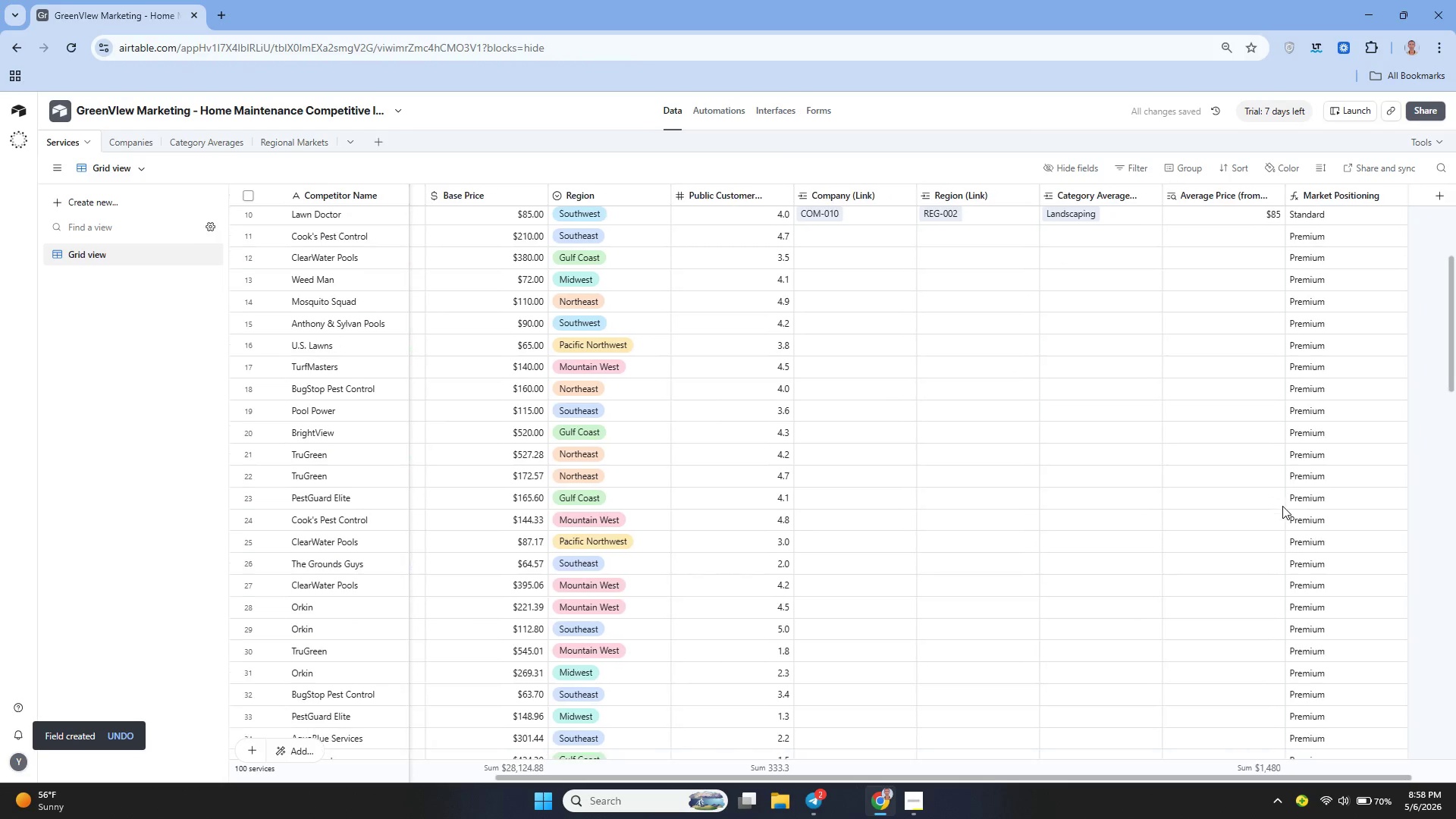 
wait(8.73)
 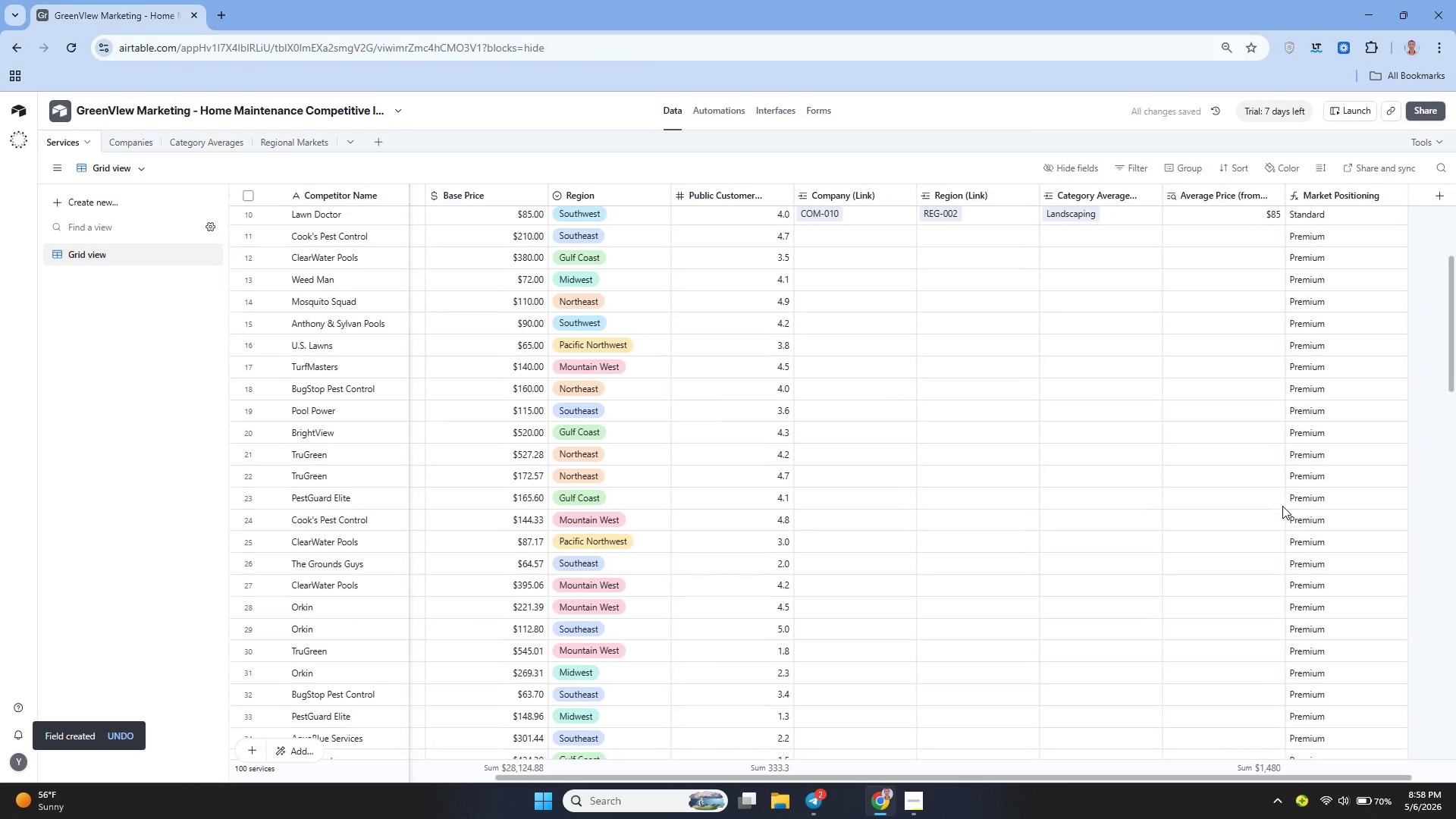 
left_click([1439, 192])
 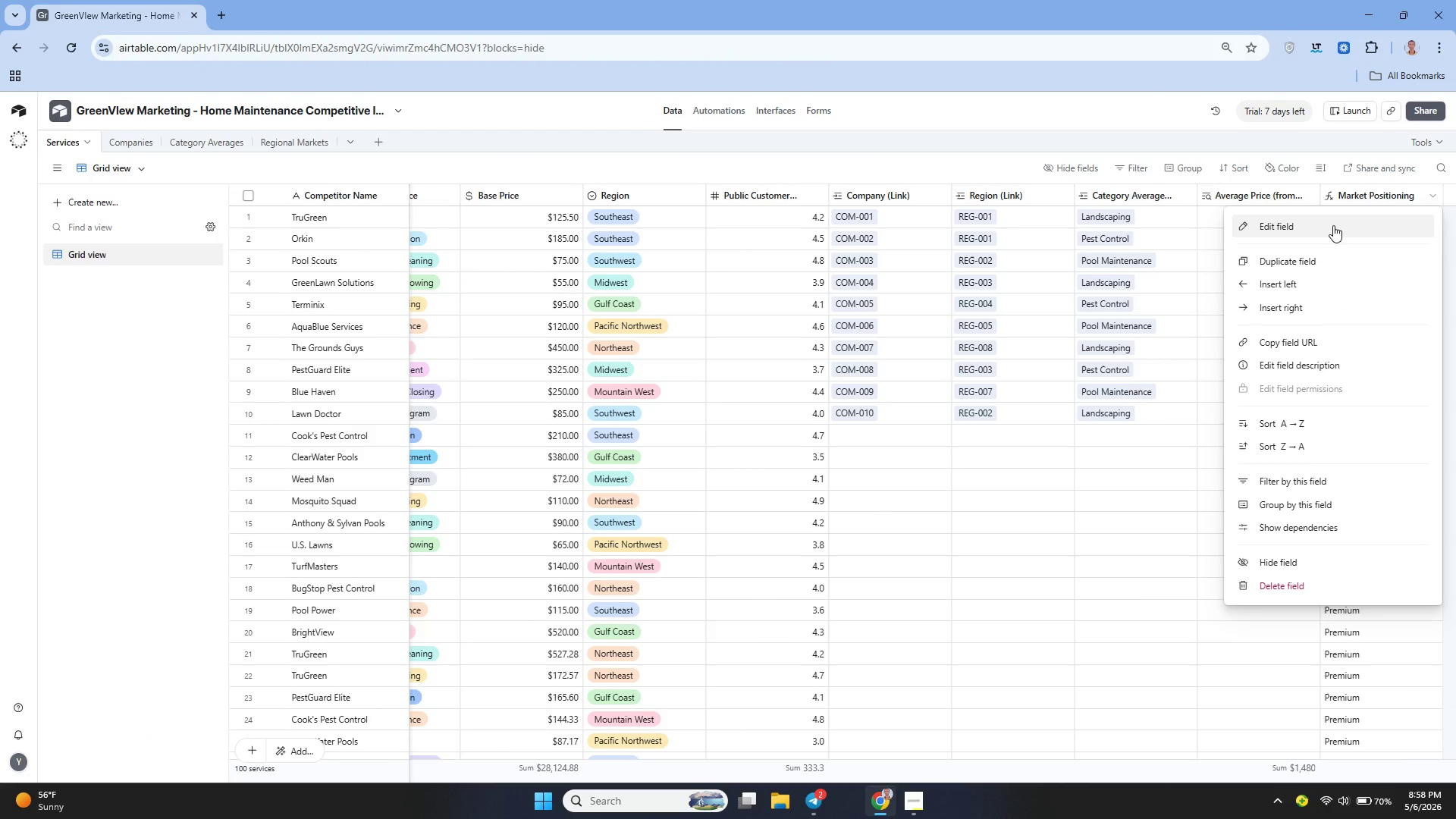 
left_click([1329, 227])
 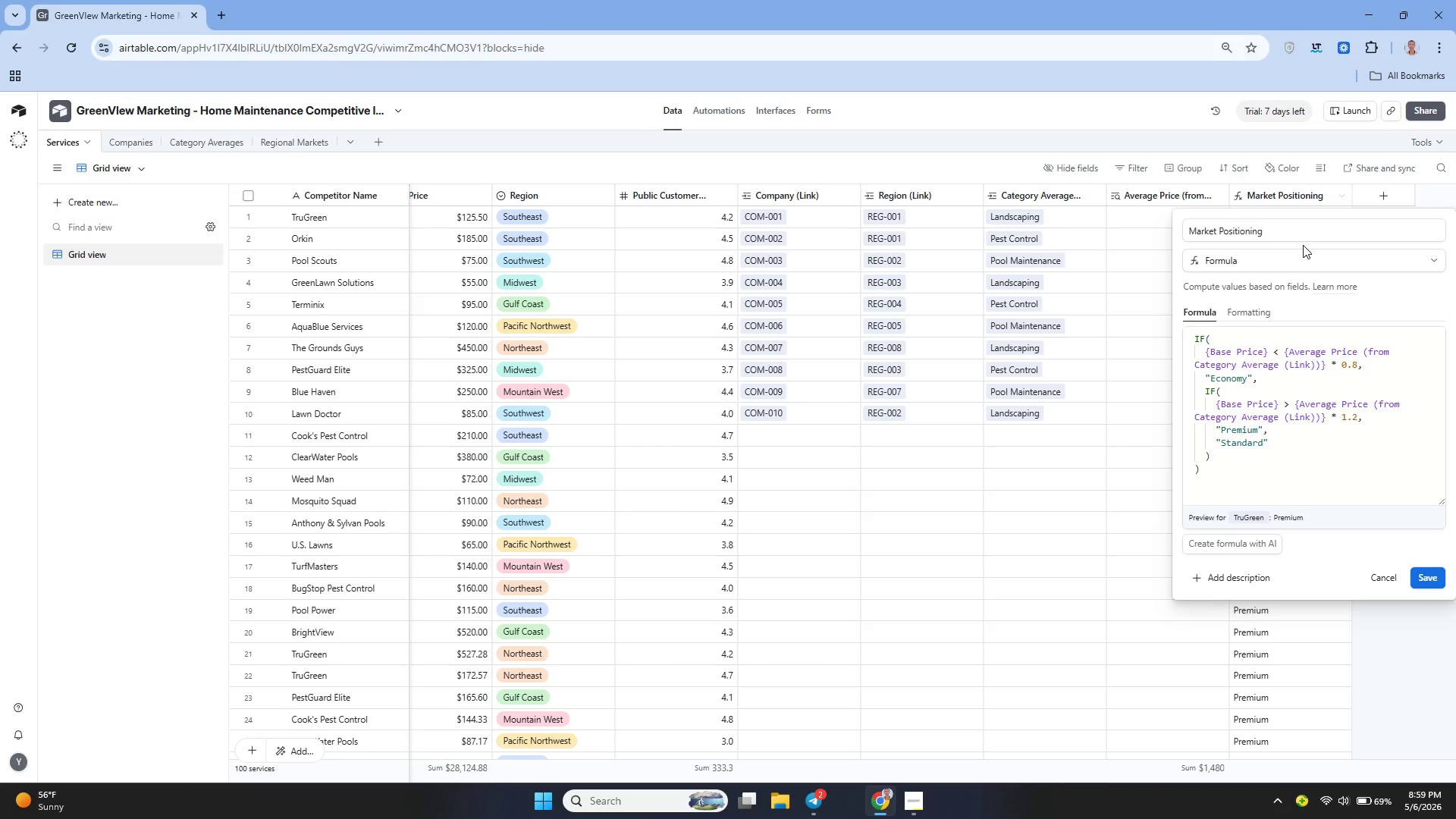 
wait(64.86)
 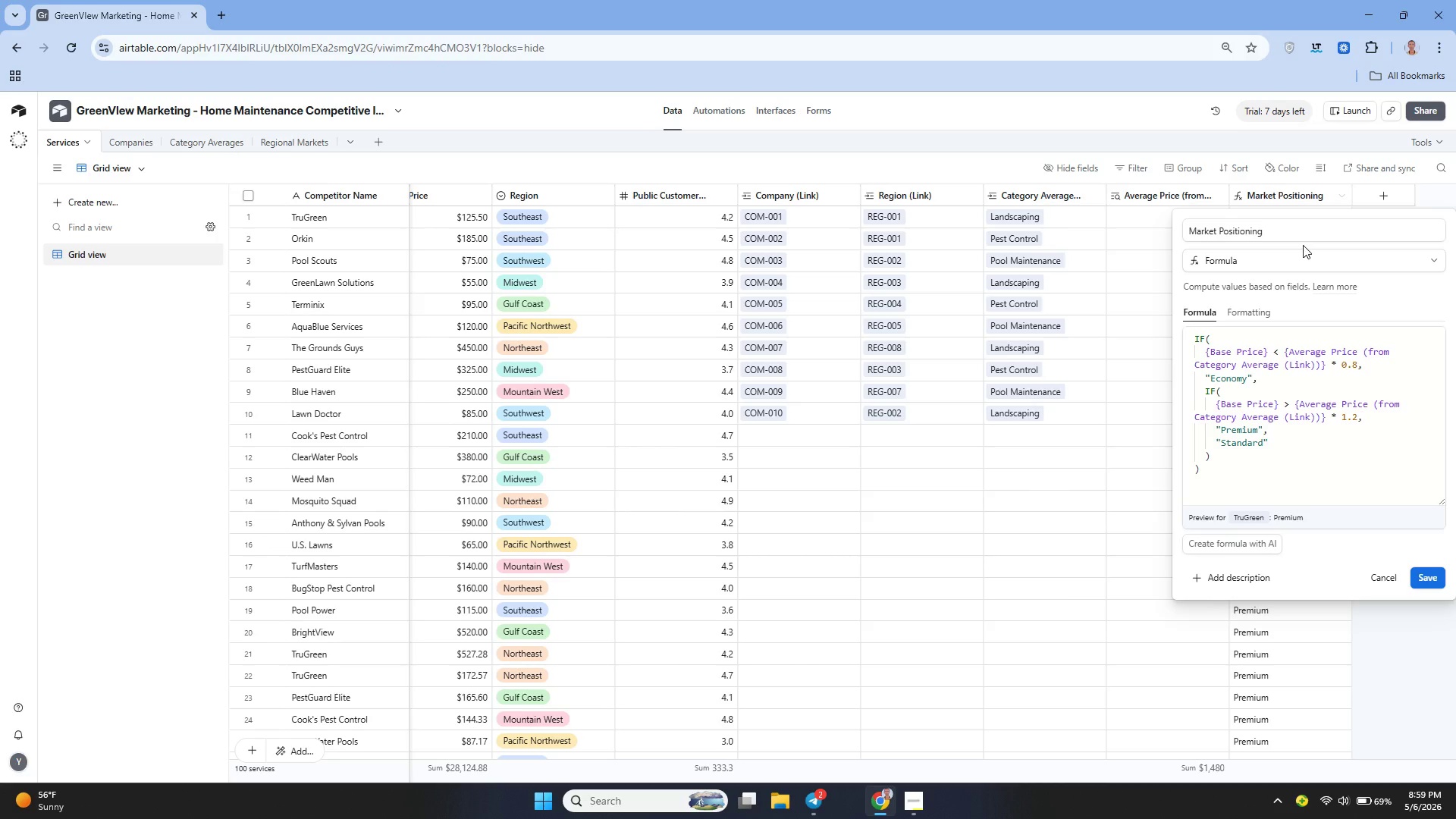 
left_click([1389, 570])
 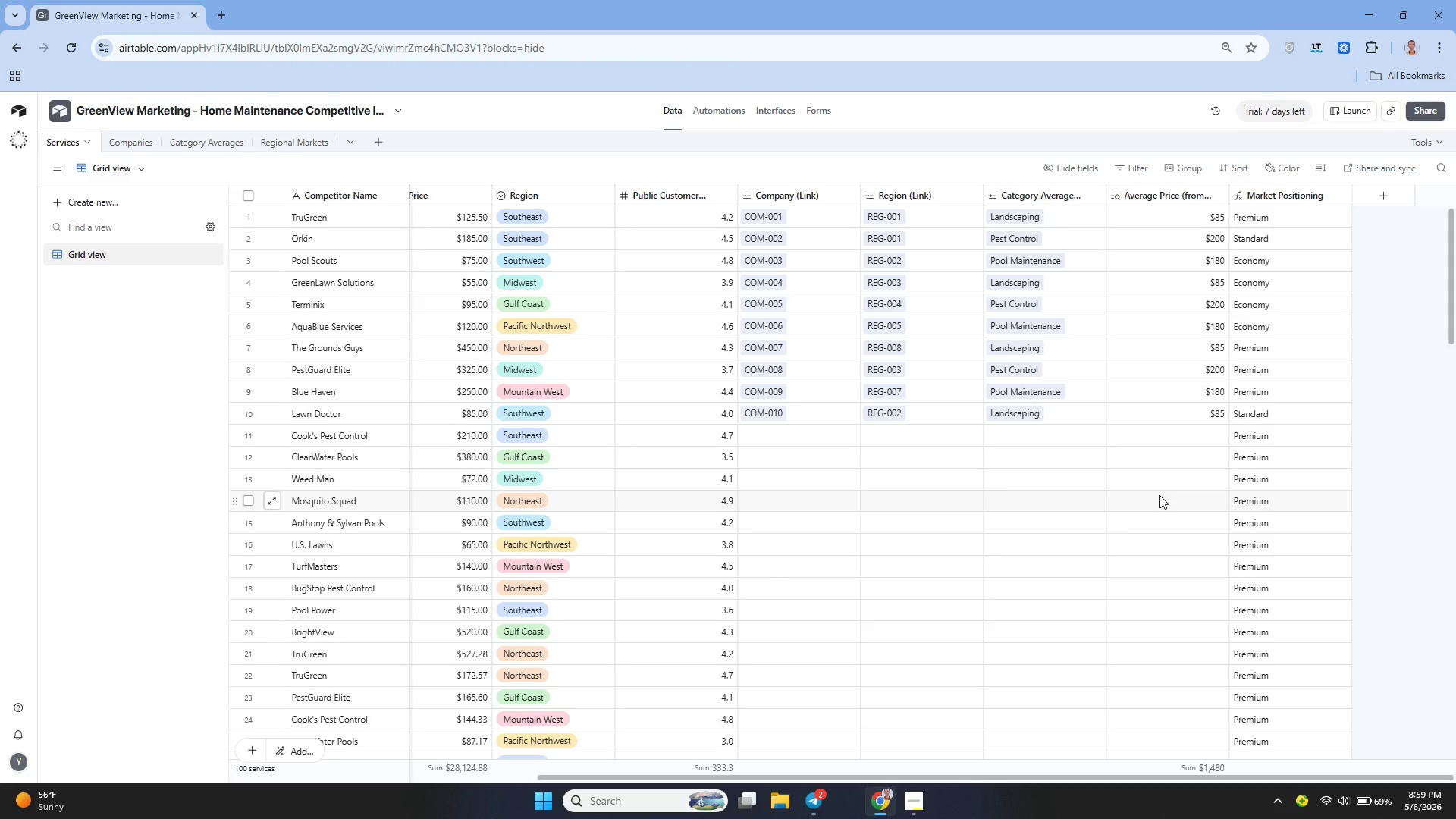 
wait(16.2)
 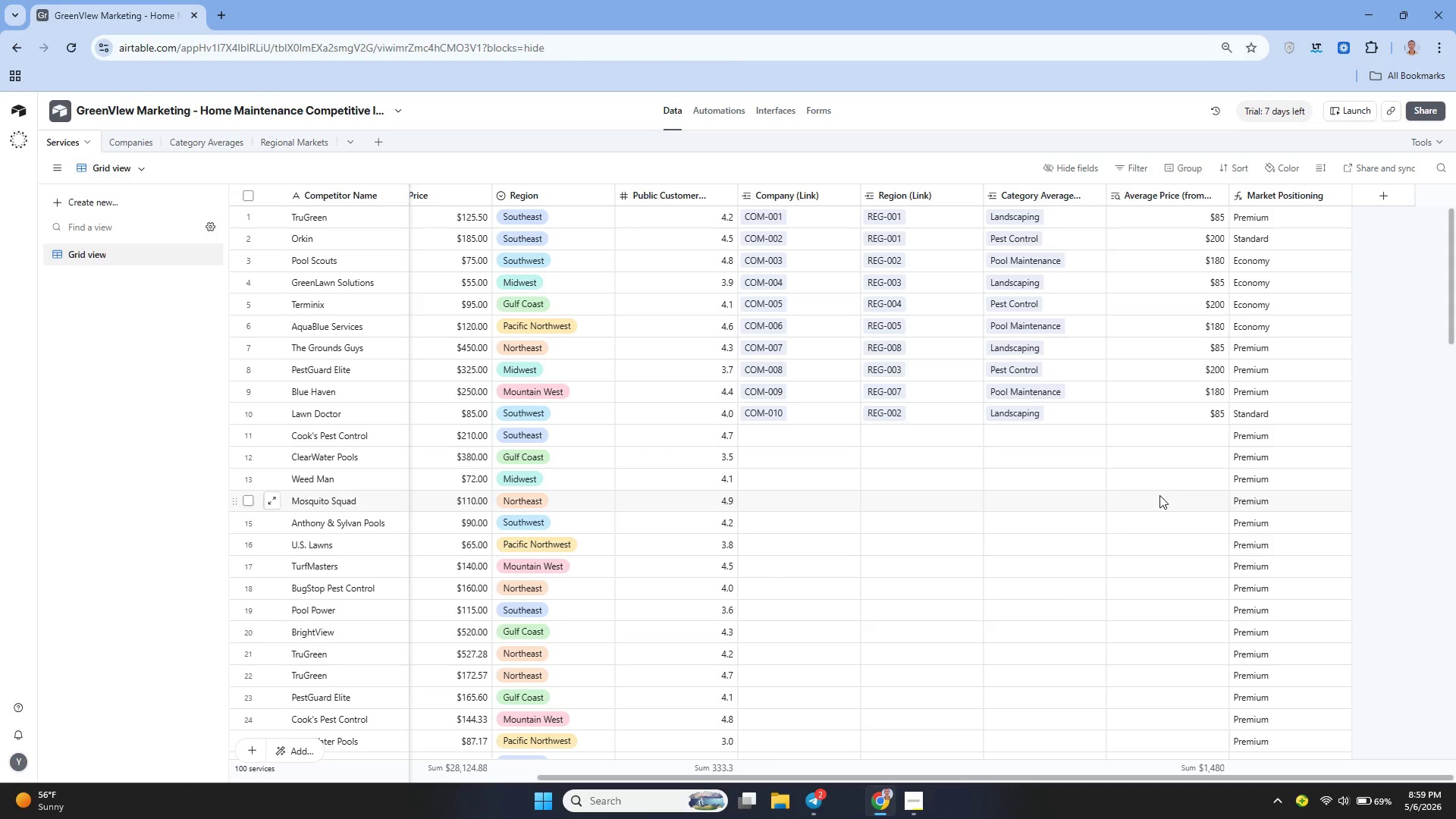 
left_click([1129, 168])
 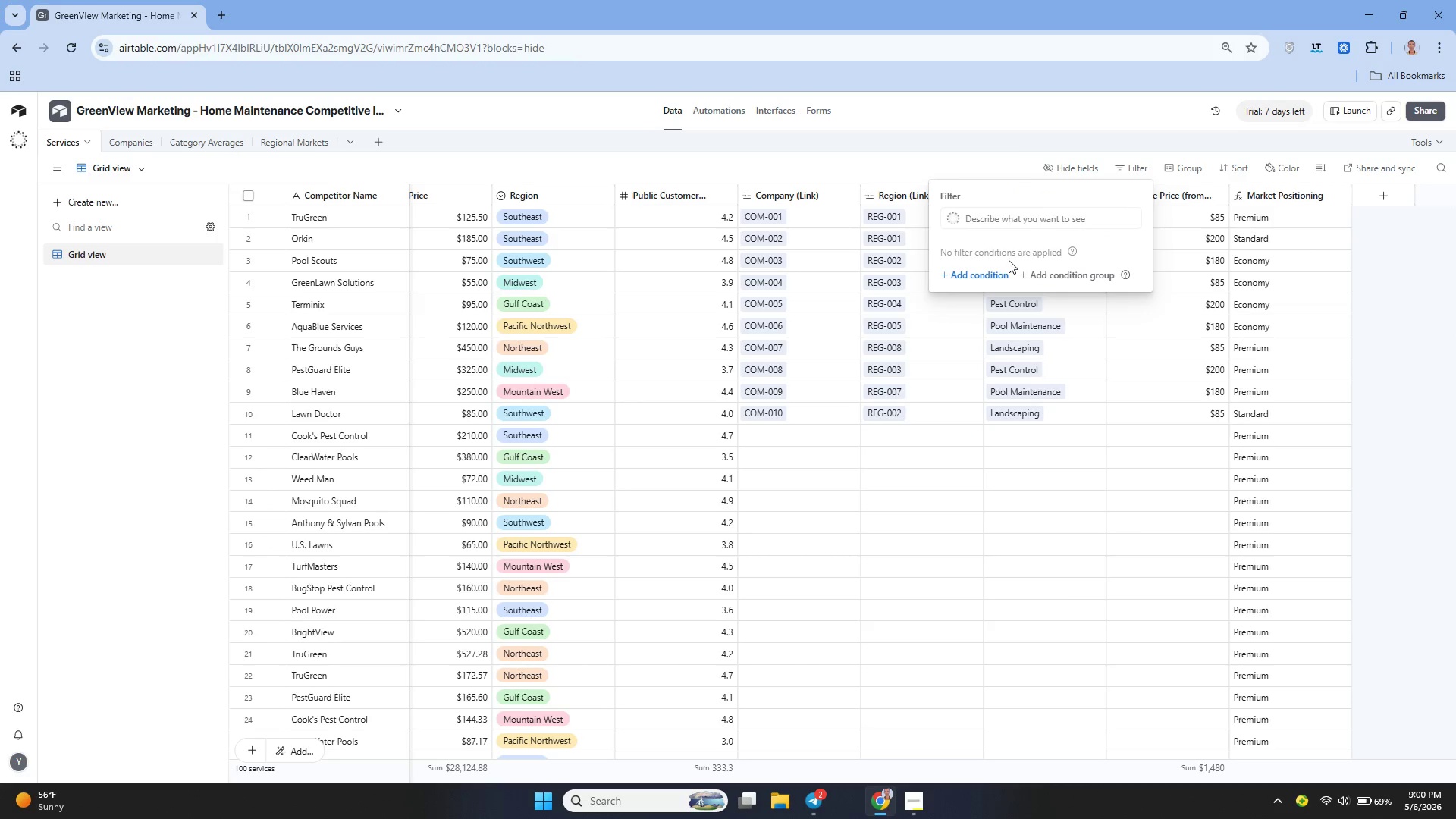 
left_click([991, 276])
 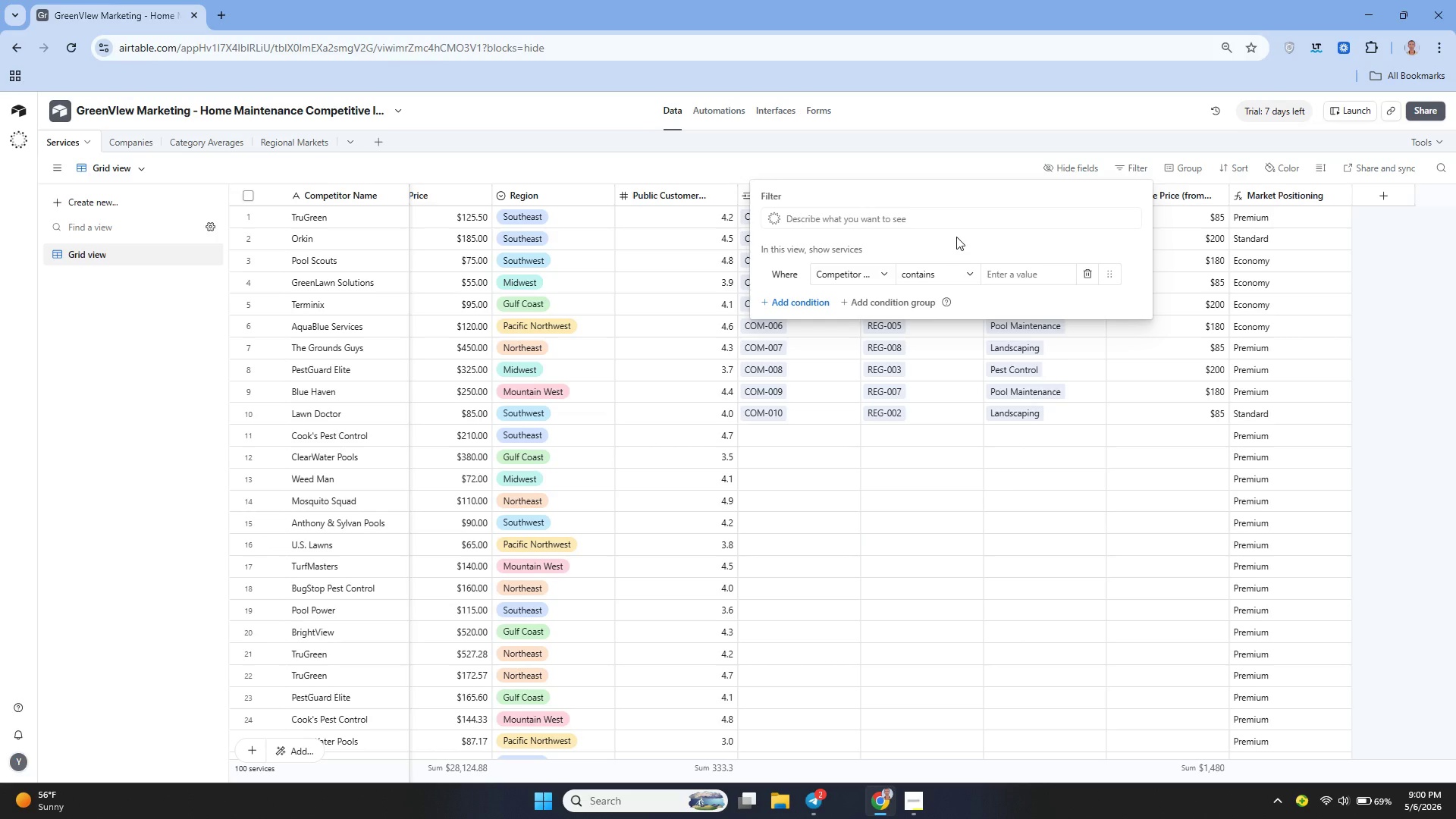 
wait(40.84)
 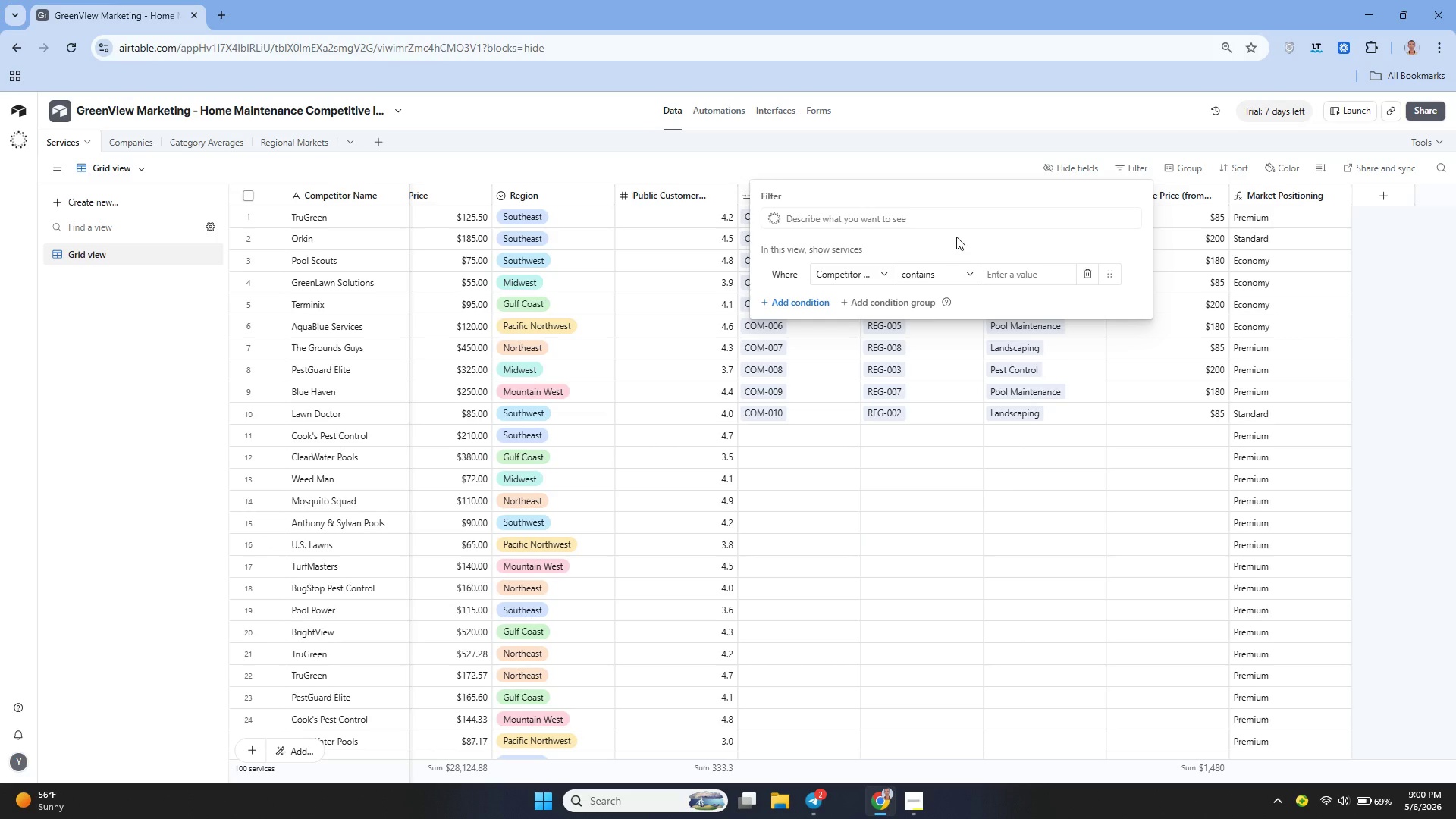 
left_click([1096, 381])
 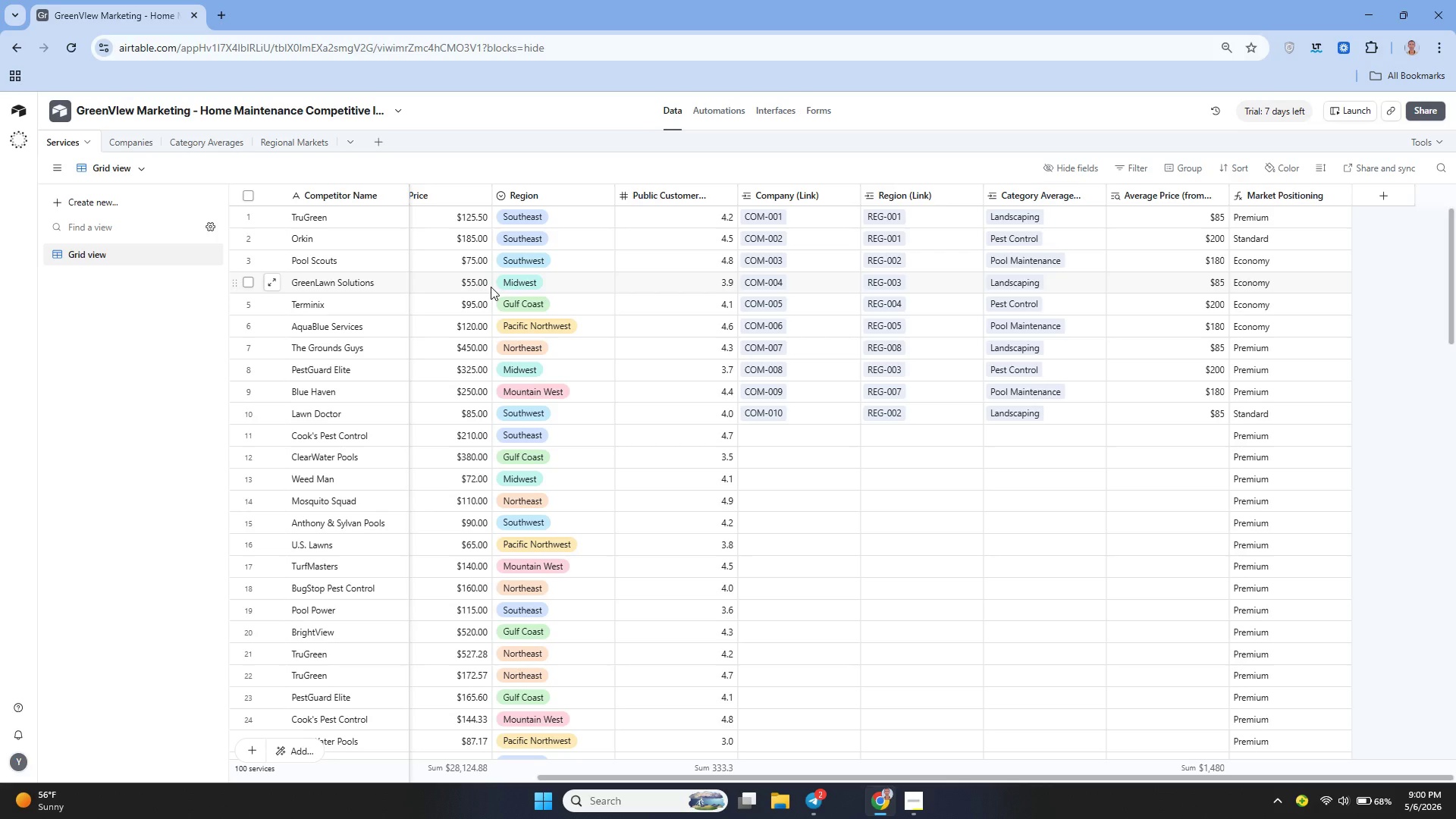 
wait(22.53)
 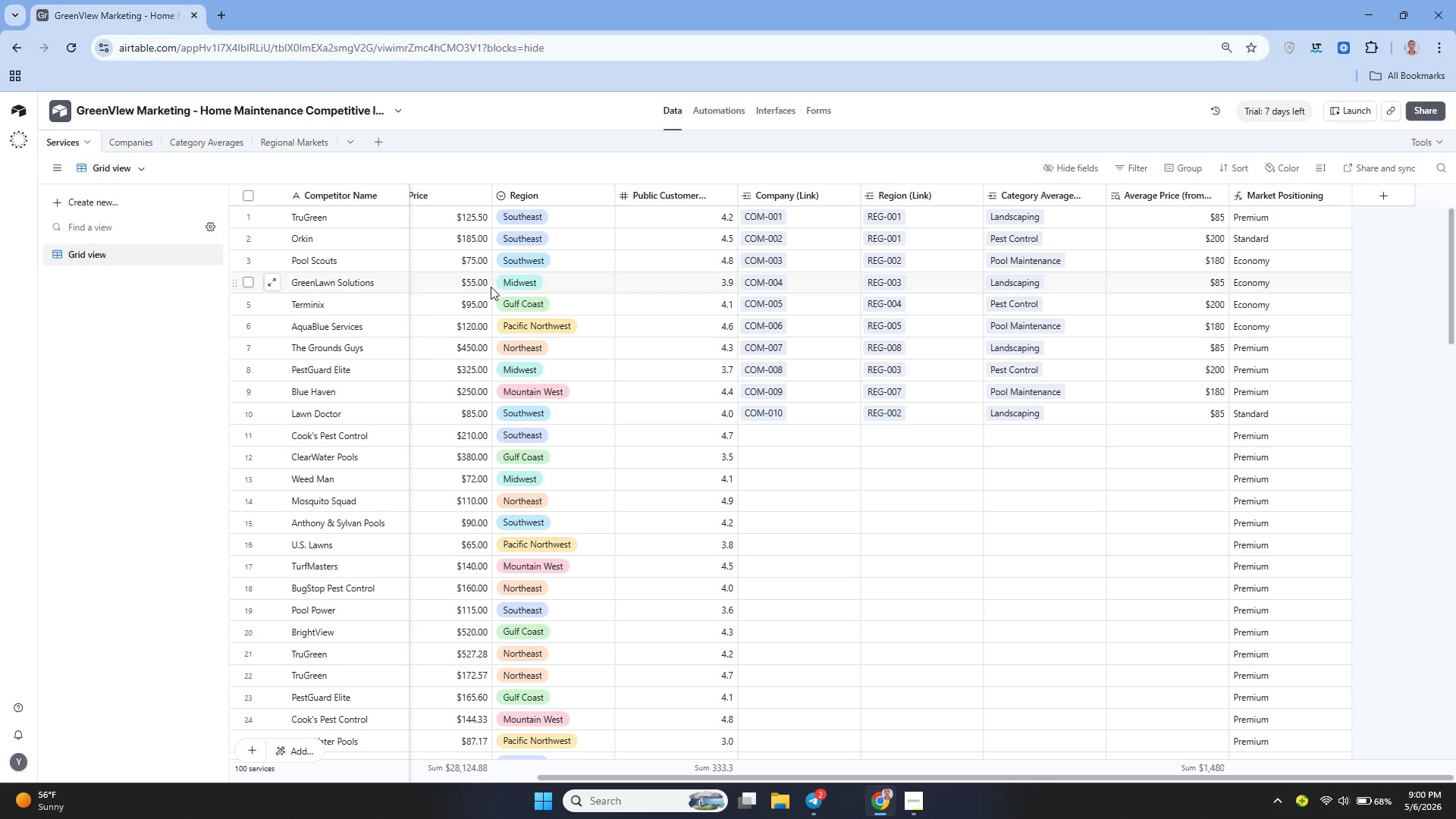 
left_click([1286, 215])
 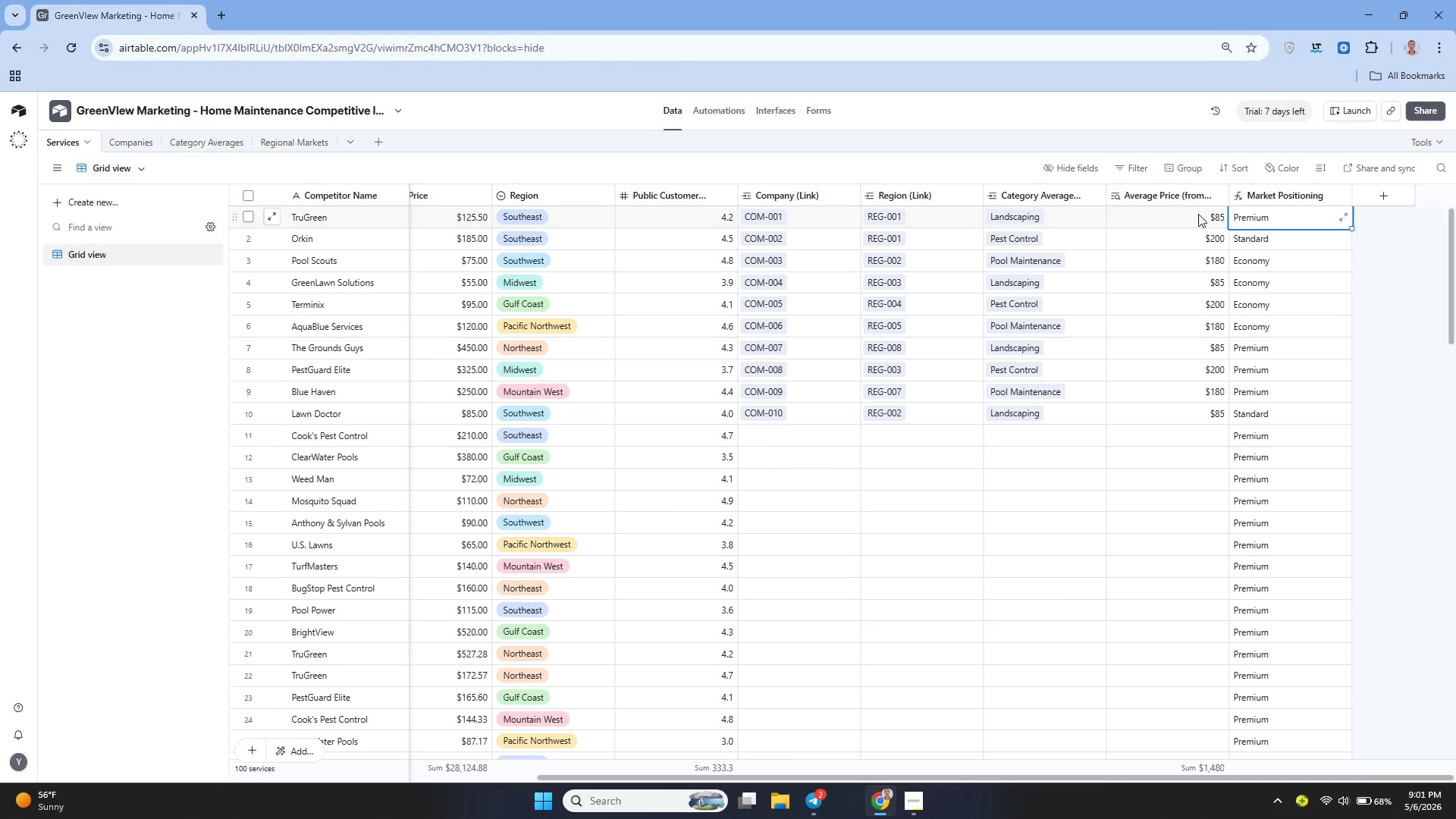 
left_click([1198, 214])
 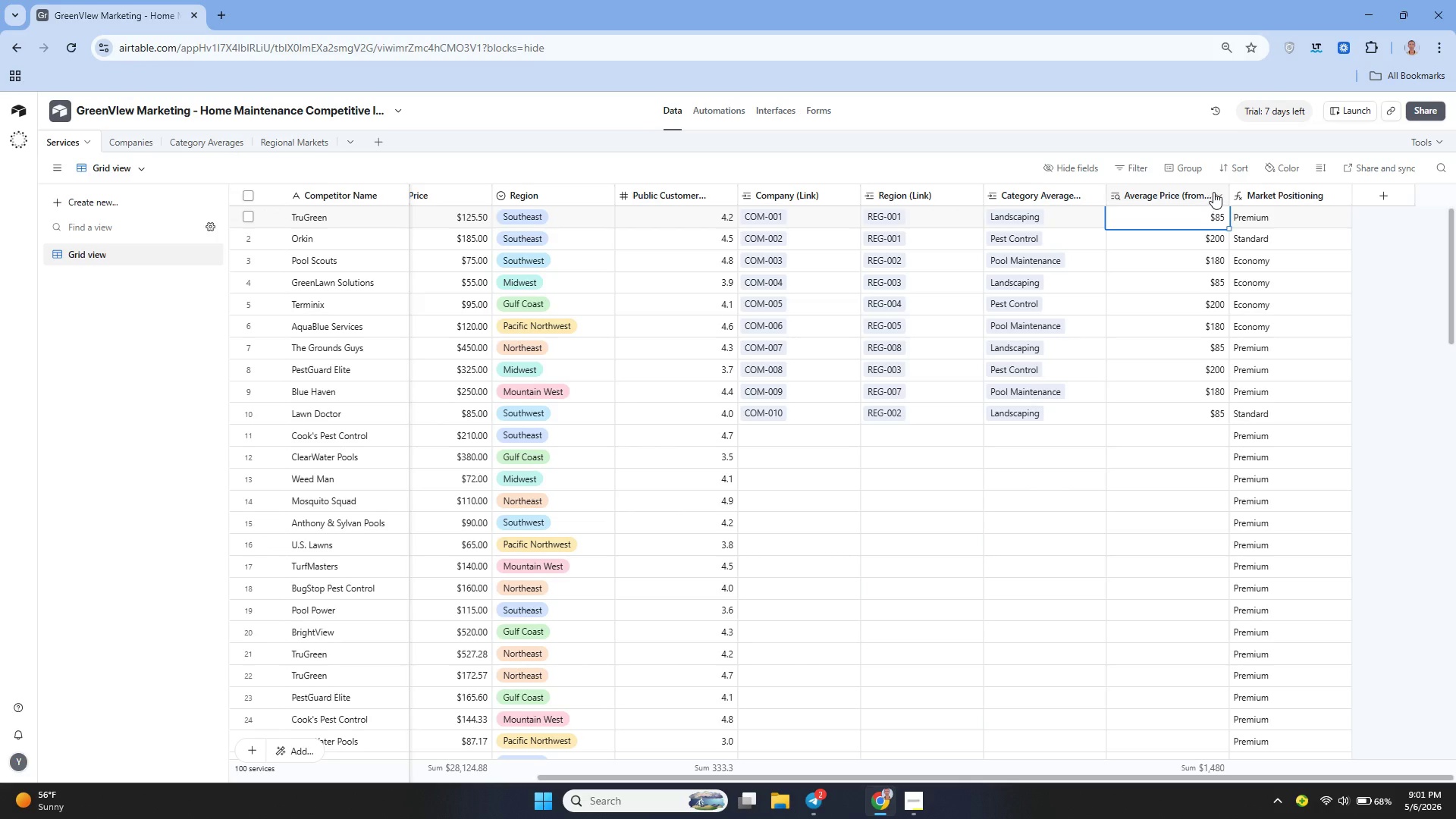 
left_click([1213, 192])
 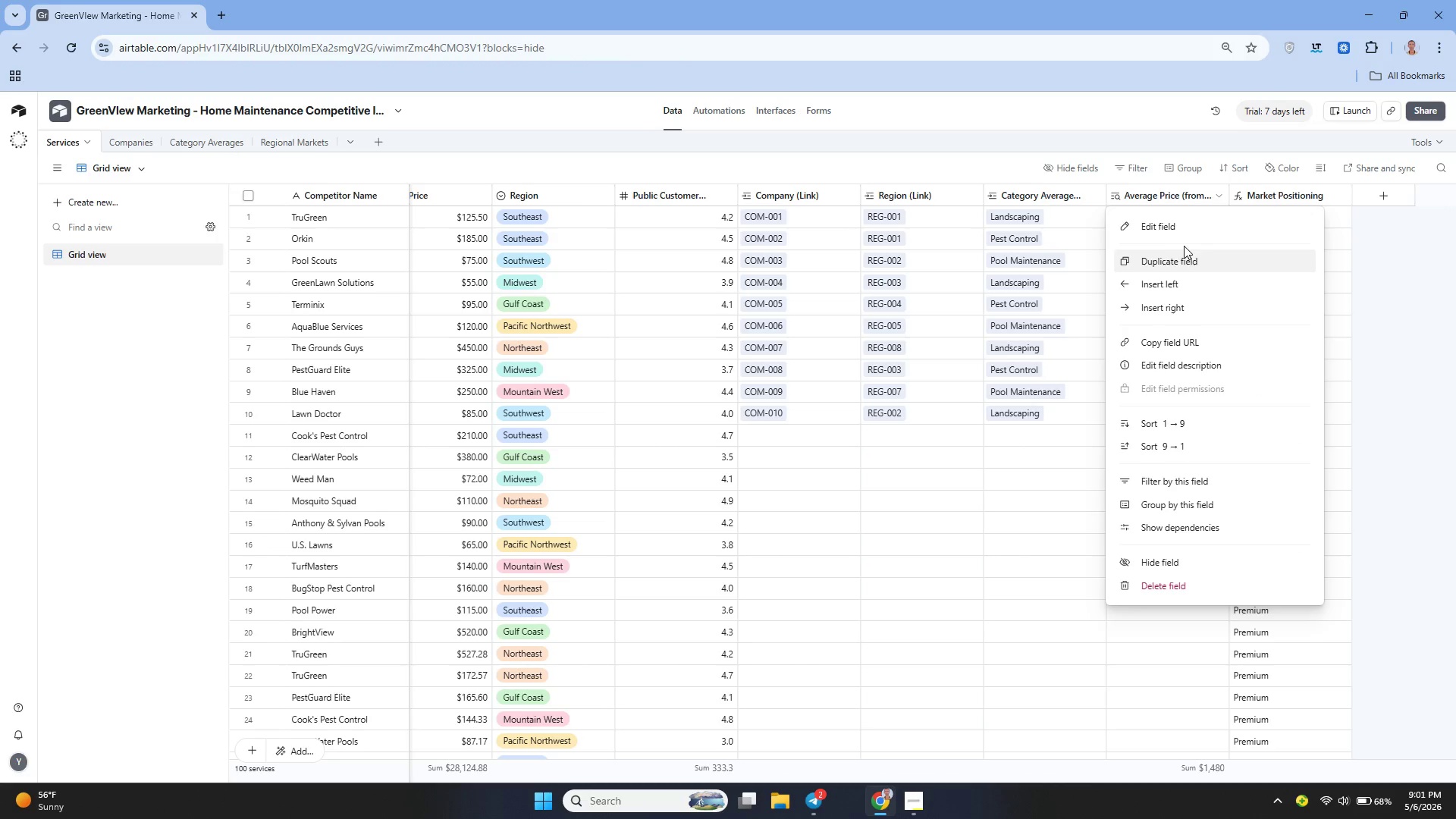 
left_click([1178, 228])
 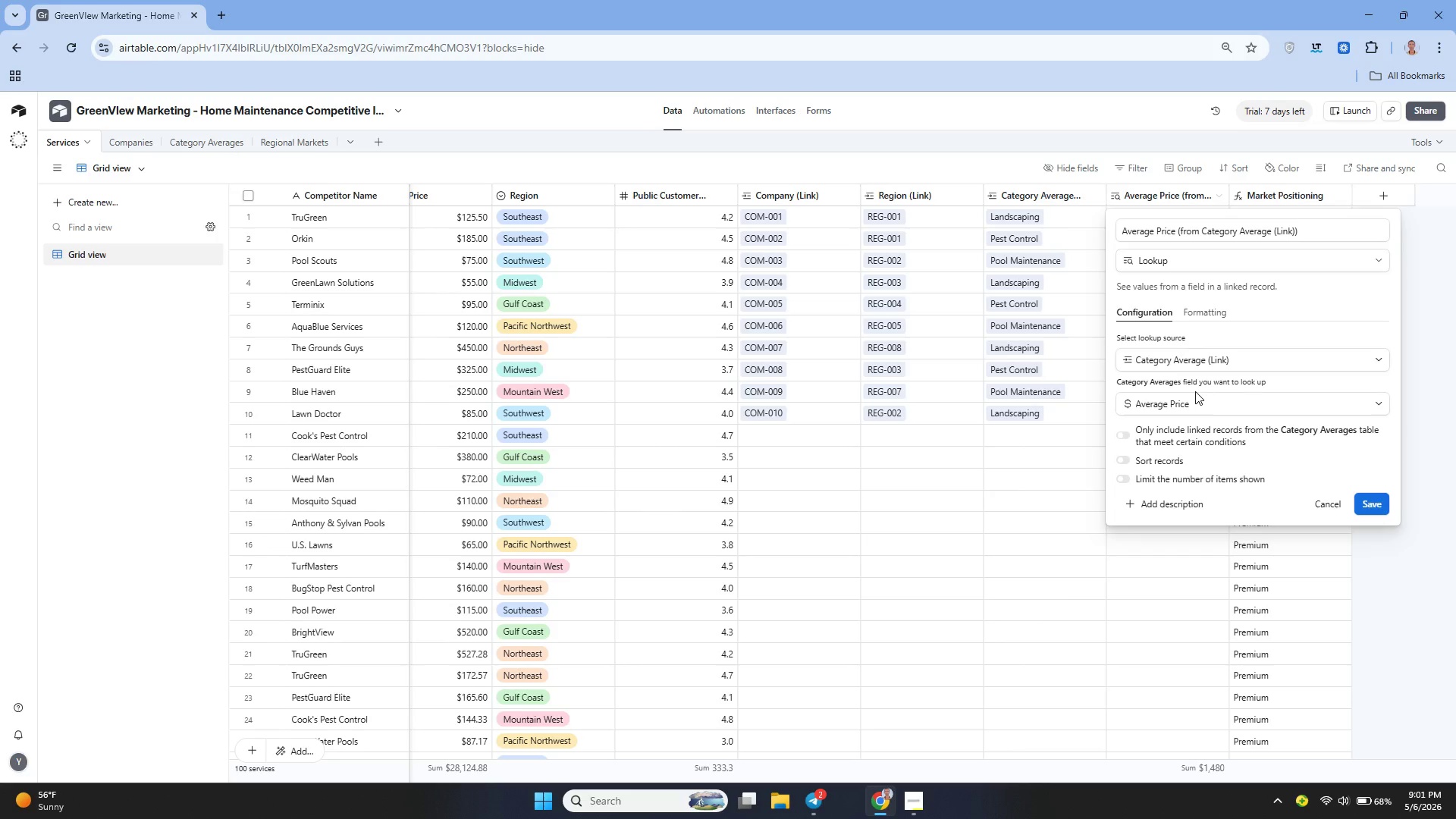 
wait(38.39)
 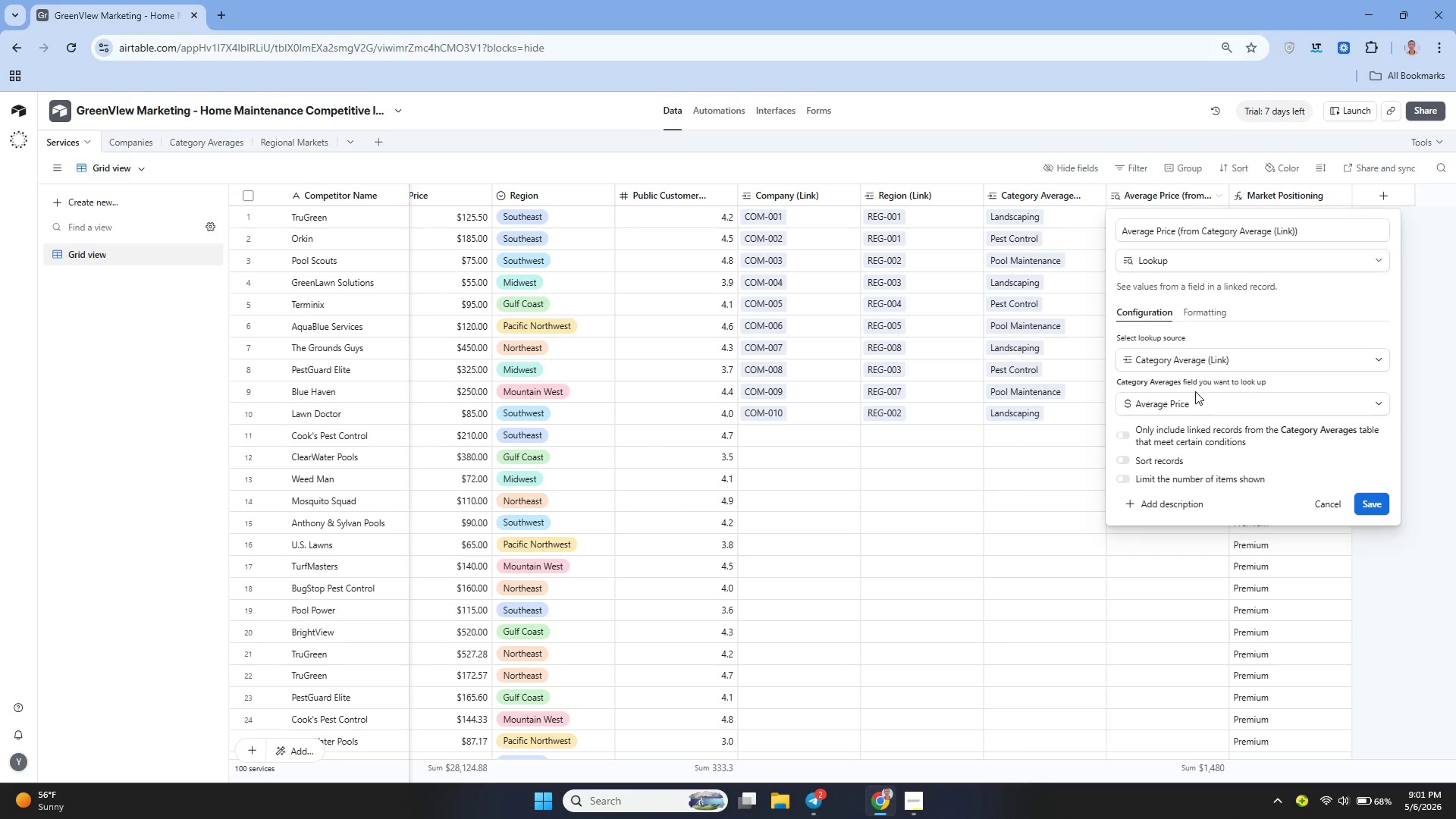 
left_click([1316, 498])
 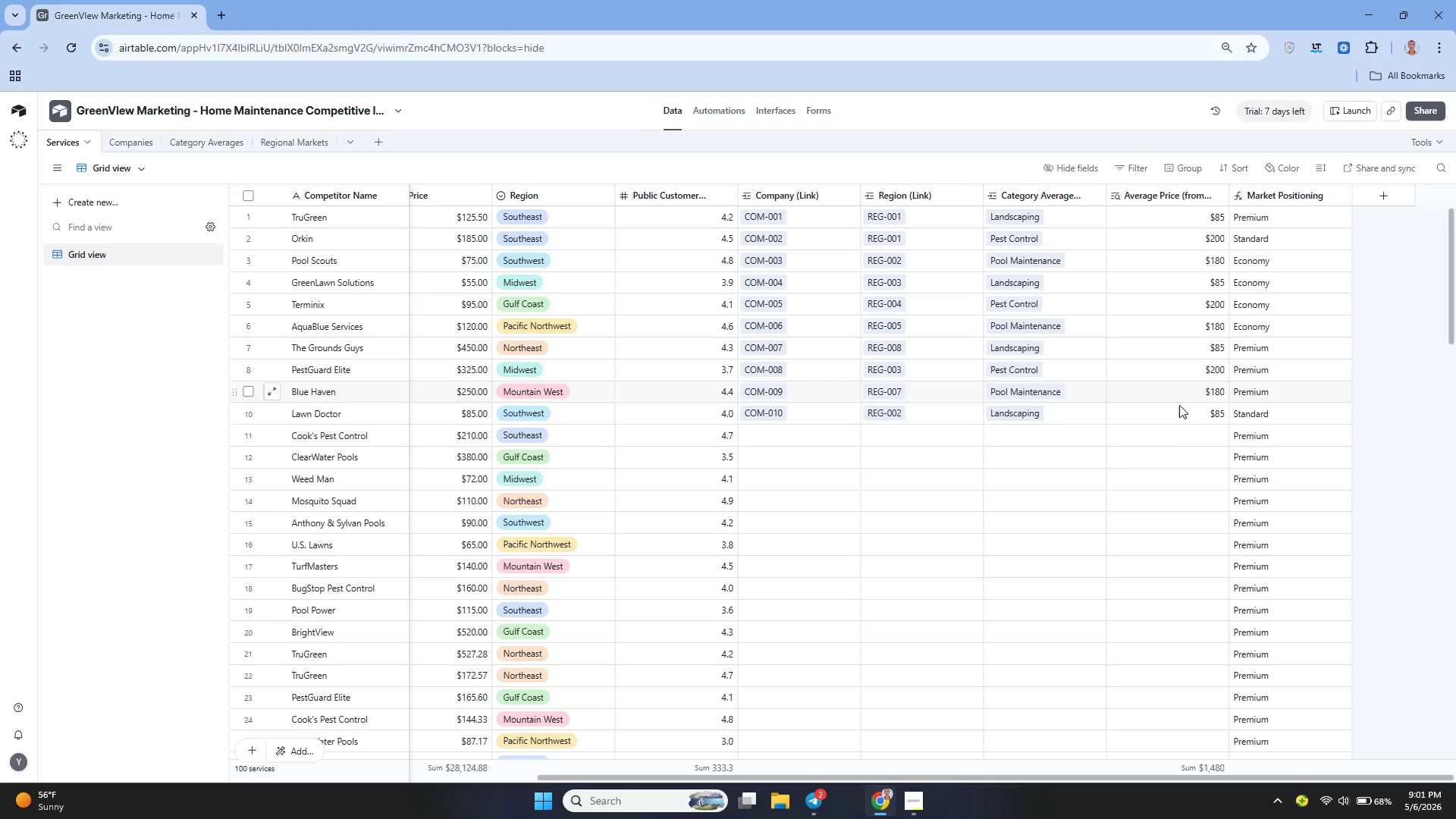 
left_click([1166, 410])
 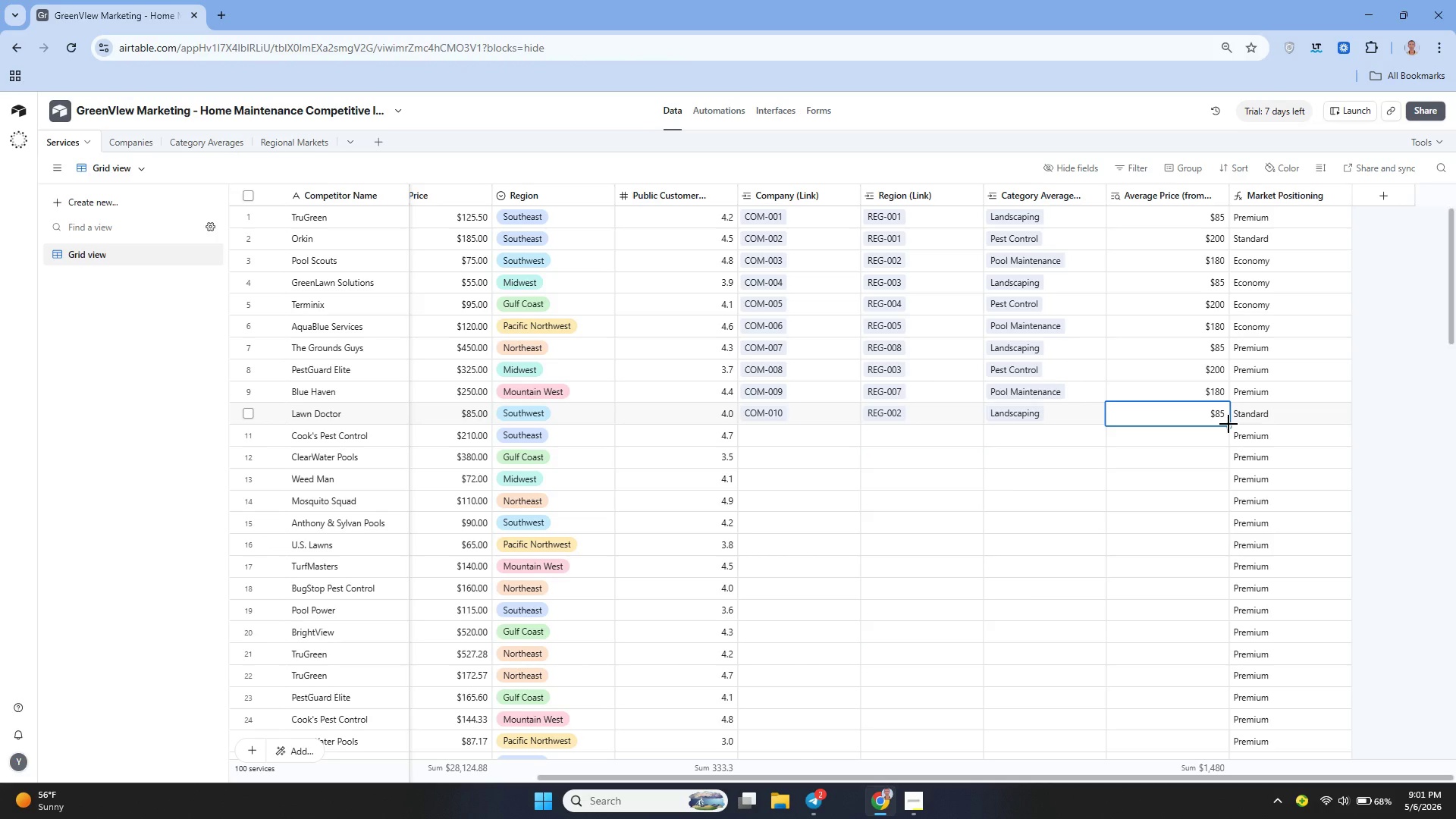 
left_click_drag(start_coordinate=[1228, 424], to_coordinate=[1219, 607])
 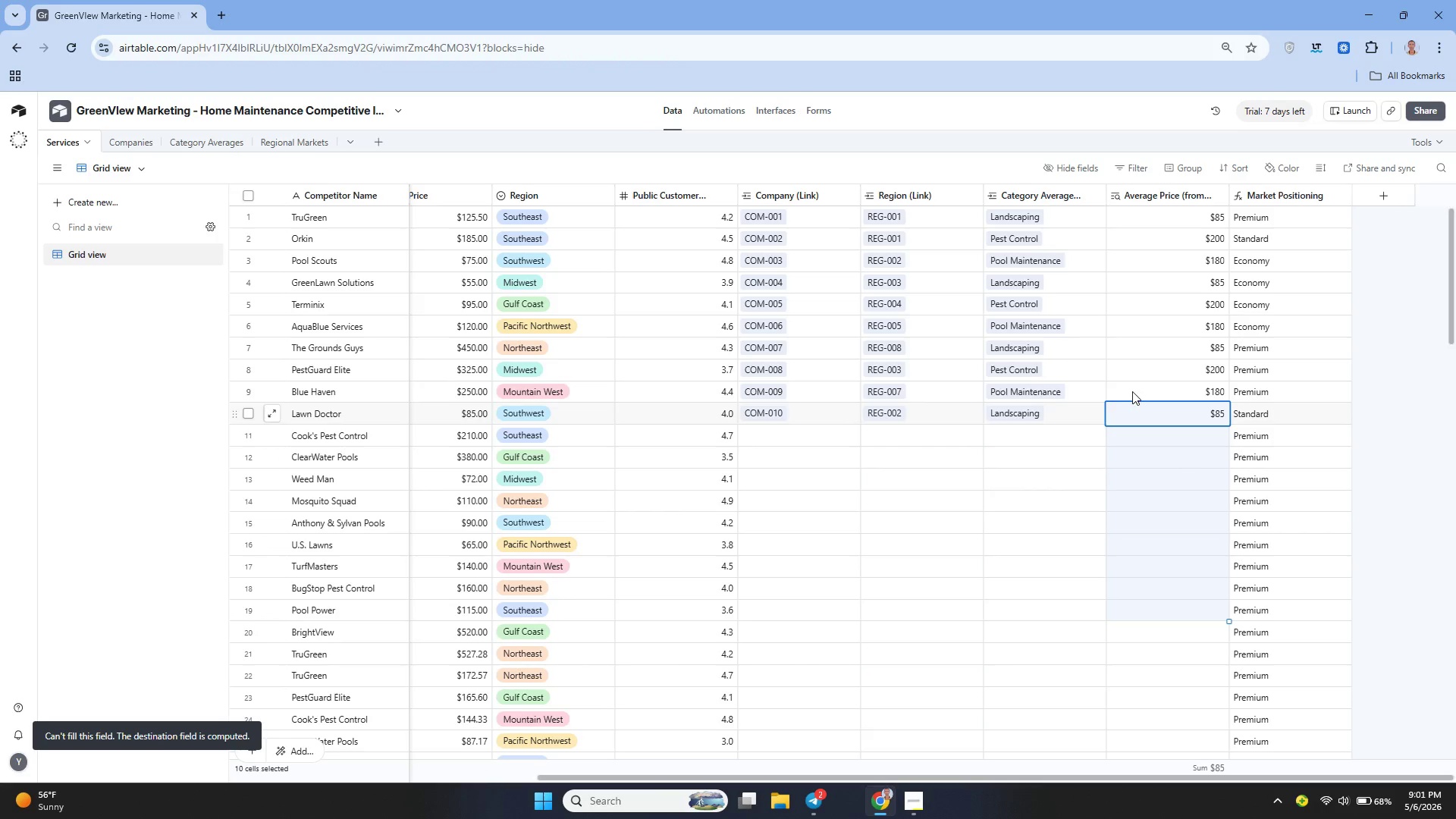 
left_click([1132, 217])
 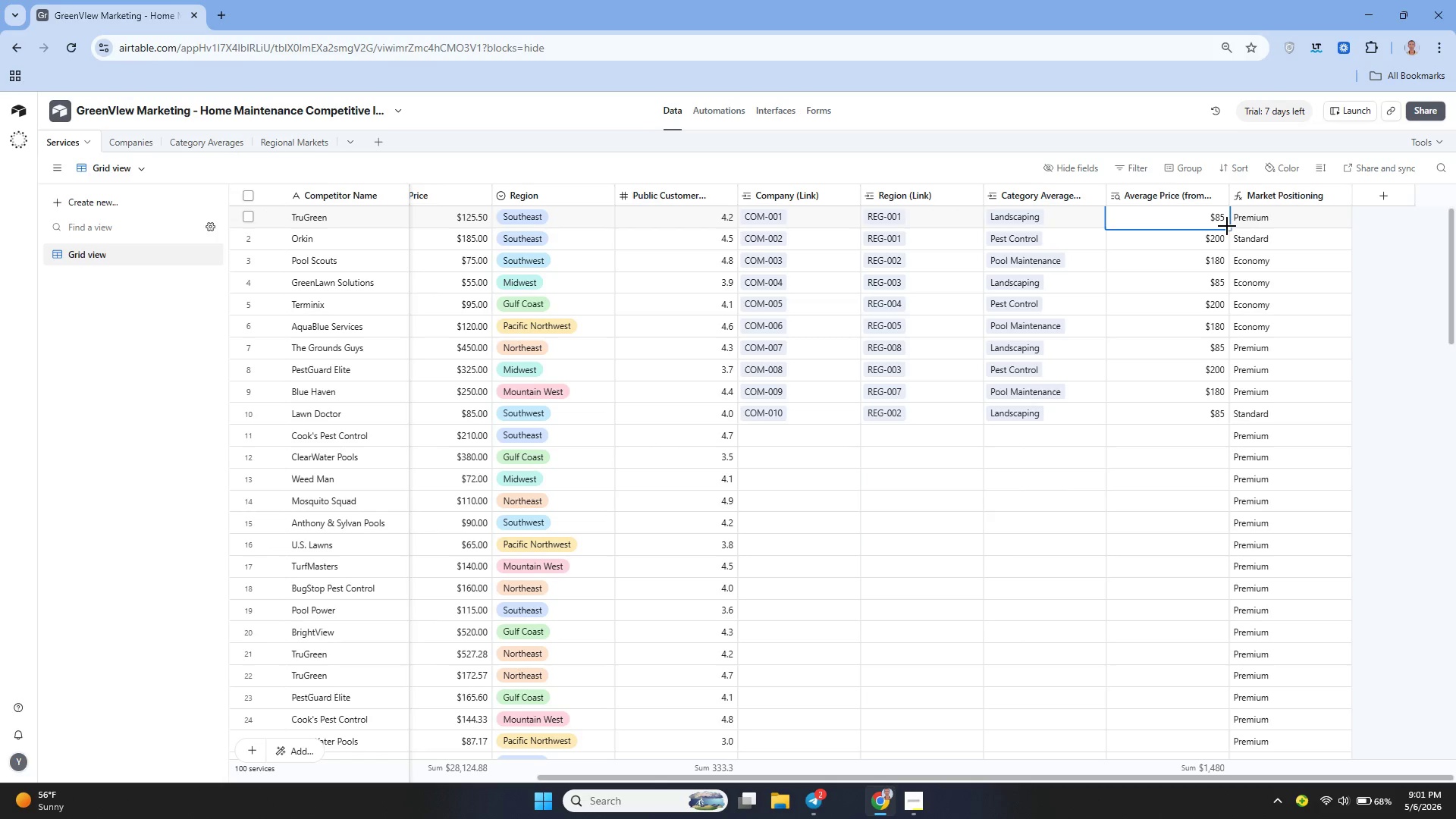 
left_click_drag(start_coordinate=[1228, 226], to_coordinate=[1210, 372])
 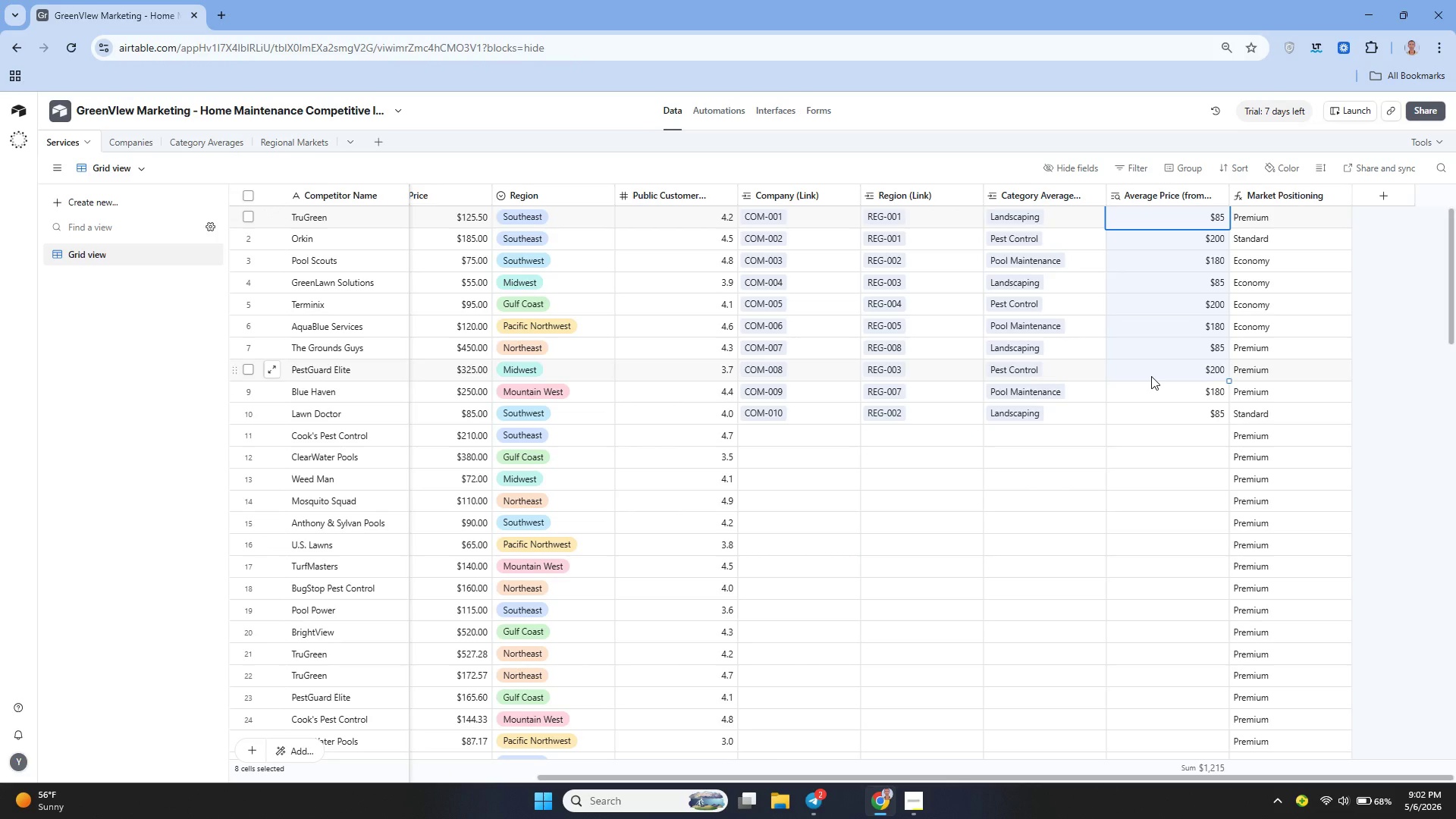 
wait(11.31)
 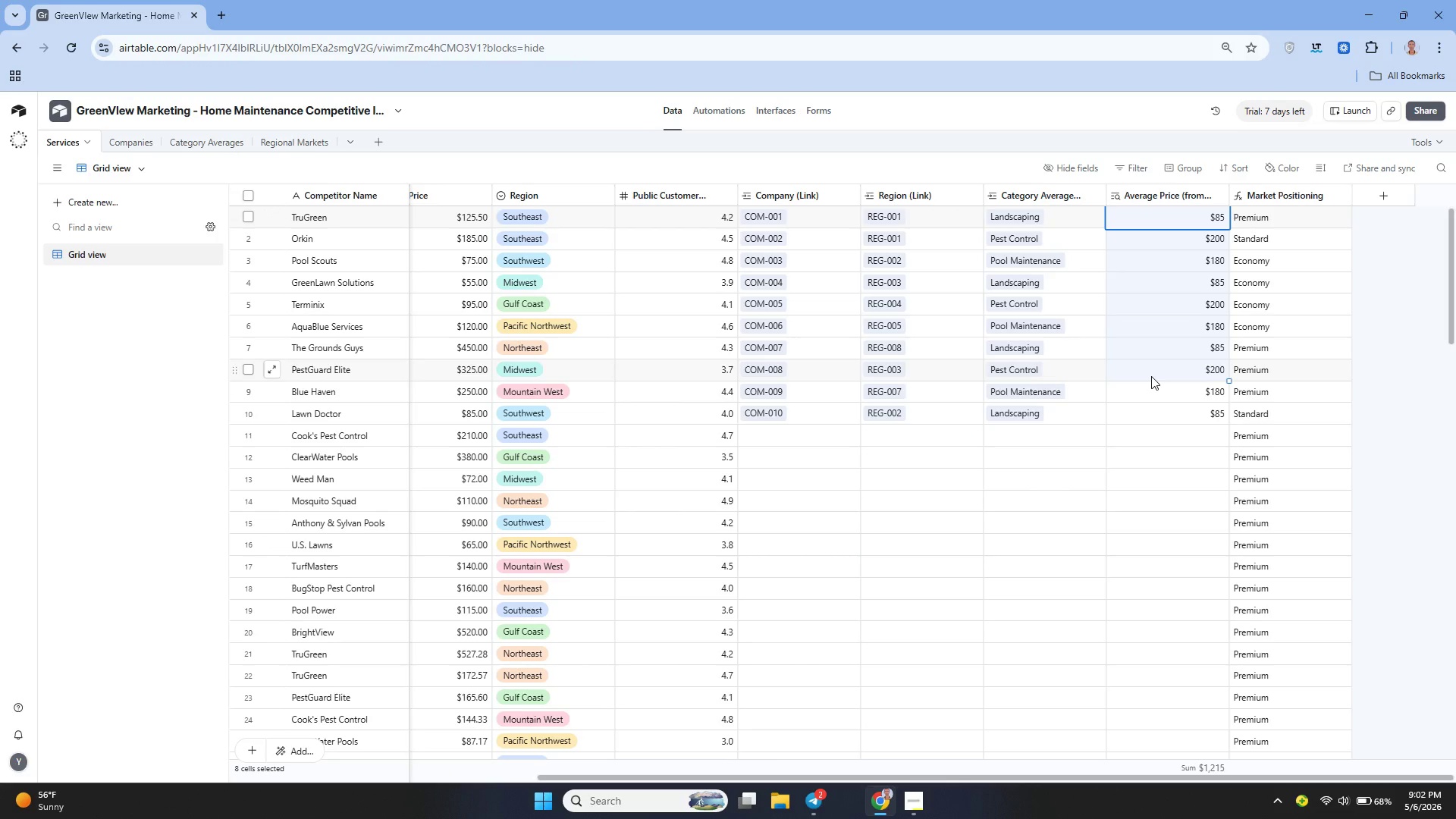 
left_click([1034, 200])
 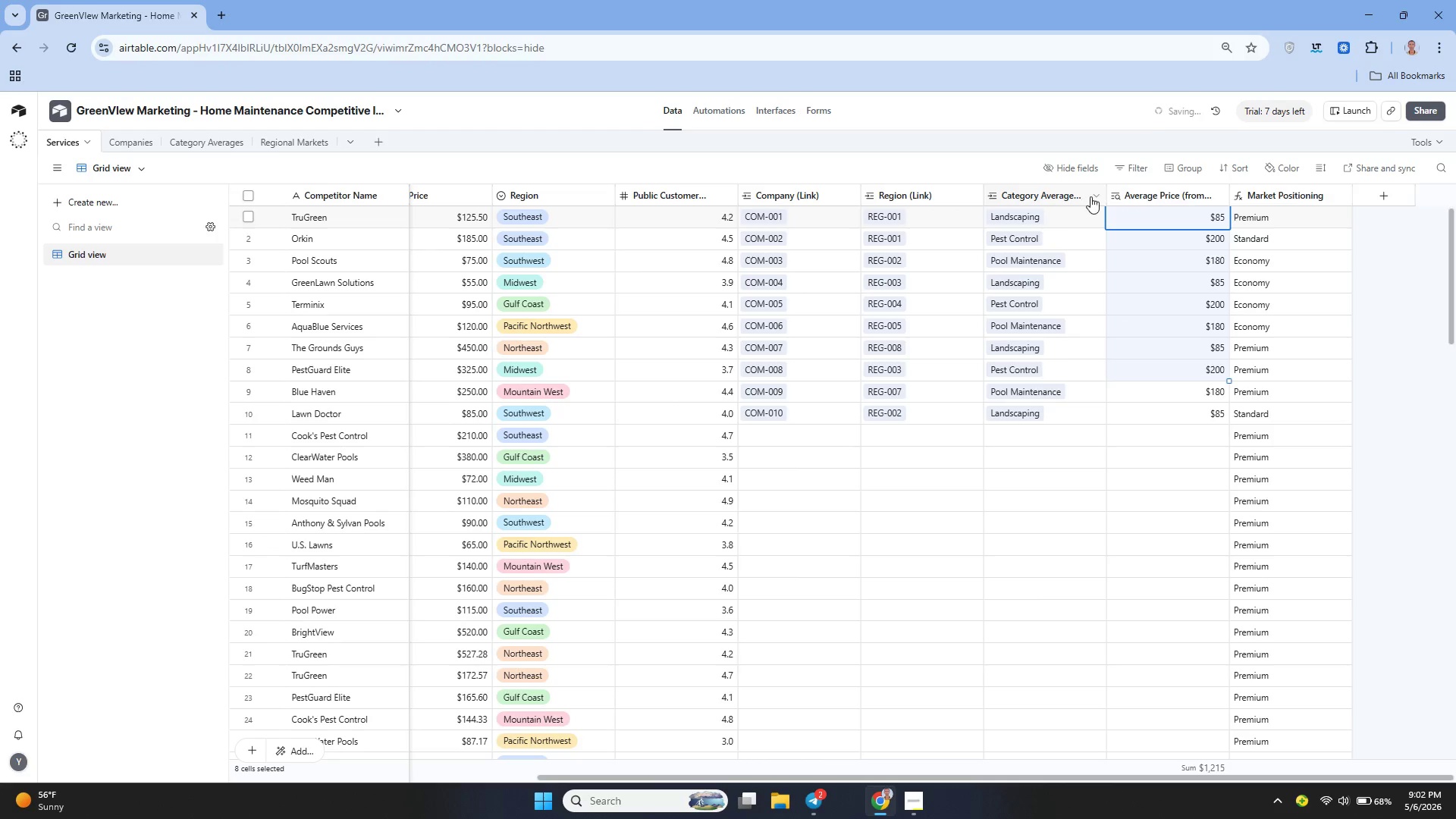 
left_click([1092, 196])
 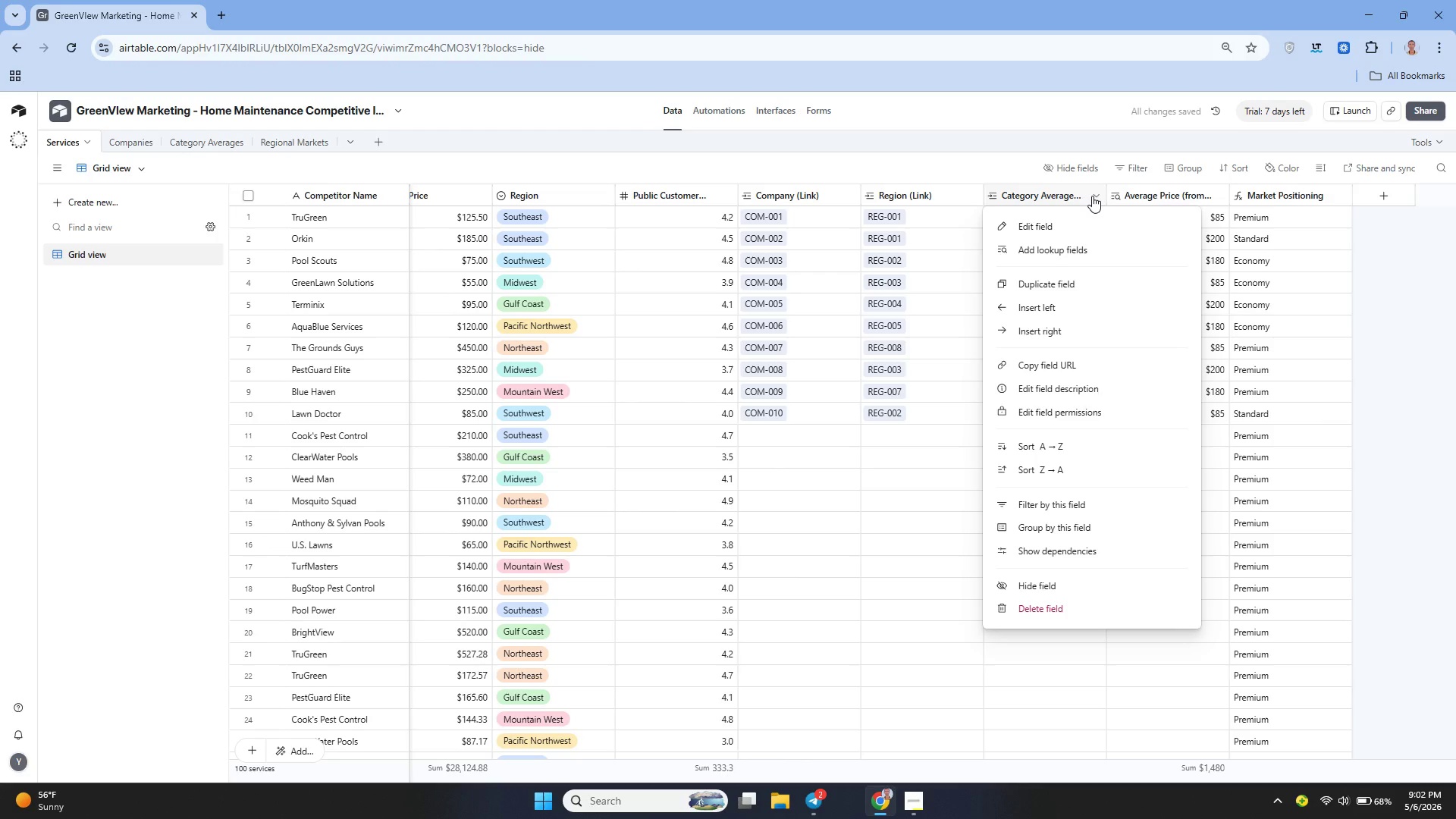 
left_click([1092, 196])
 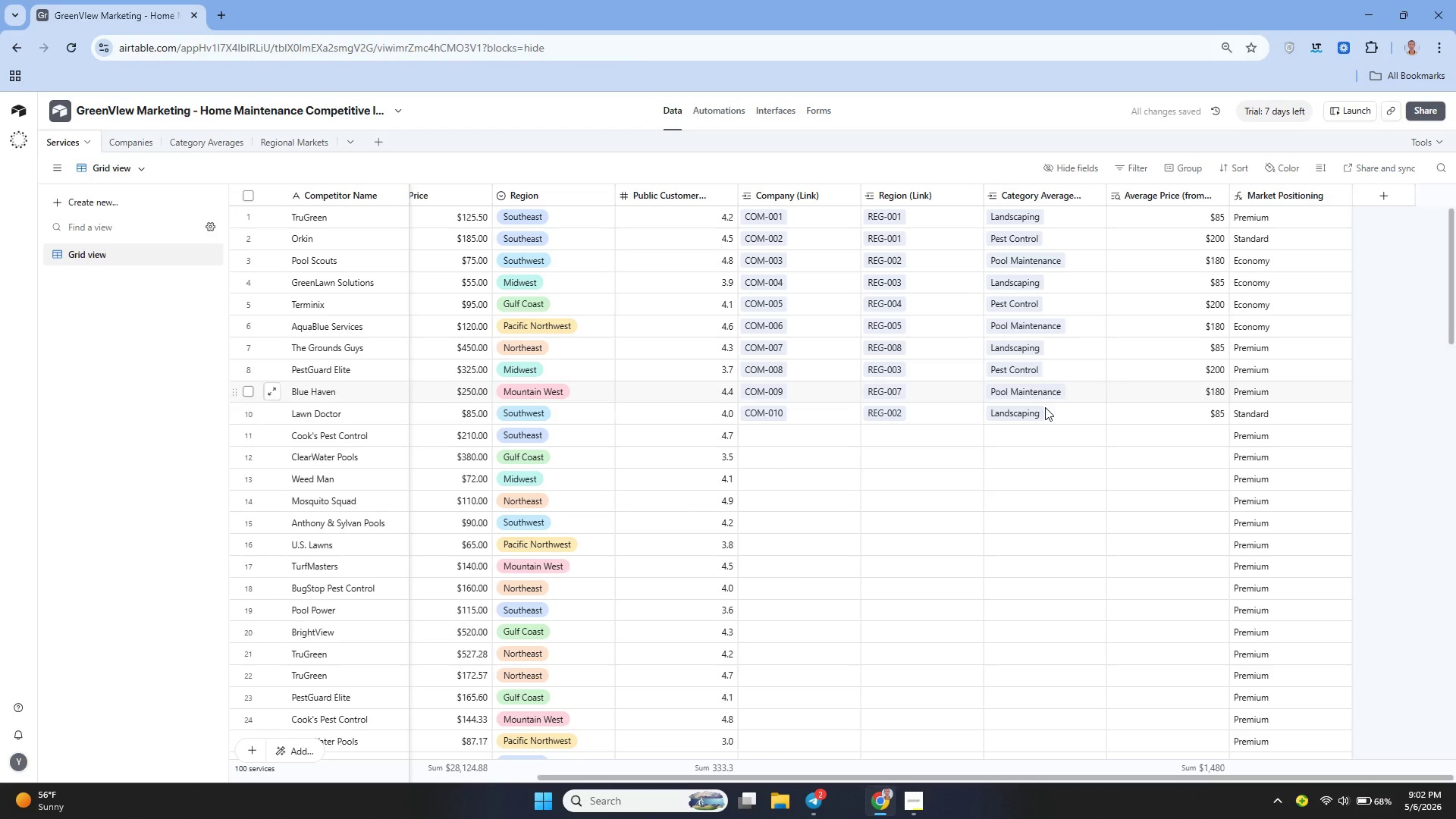 
left_click([1042, 412])
 